 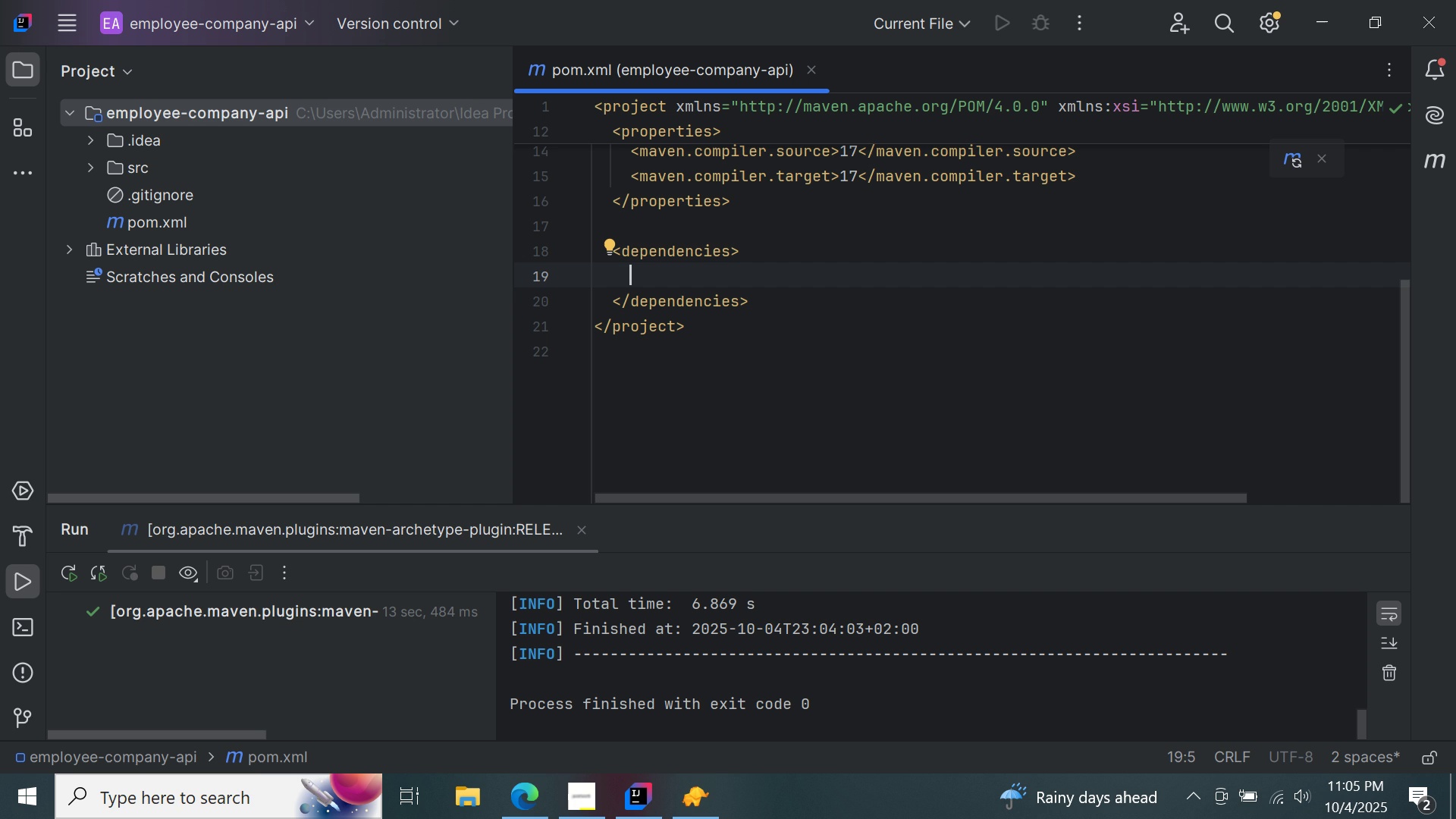 
left_click([526, 808])
 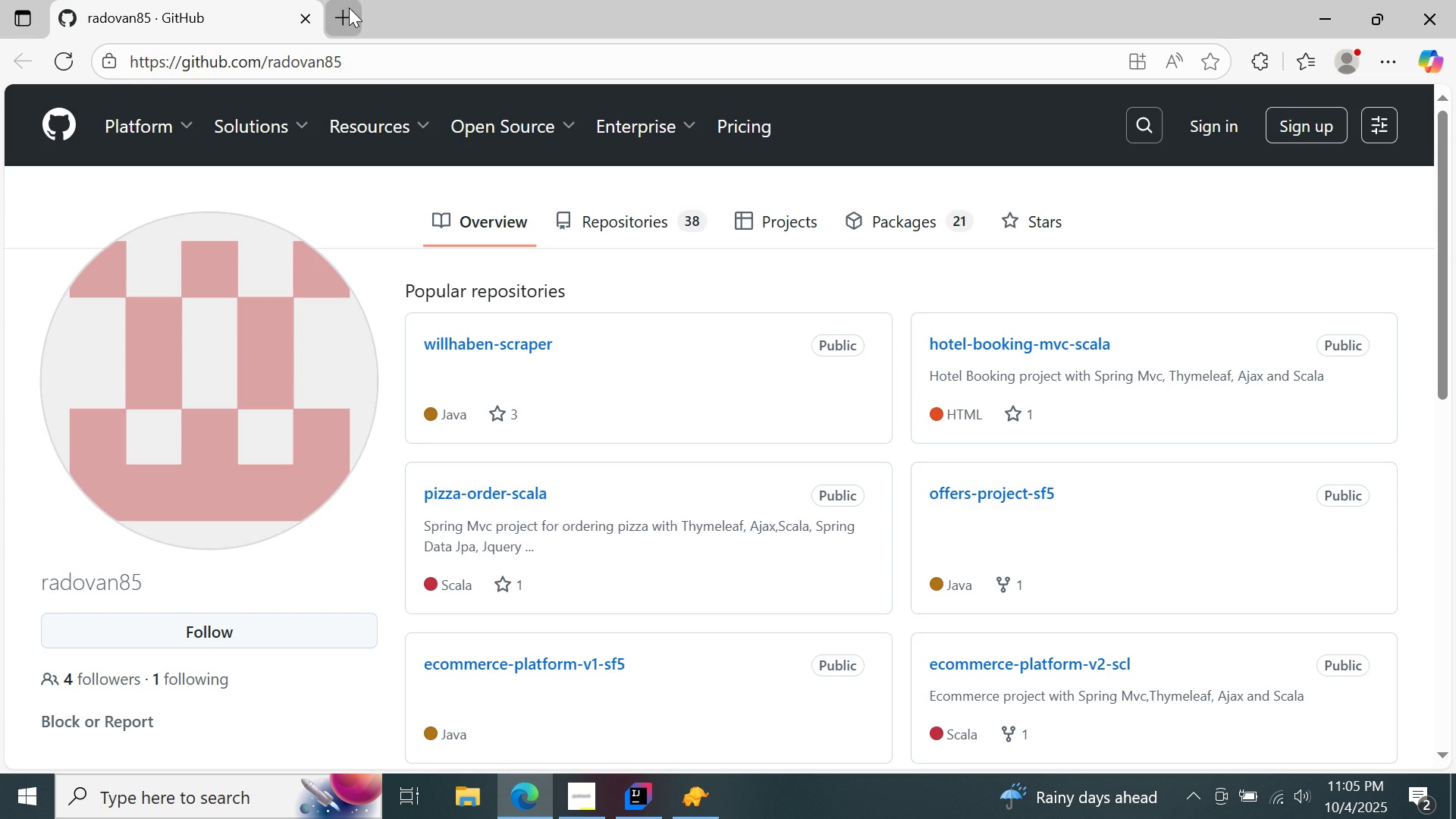 
left_click([349, 8])
 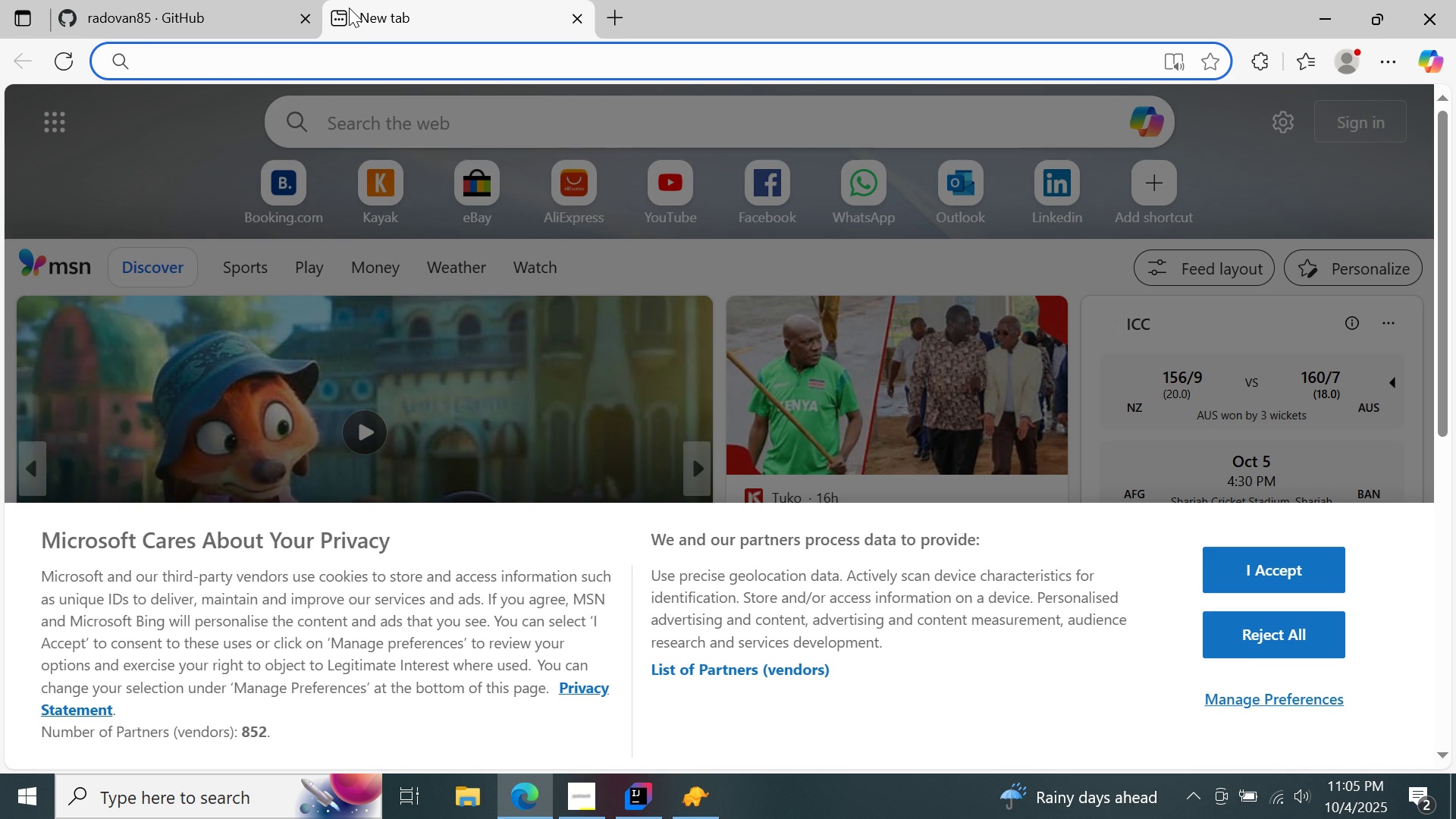 
type(google.com)
 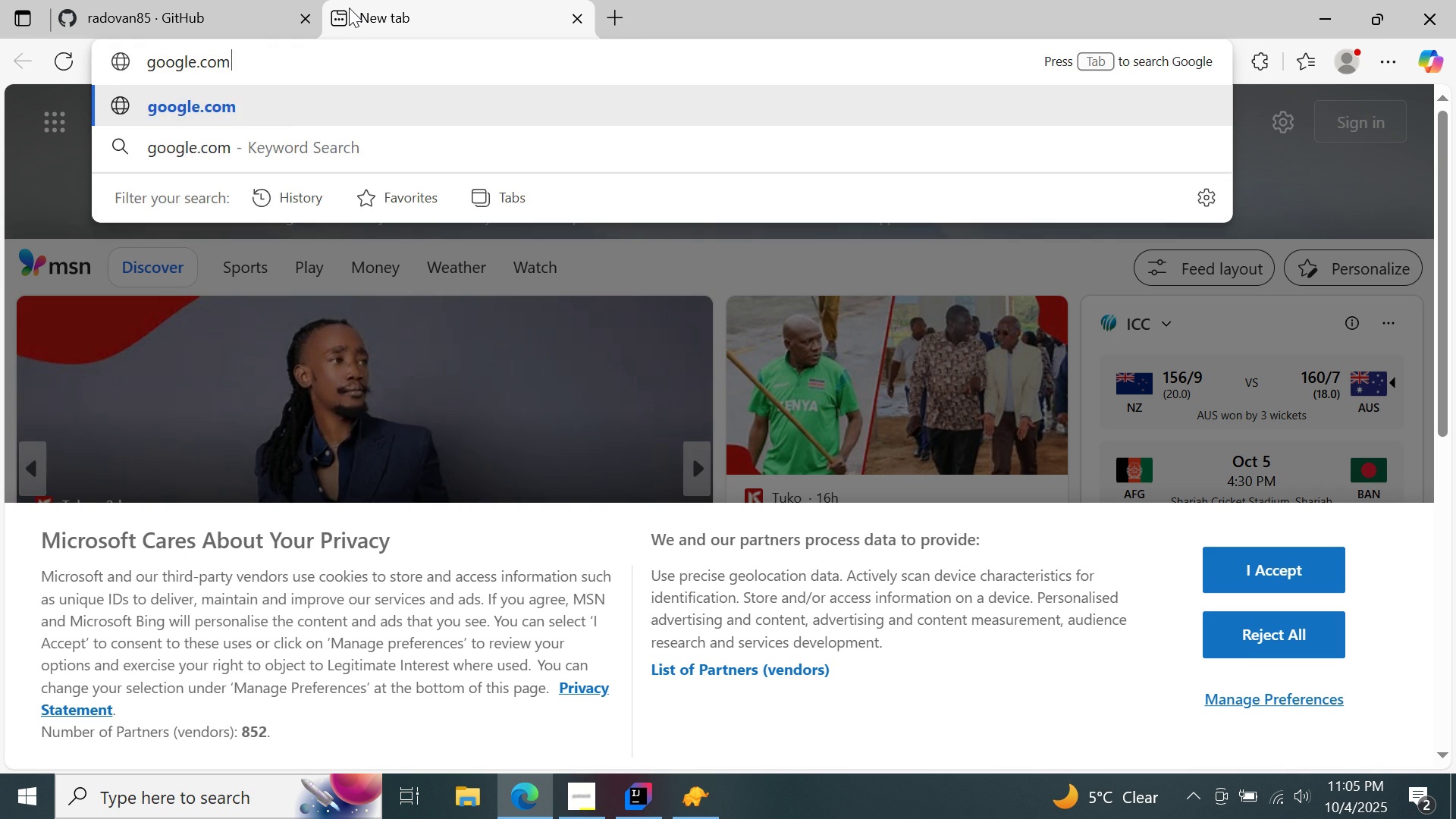 
key(Enter)
 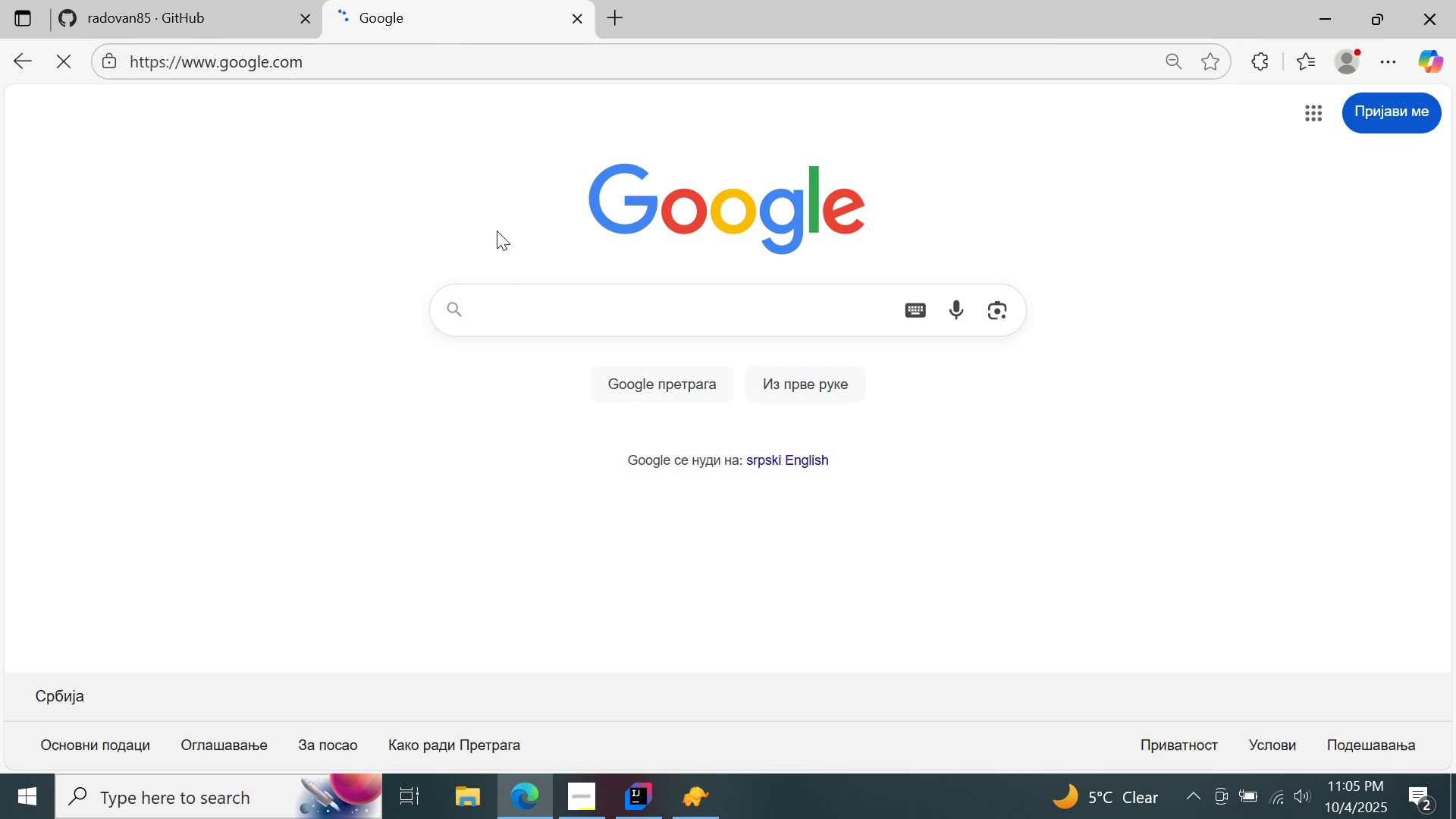 
type(maven repository)
 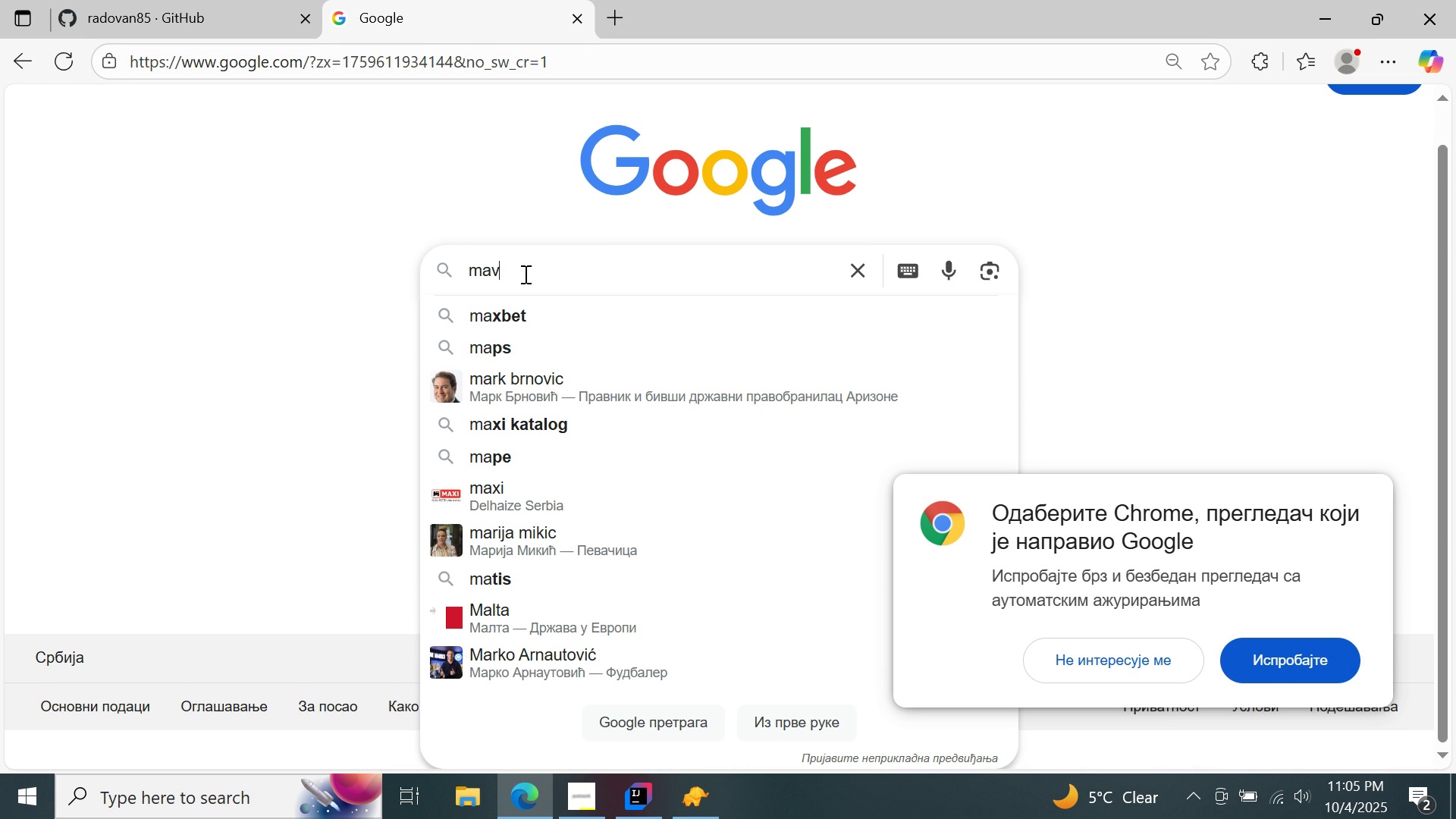 
left_click([524, 274])
 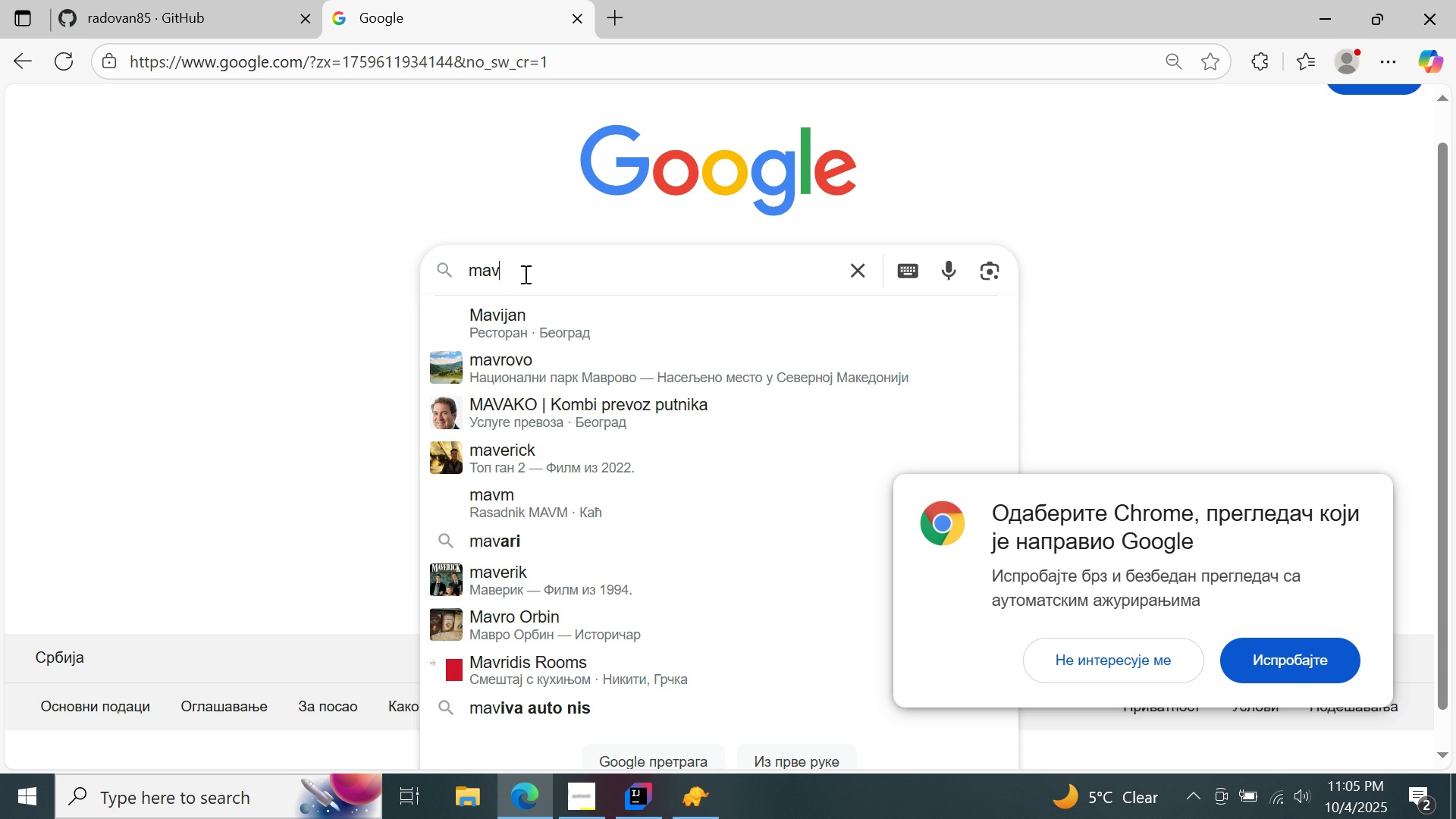 
type(en repo)
 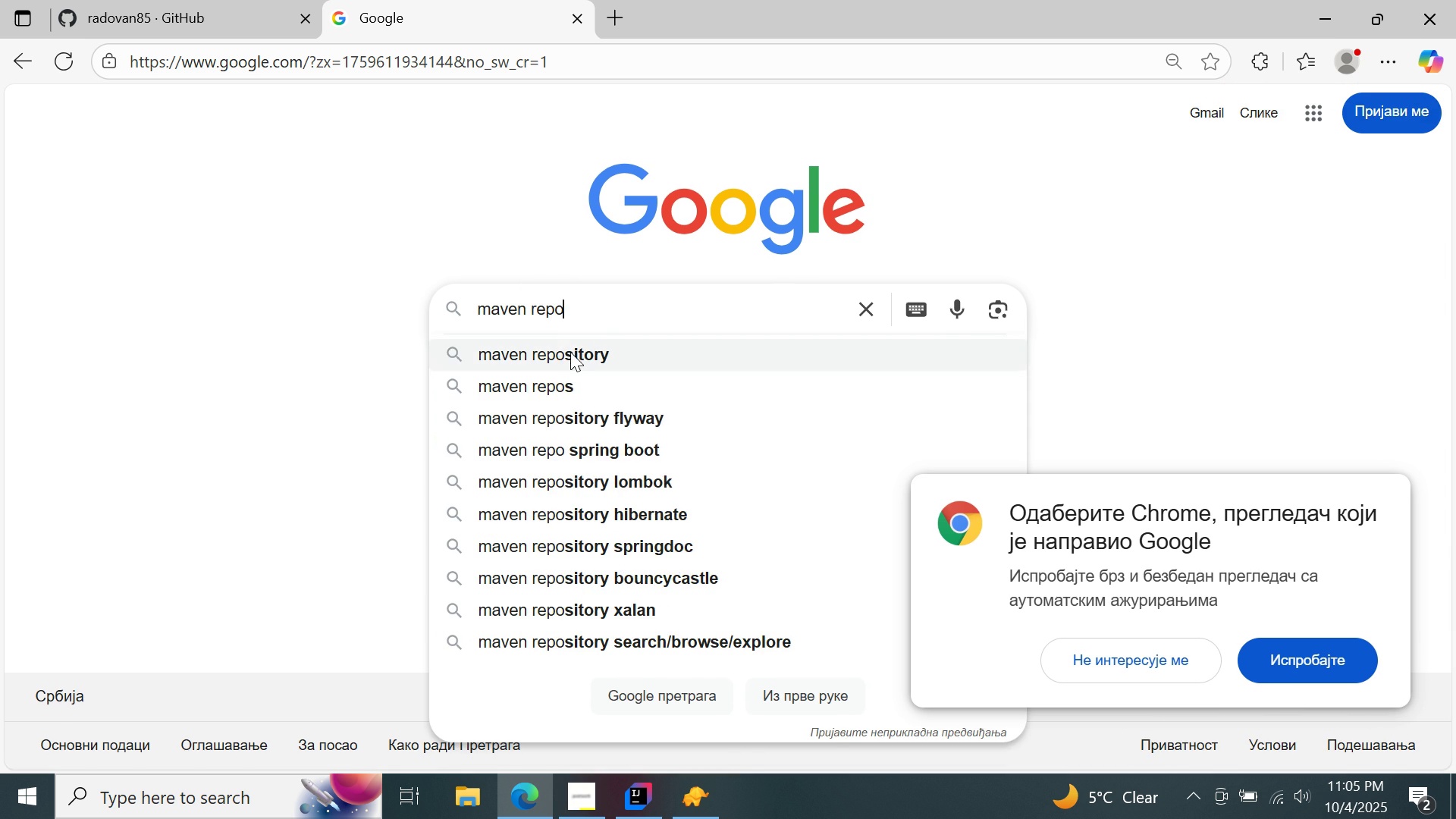 
left_click([570, 352])
 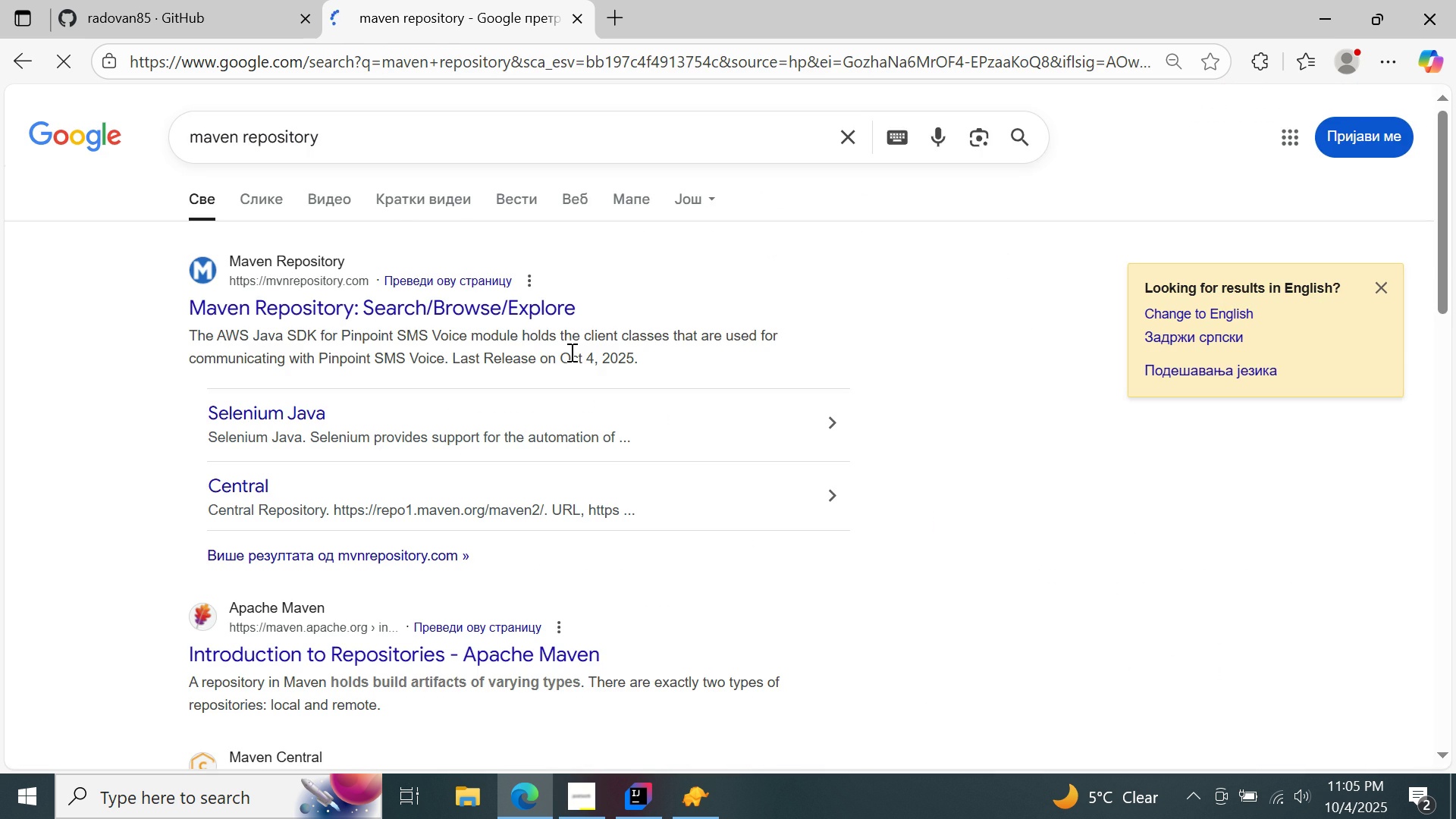 
left_click([350, 304])
 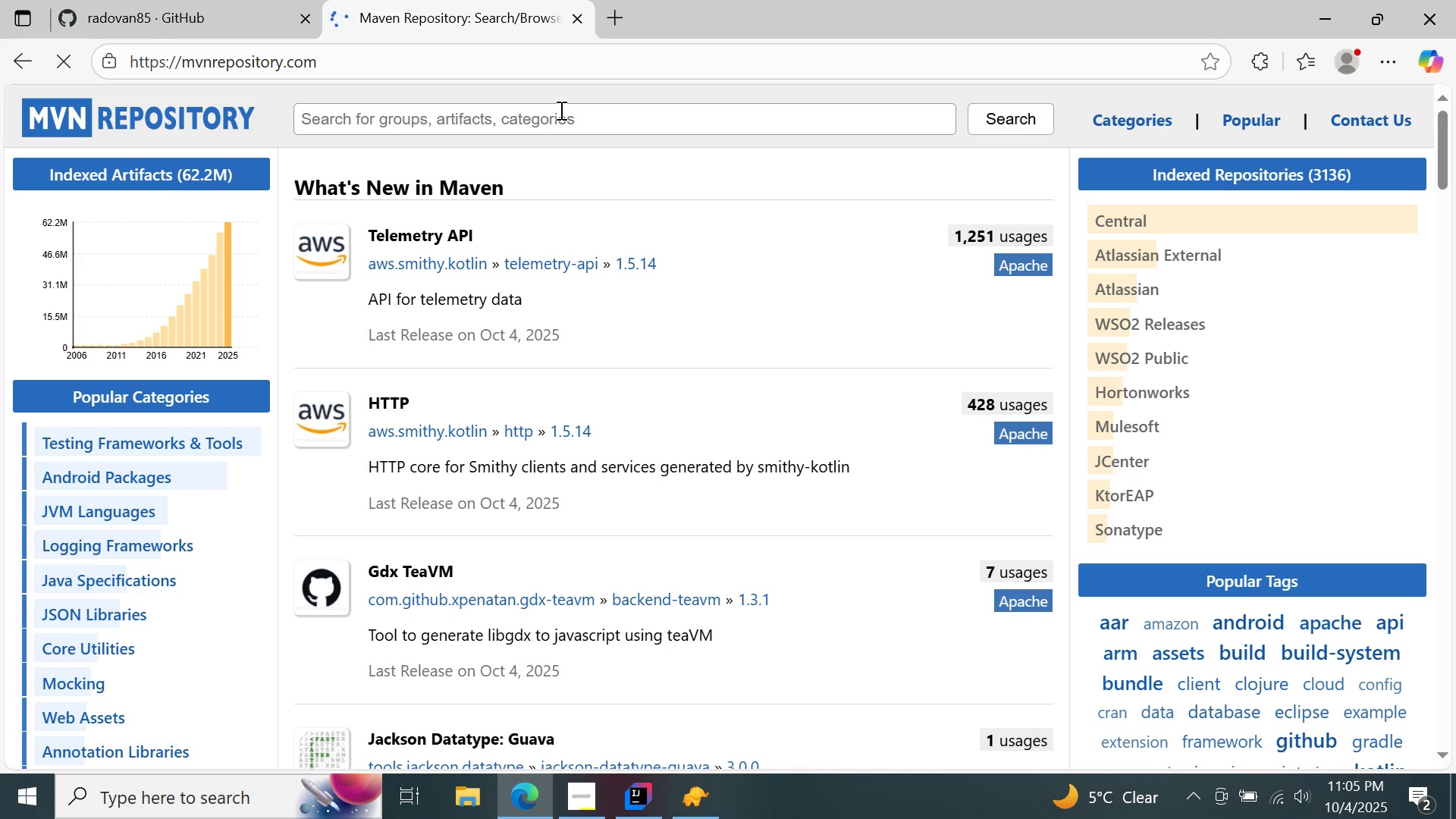 
type(spring boot)
 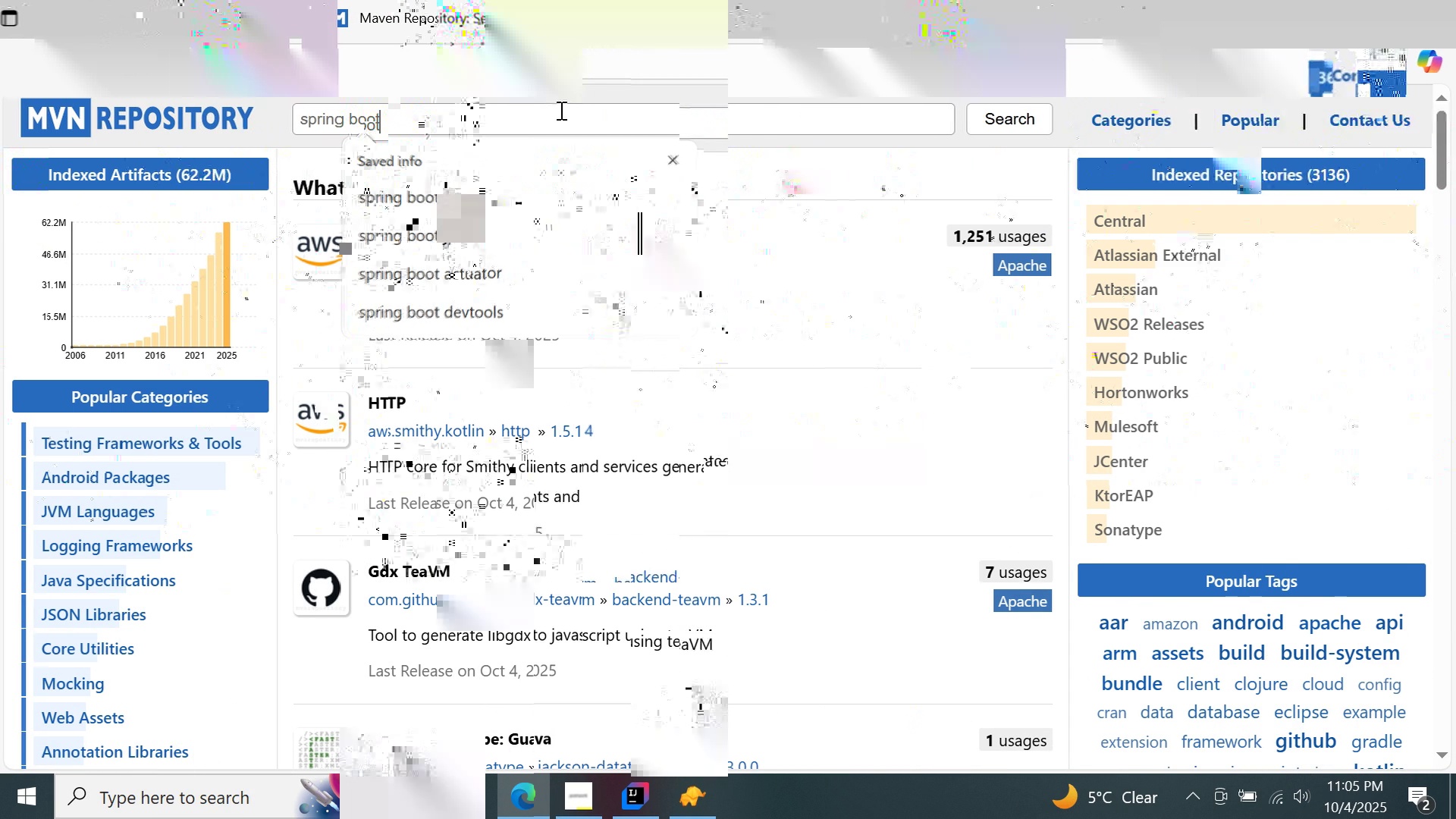 
left_click([444, 187])
 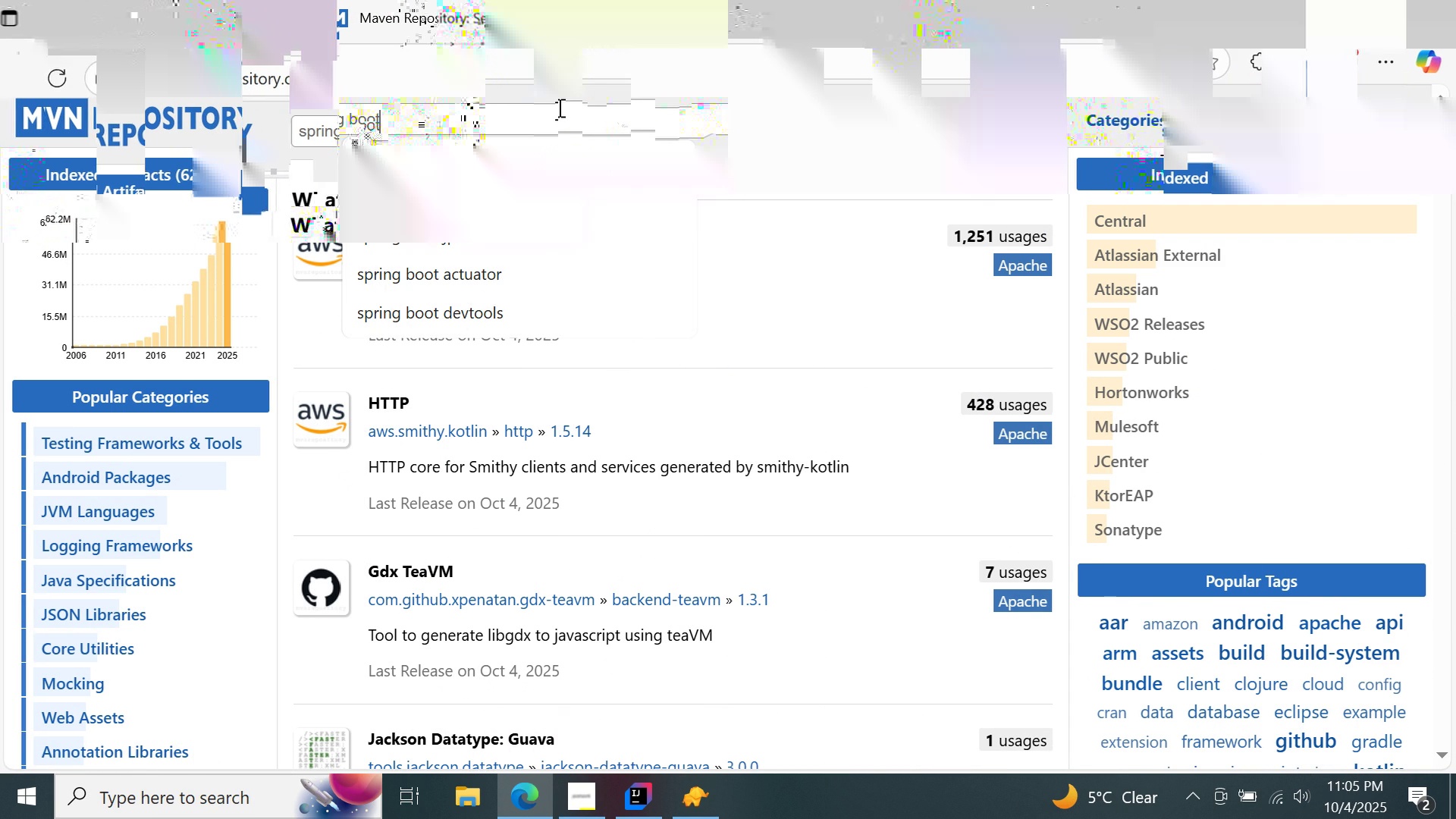 
double_click([1006, 127])
 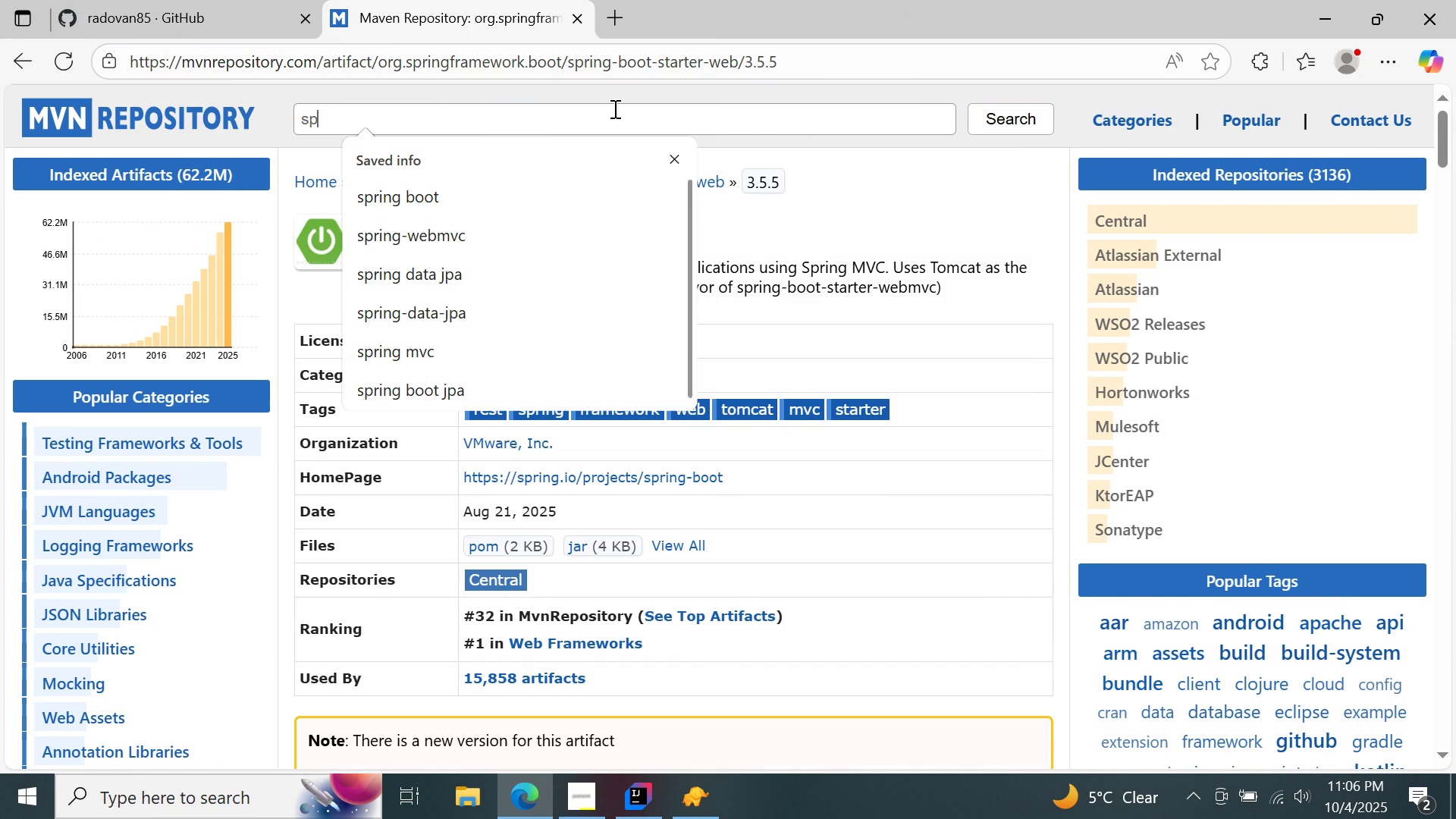 
scroll: coordinate [494, 314], scroll_direction: down, amount: 1.0
 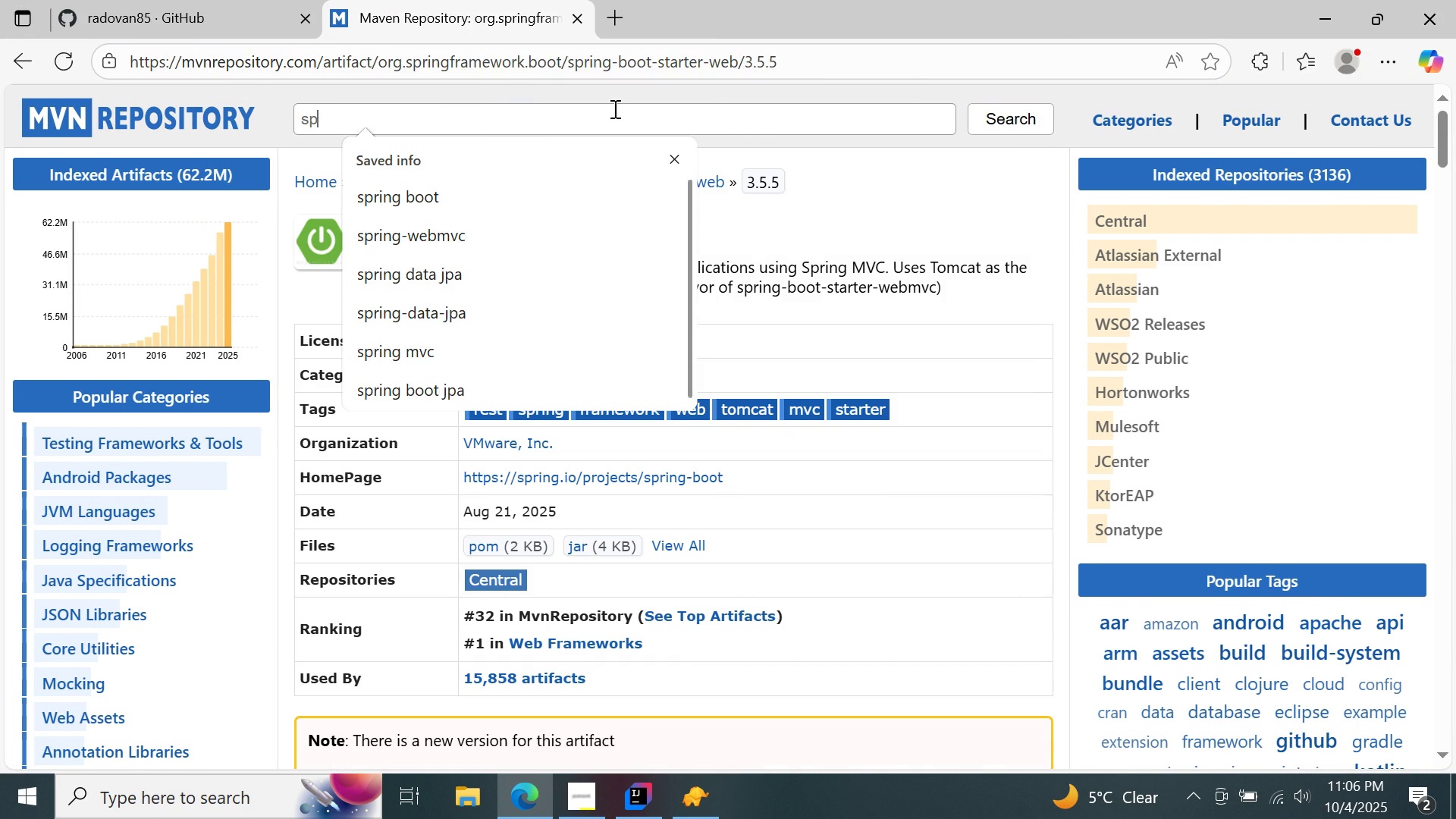 
left_click([463, 315])
 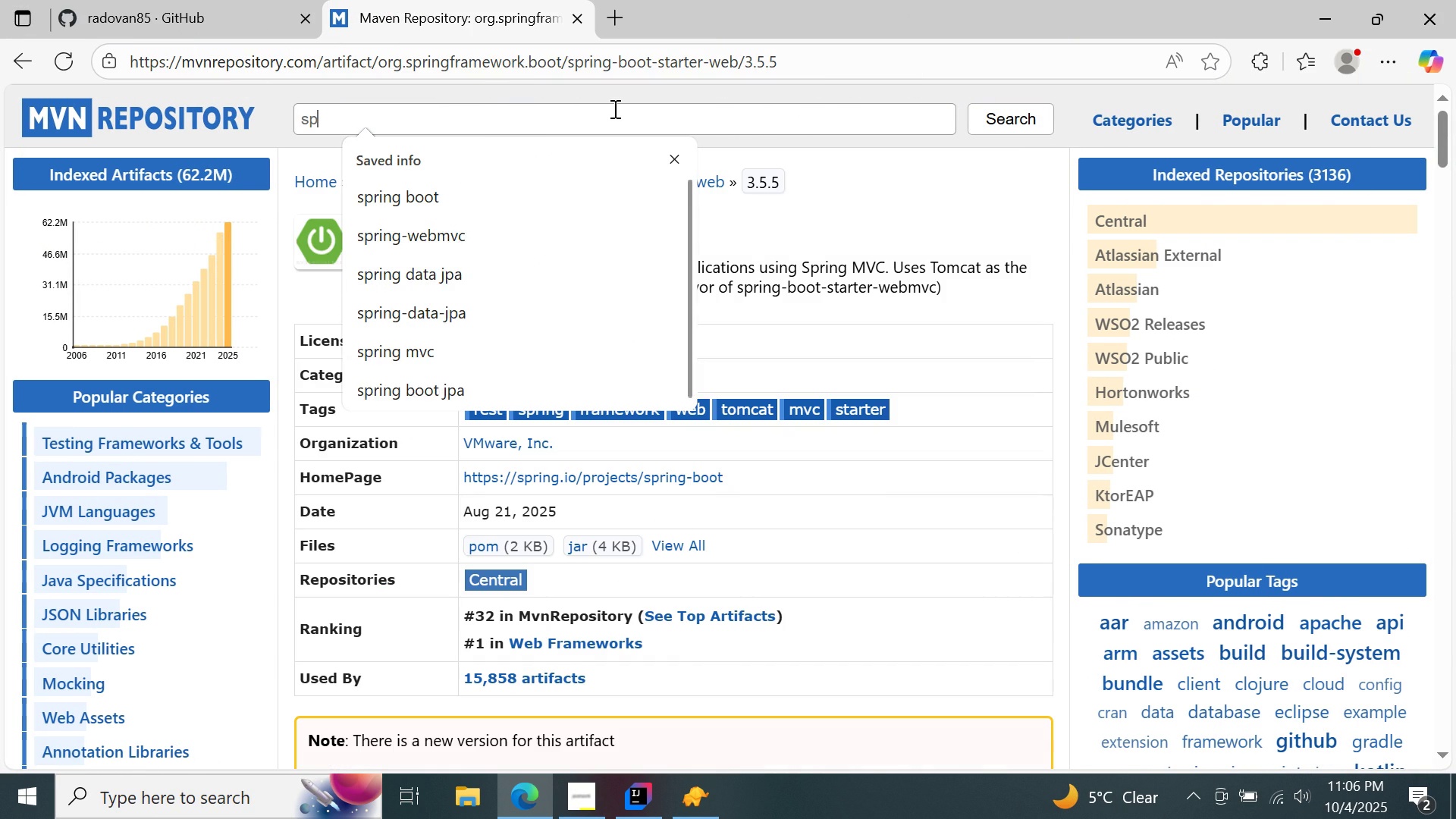 
scroll: coordinate [451, 303], scroll_direction: down, amount: 3.0
 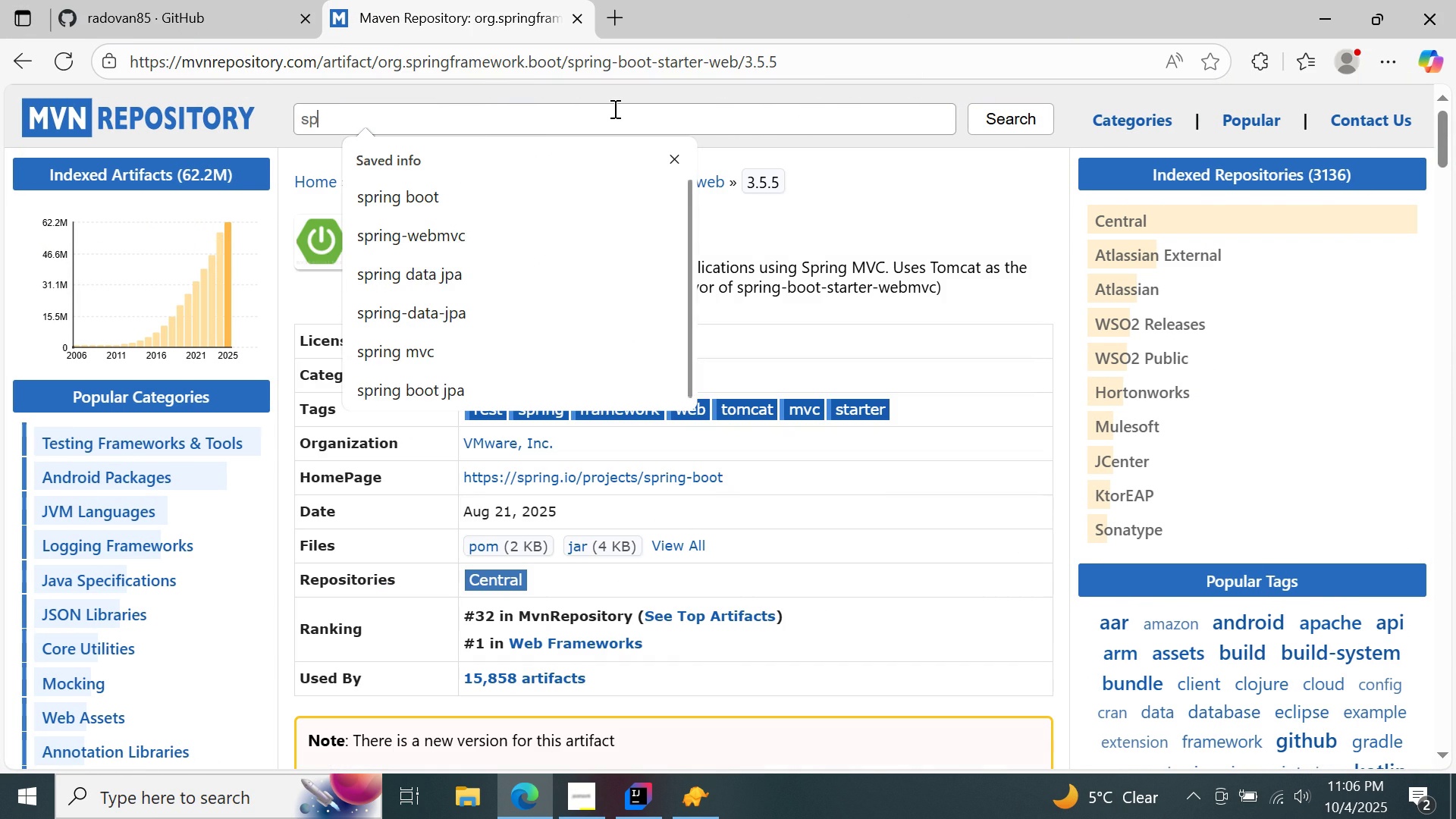 
double_click([398, 493])
 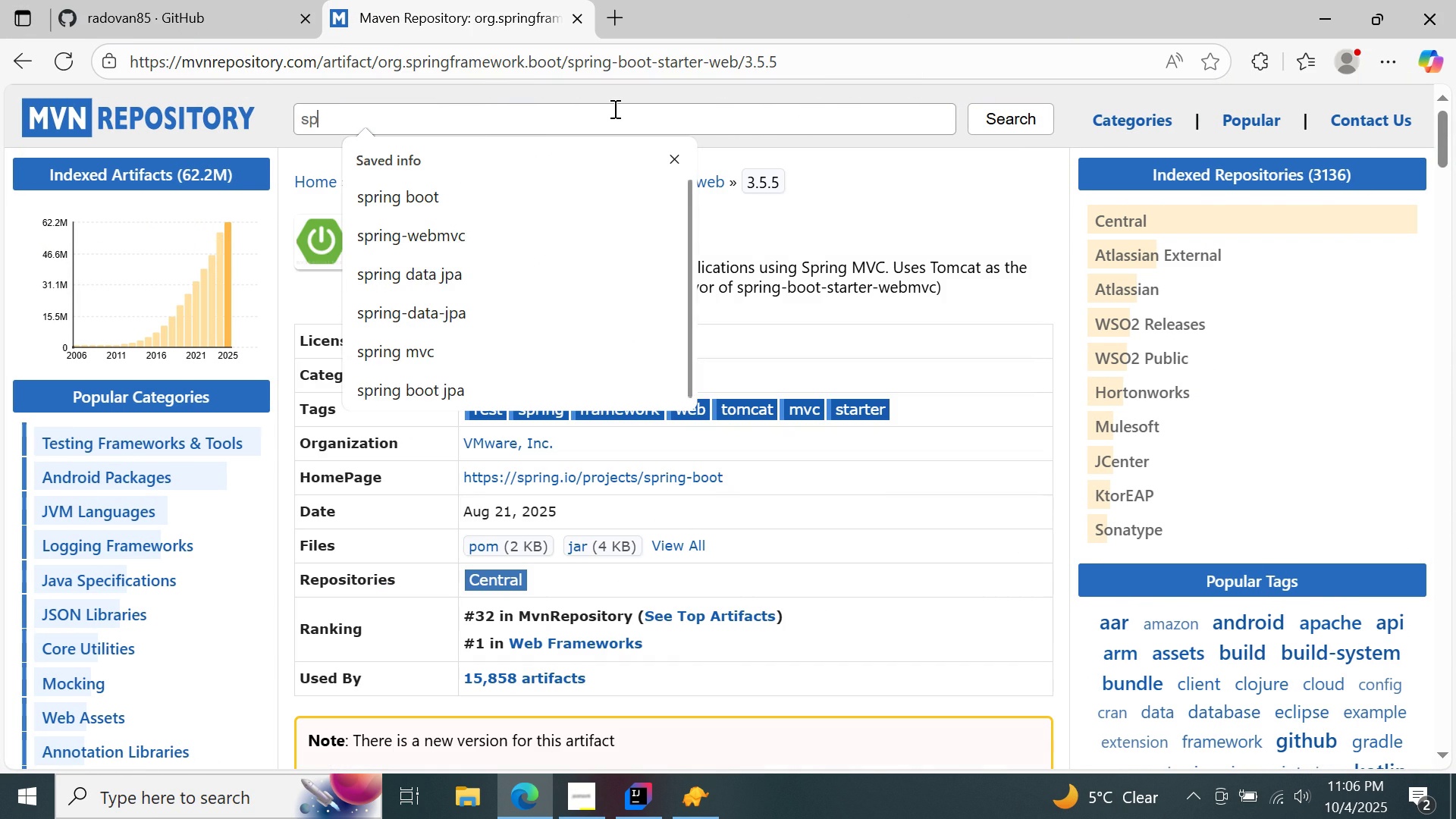 
scroll: coordinate [482, 458], scroll_direction: down, amount: 5.0
 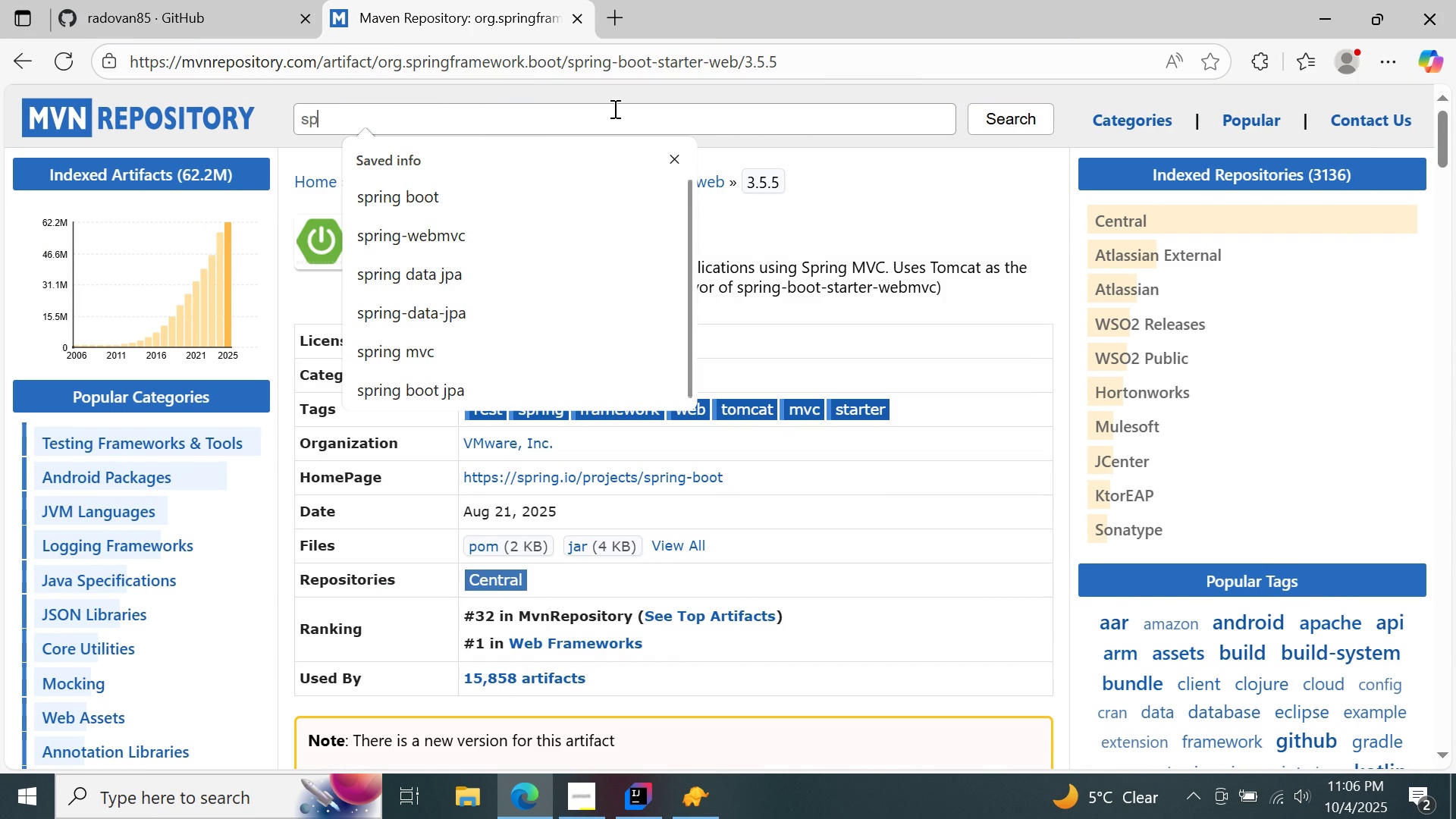 
double_click([482, 449])
 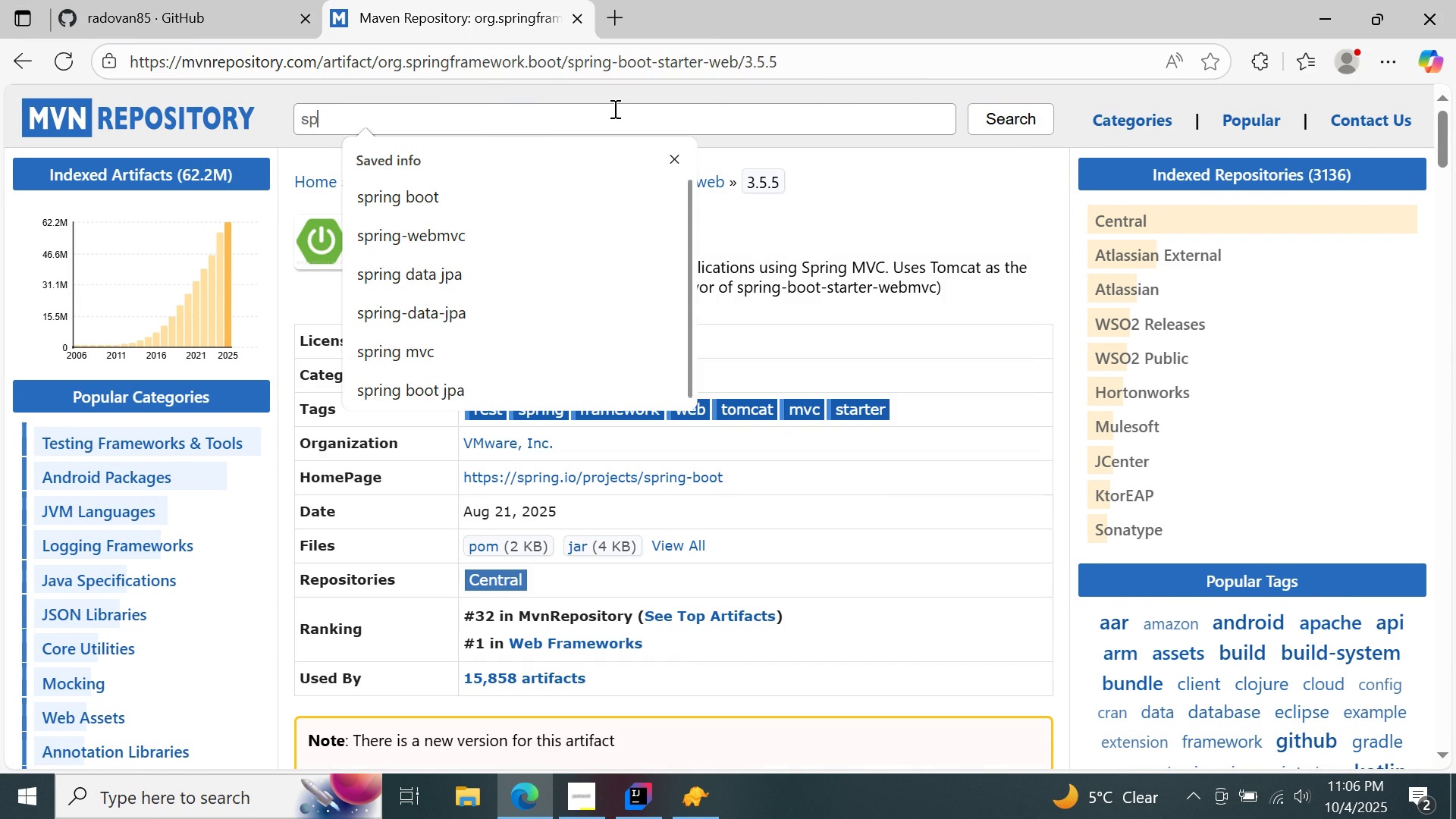 
right_click([482, 449])
 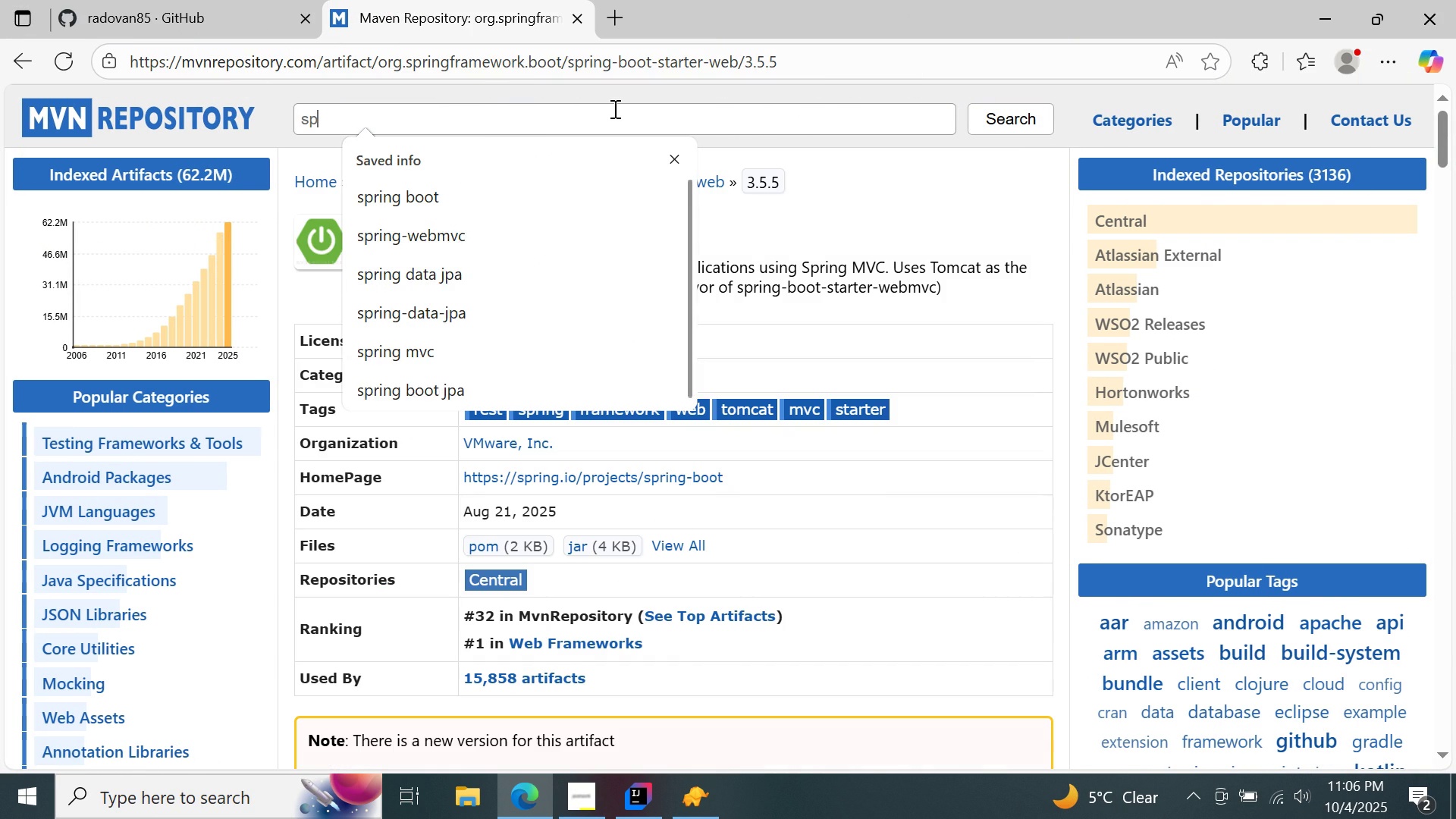 
left_click([648, 53])
 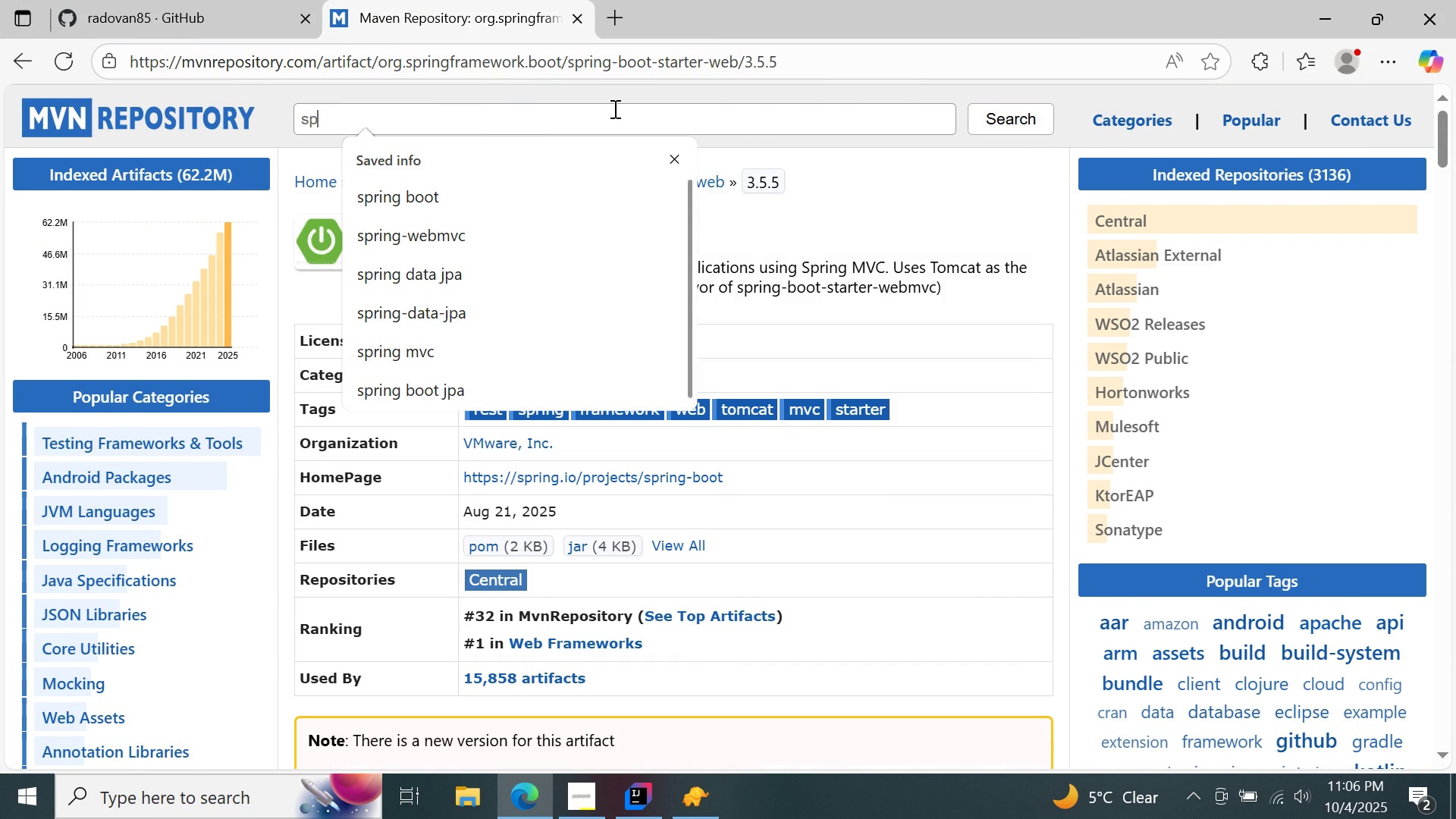 
double_click([616, 798])
 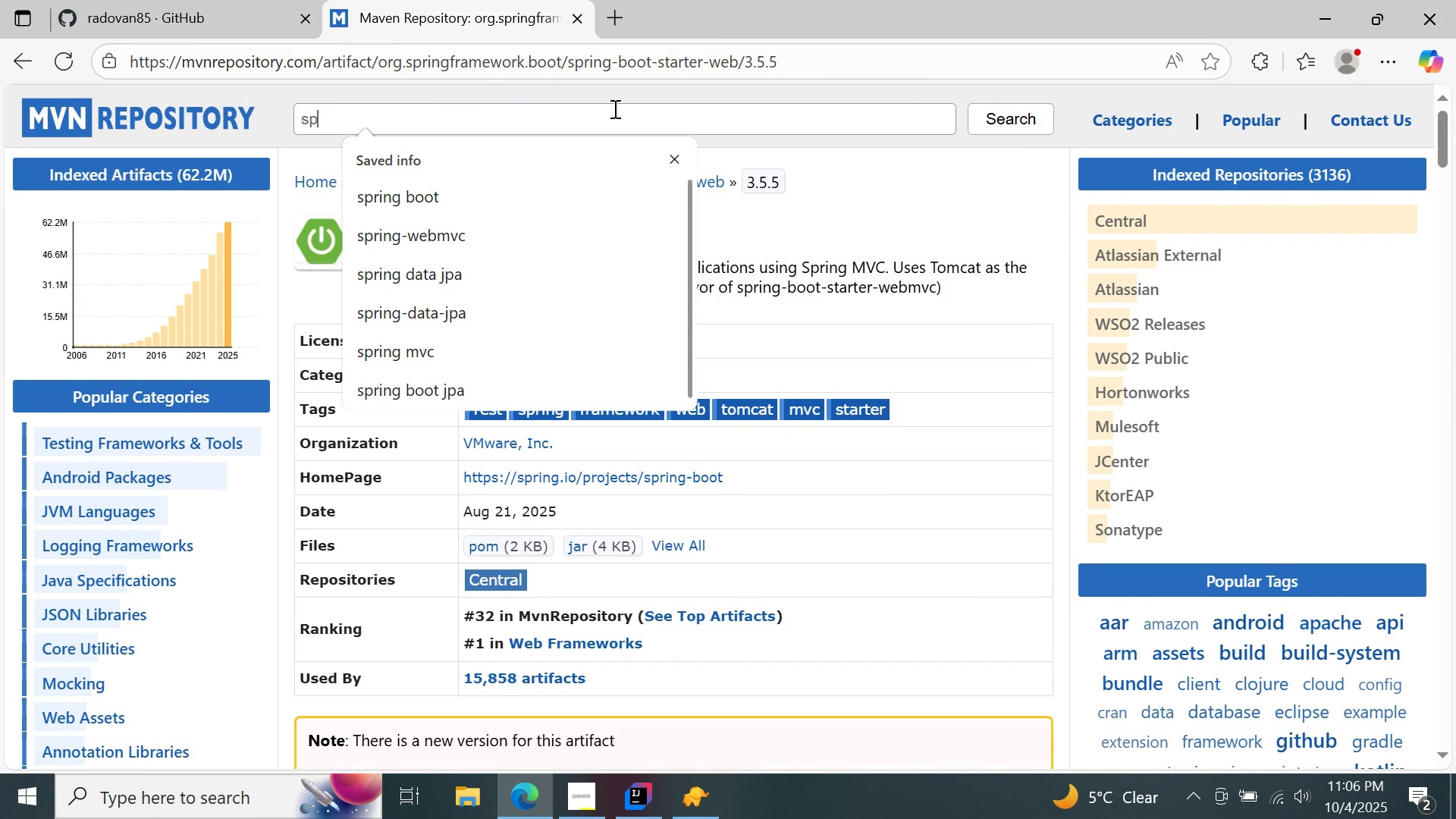 
right_click([676, 264])
 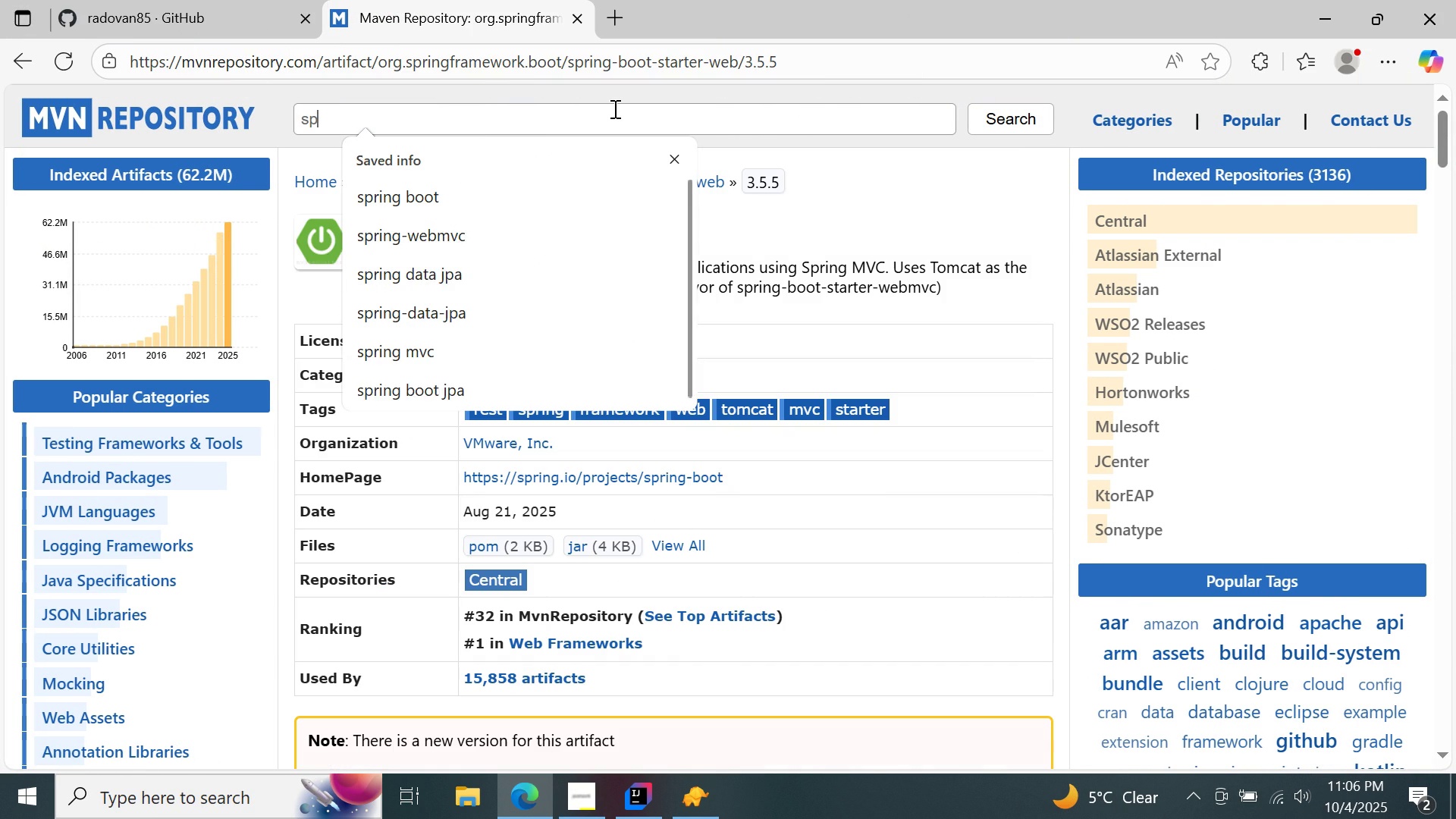 
double_click([736, 300])
 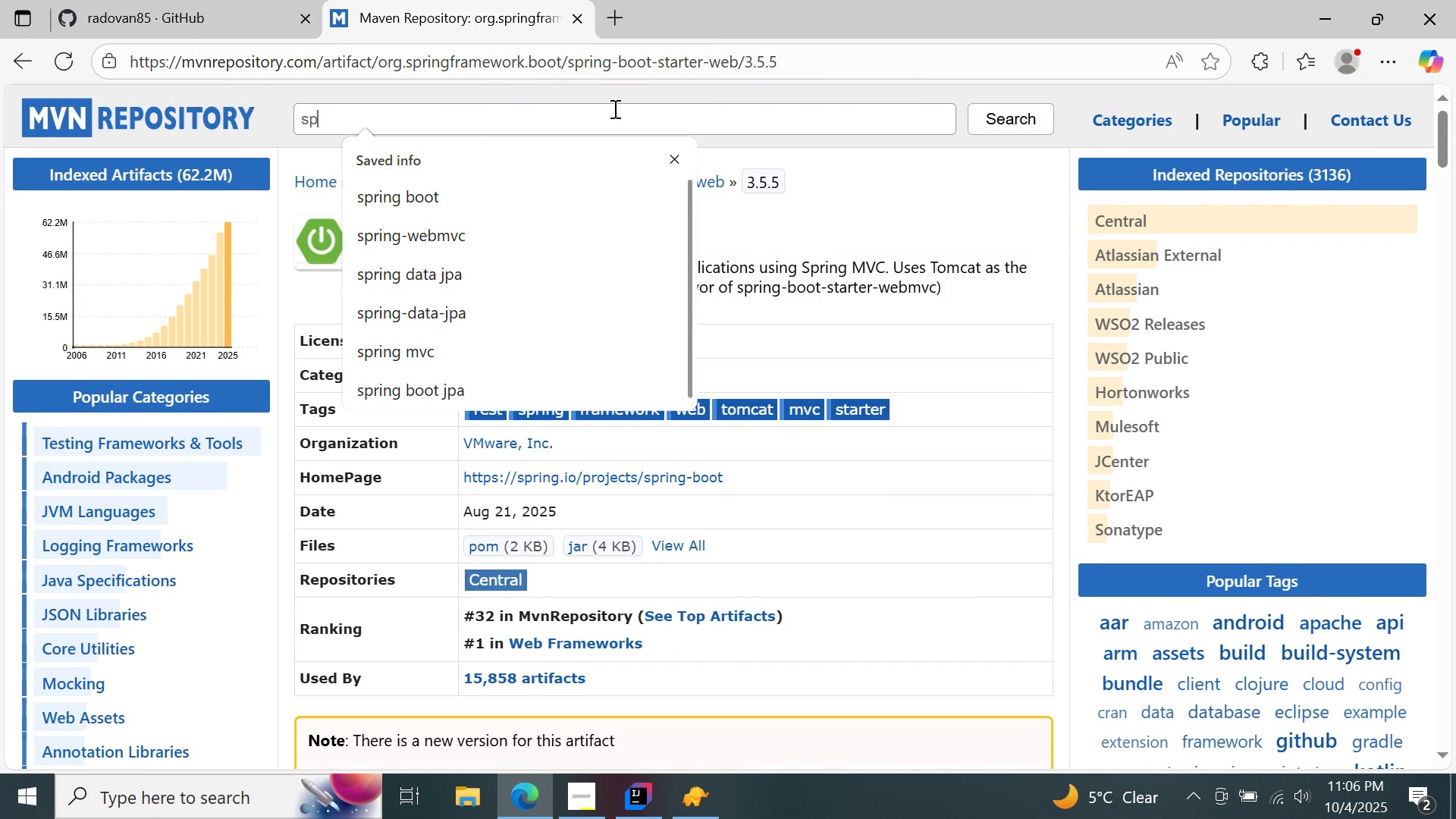 
double_click([529, 794])
 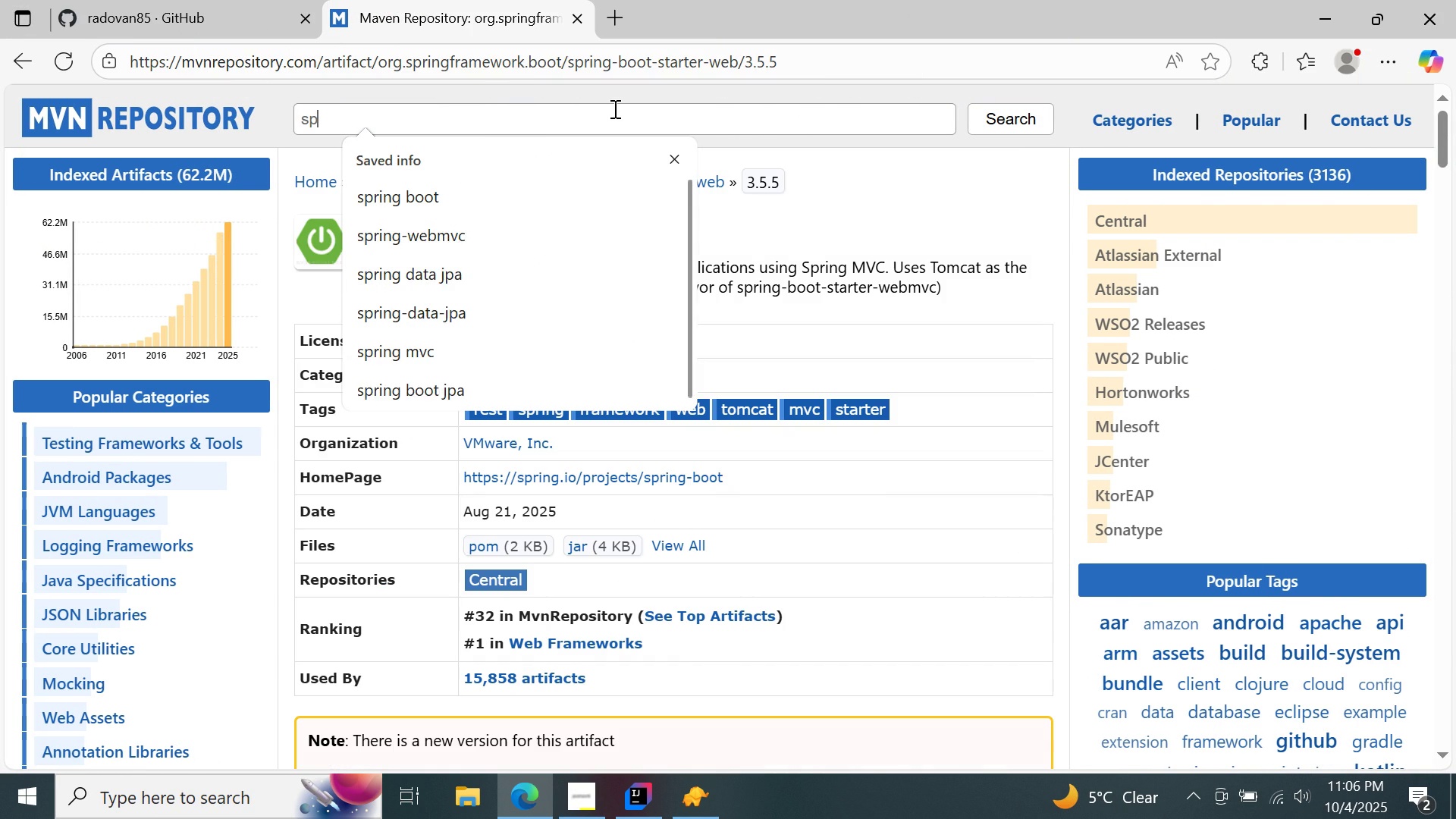 
scroll: coordinate [680, 366], scroll_direction: up, amount: 9.0
 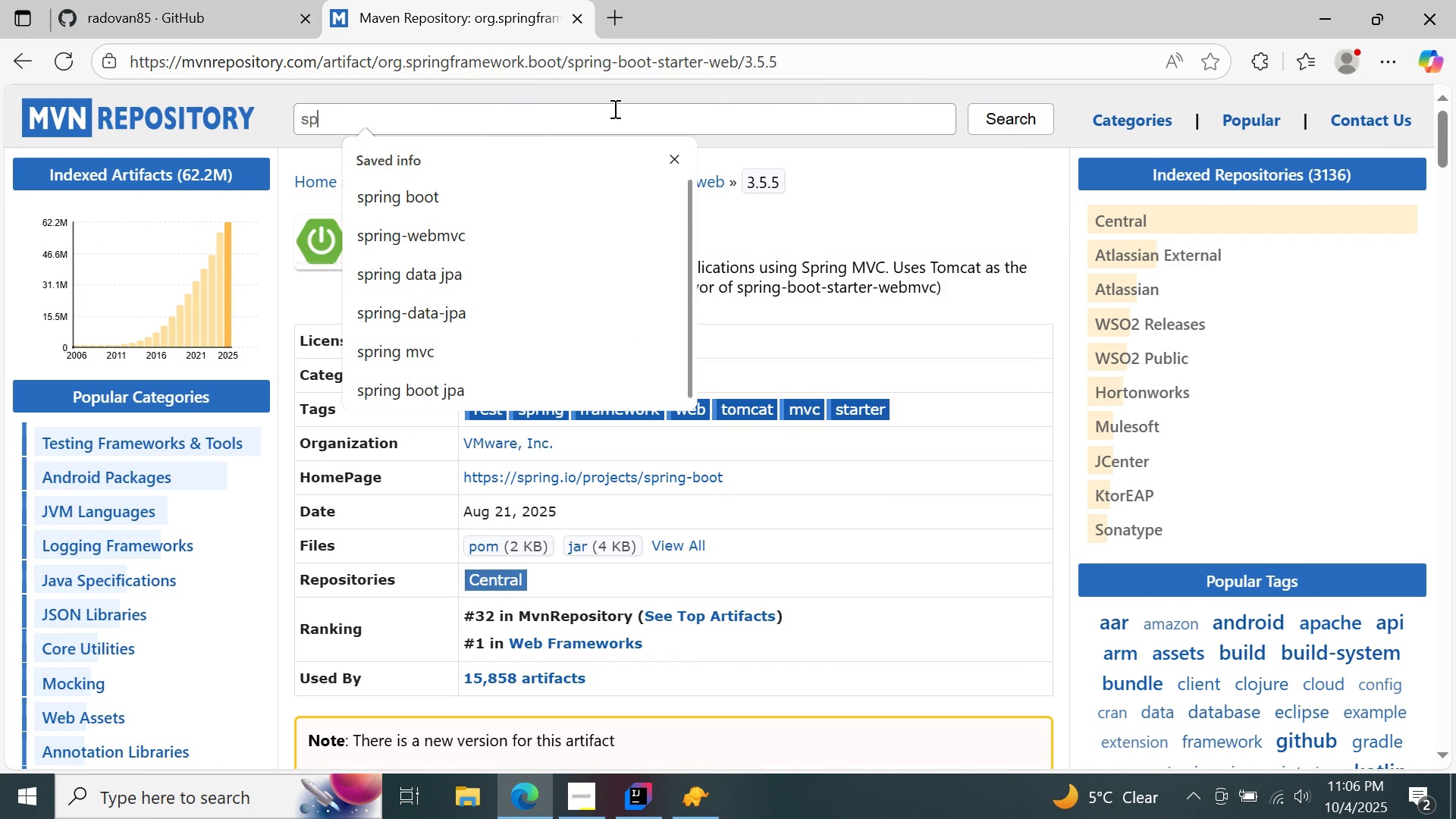 
double_click([603, 112])
 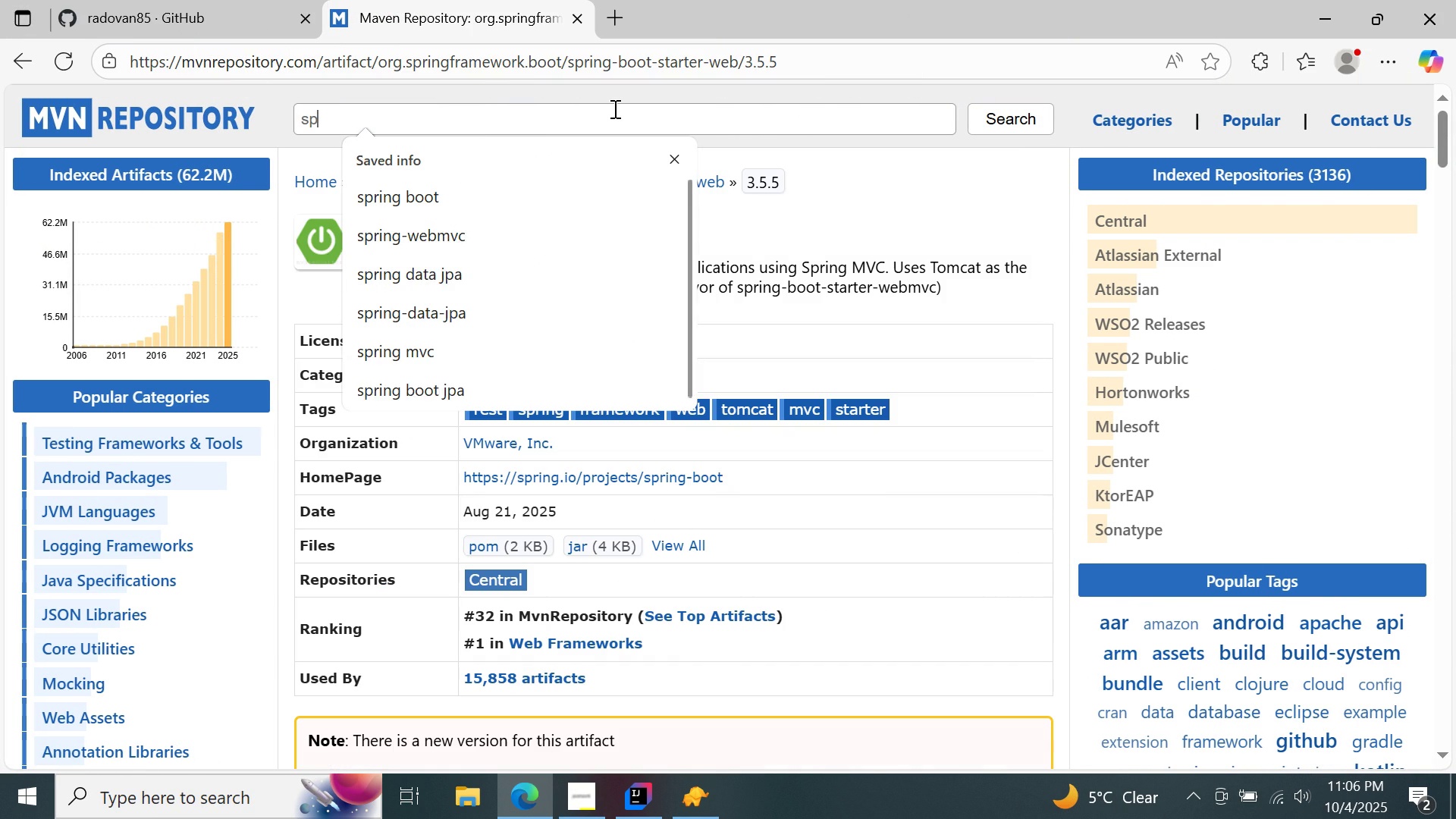 
type(spring boot )
 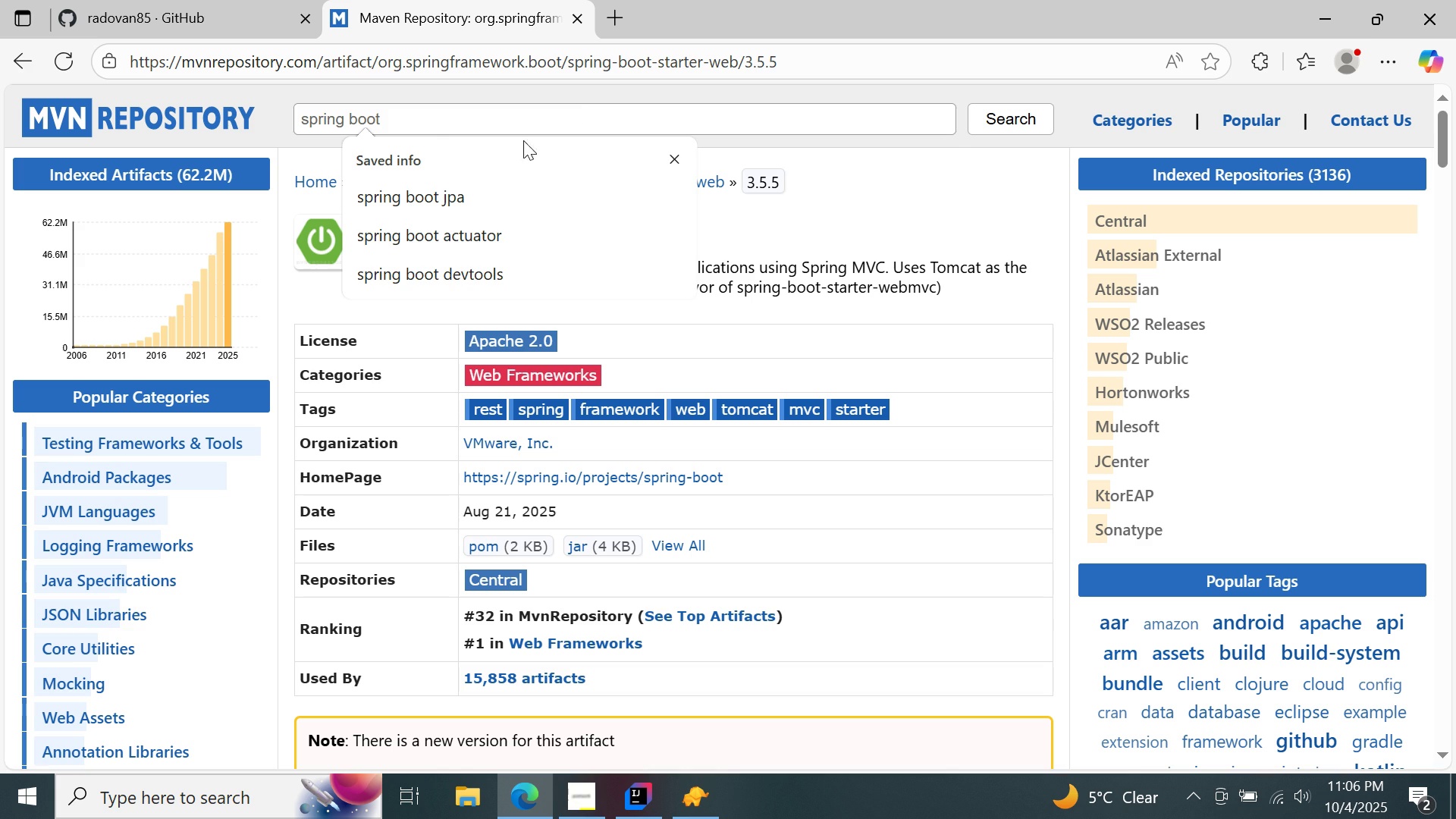 
left_click([419, 196])
 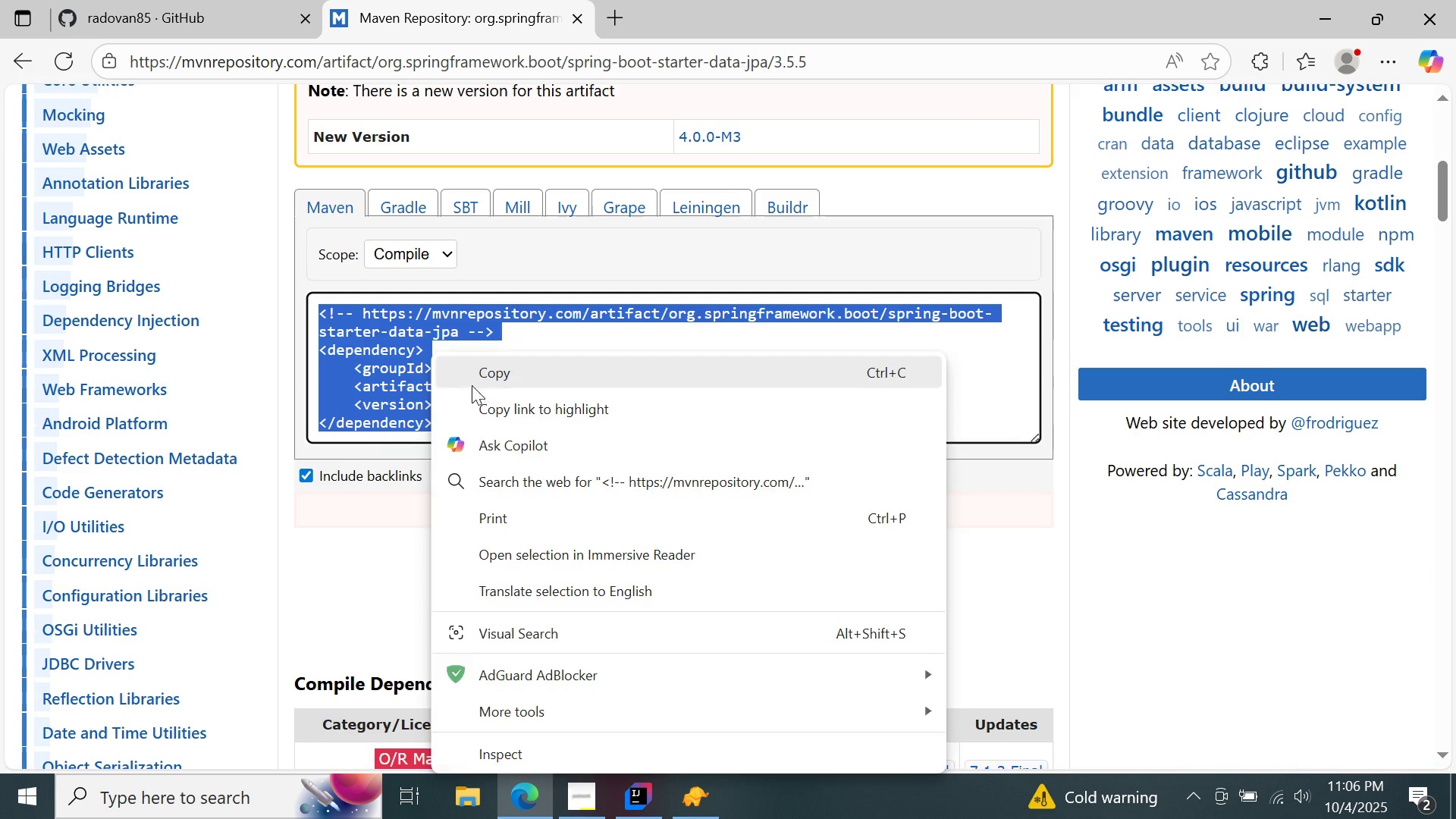 
double_click([999, 123])
 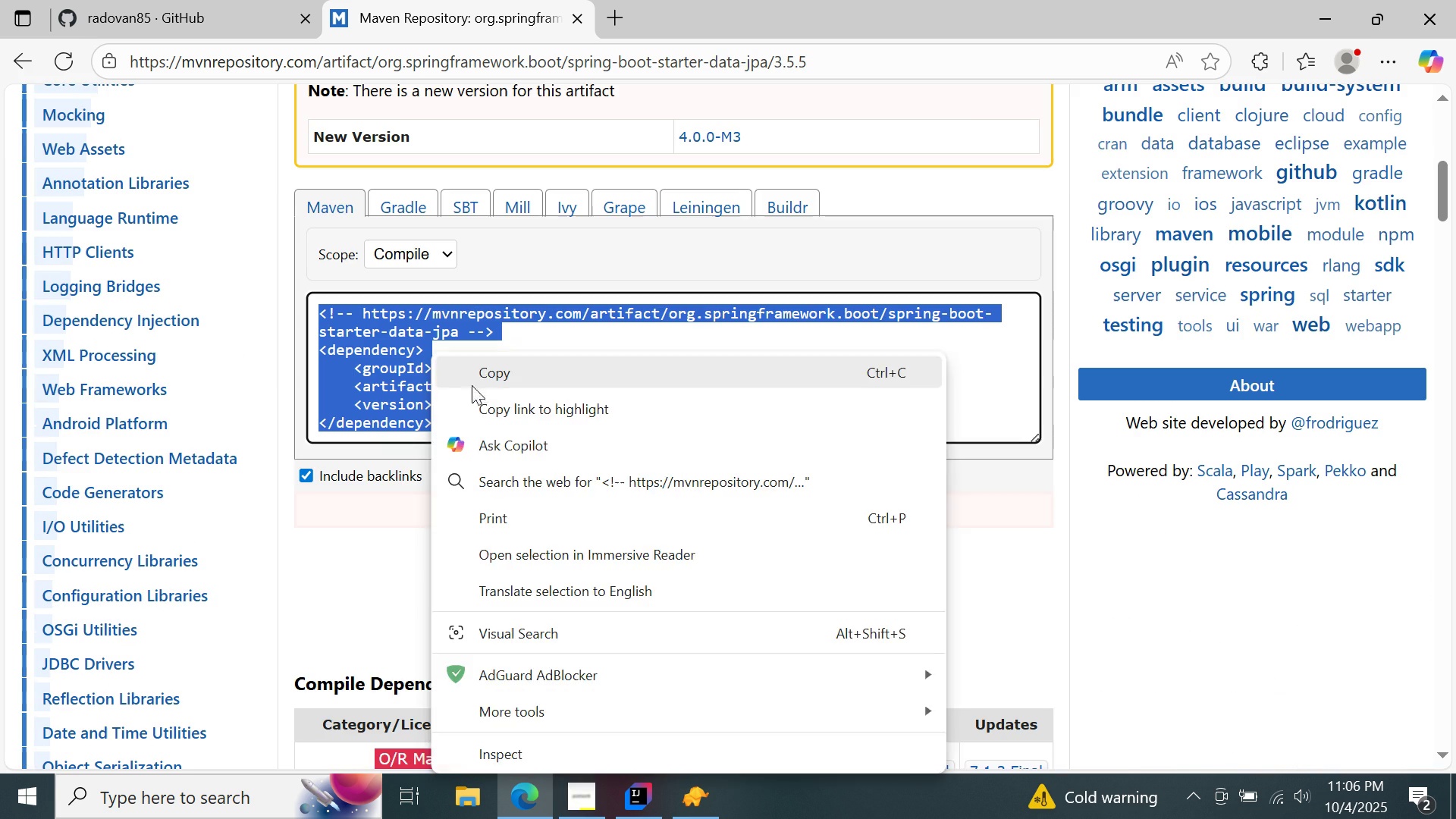 
scroll: coordinate [972, 117], scroll_direction: down, amount: 1.0
 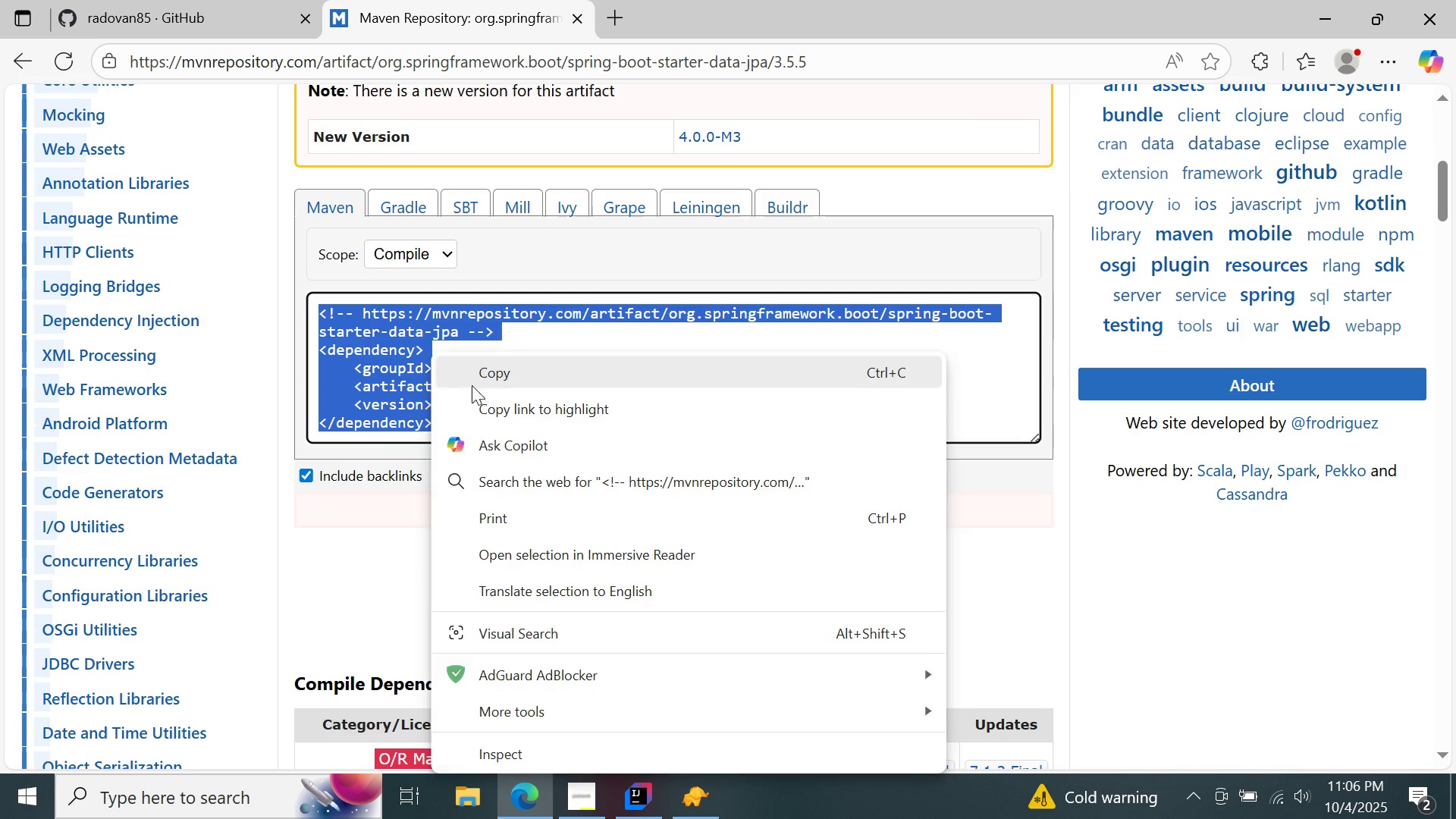 
left_click([504, 136])
 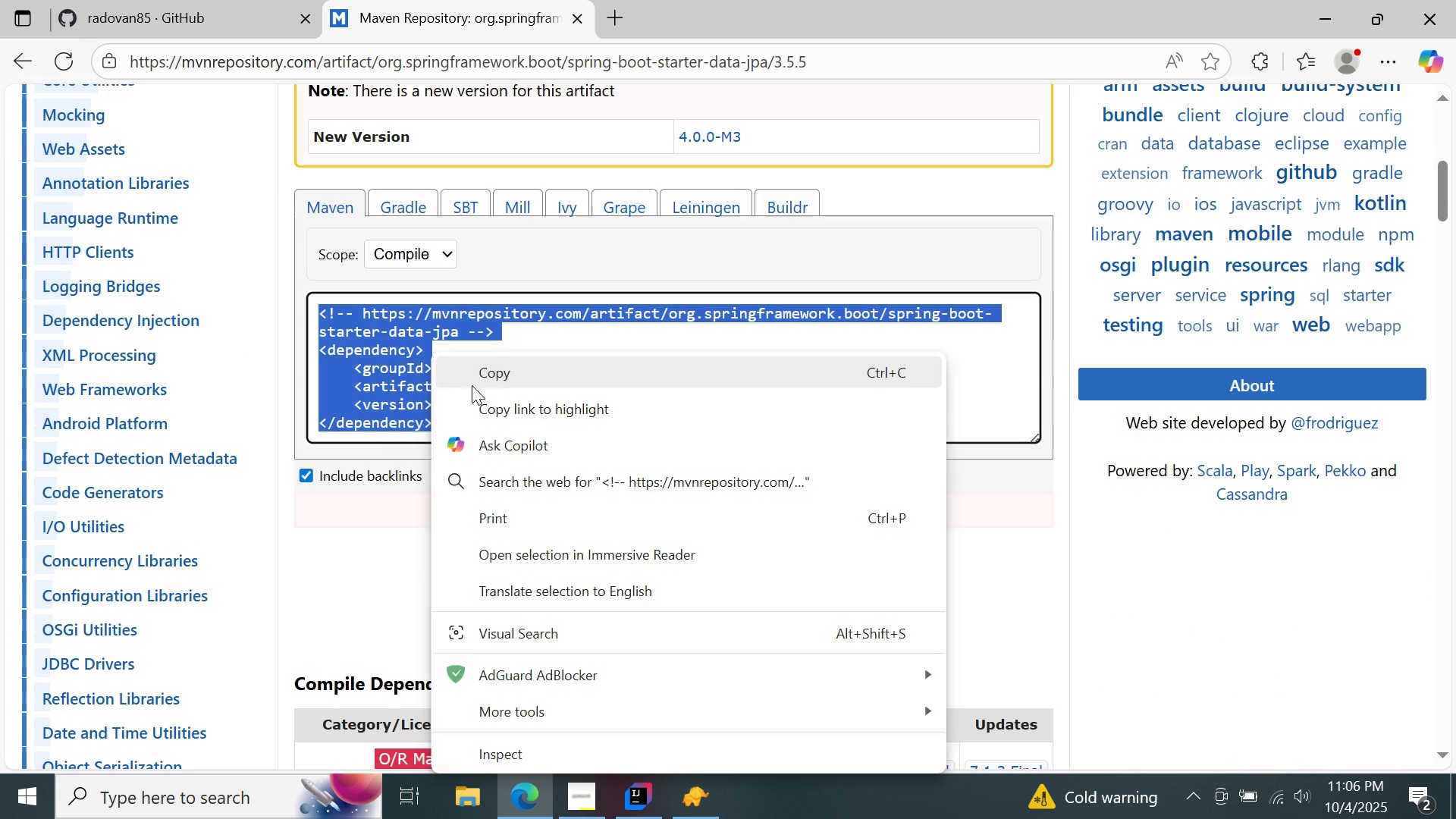 
scroll: coordinate [504, 136], scroll_direction: down, amount: 3.0
 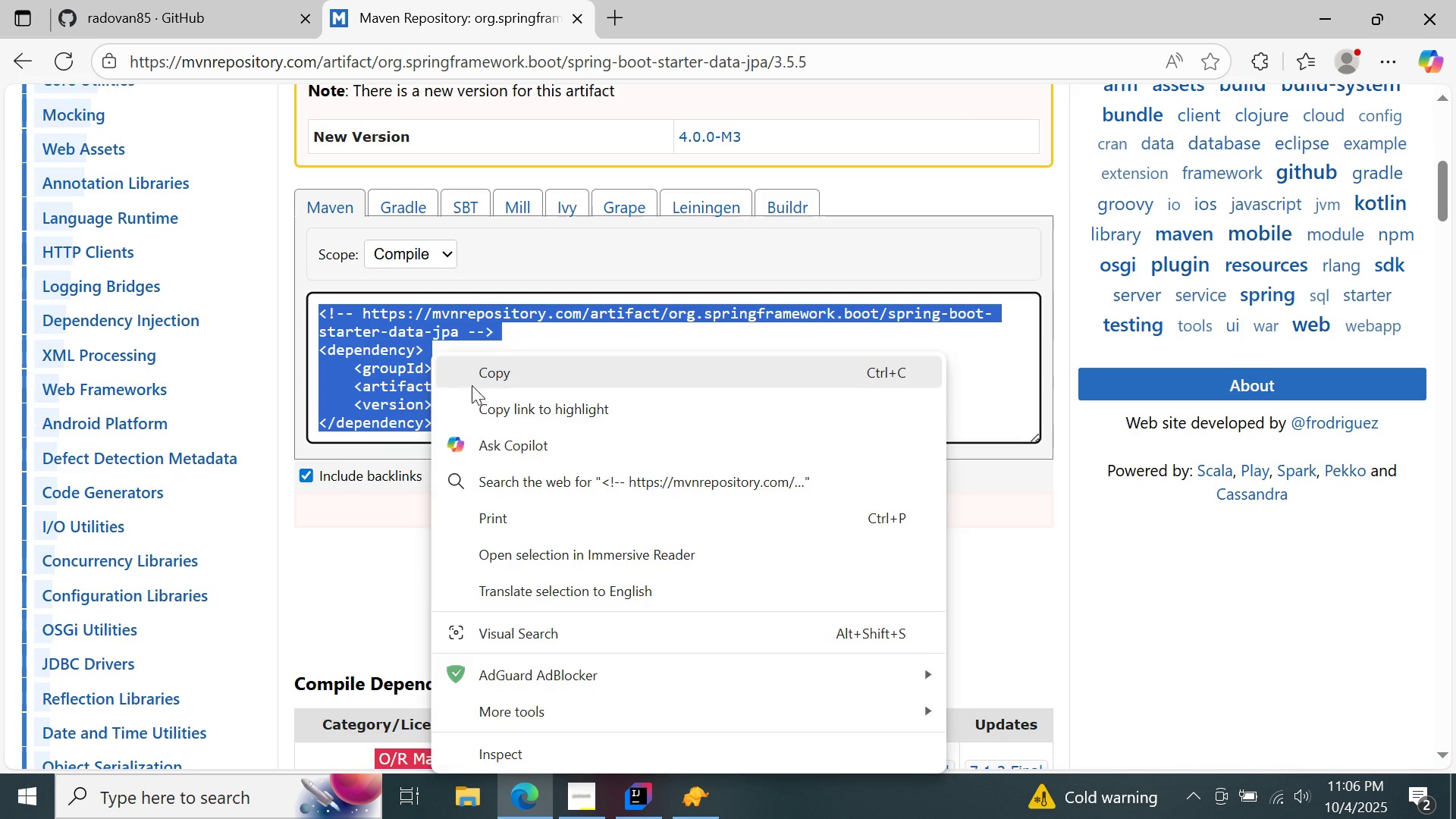 
double_click([384, 414])
 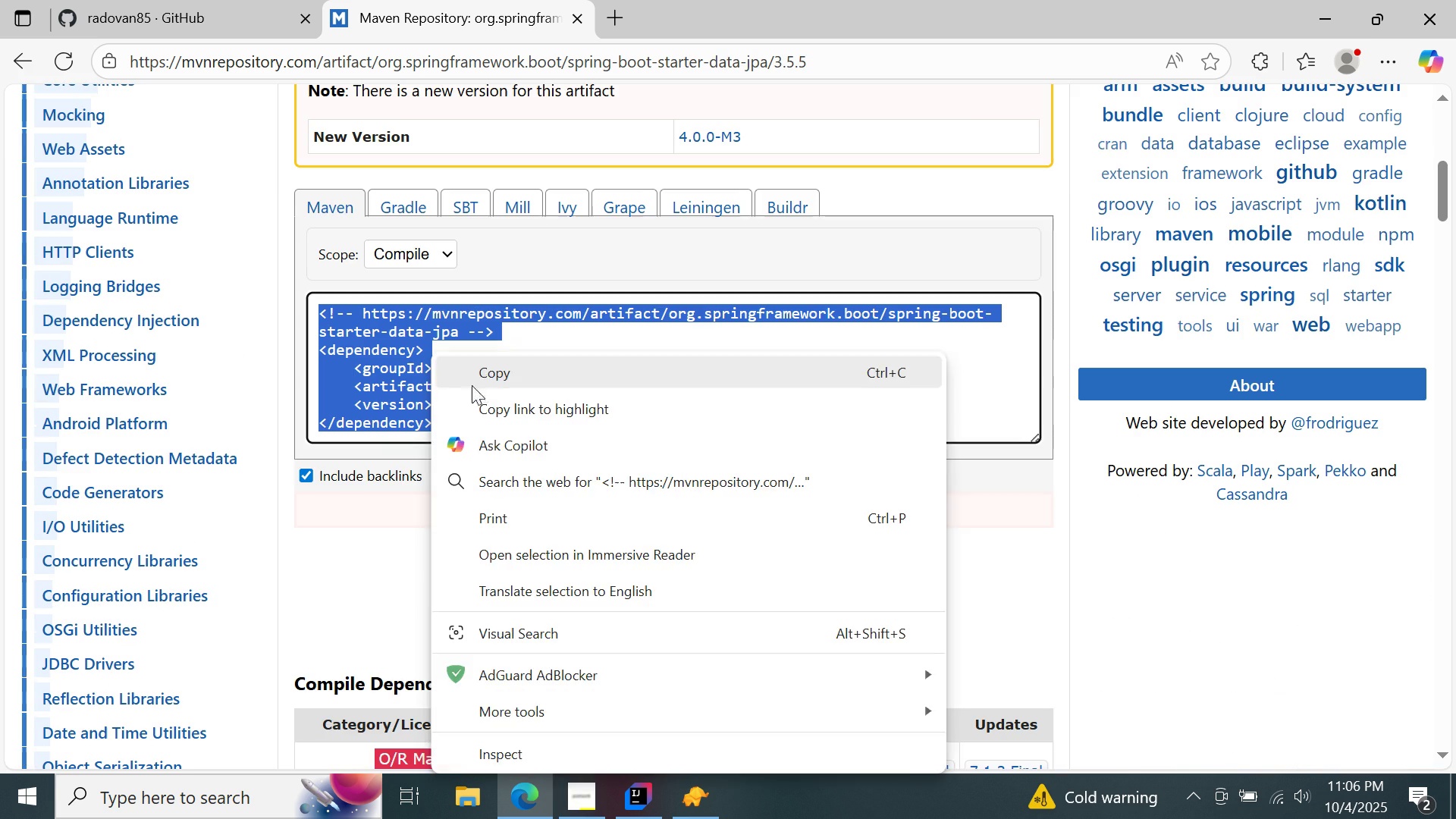 
scroll: coordinate [652, 324], scroll_direction: down, amount: 5.0
 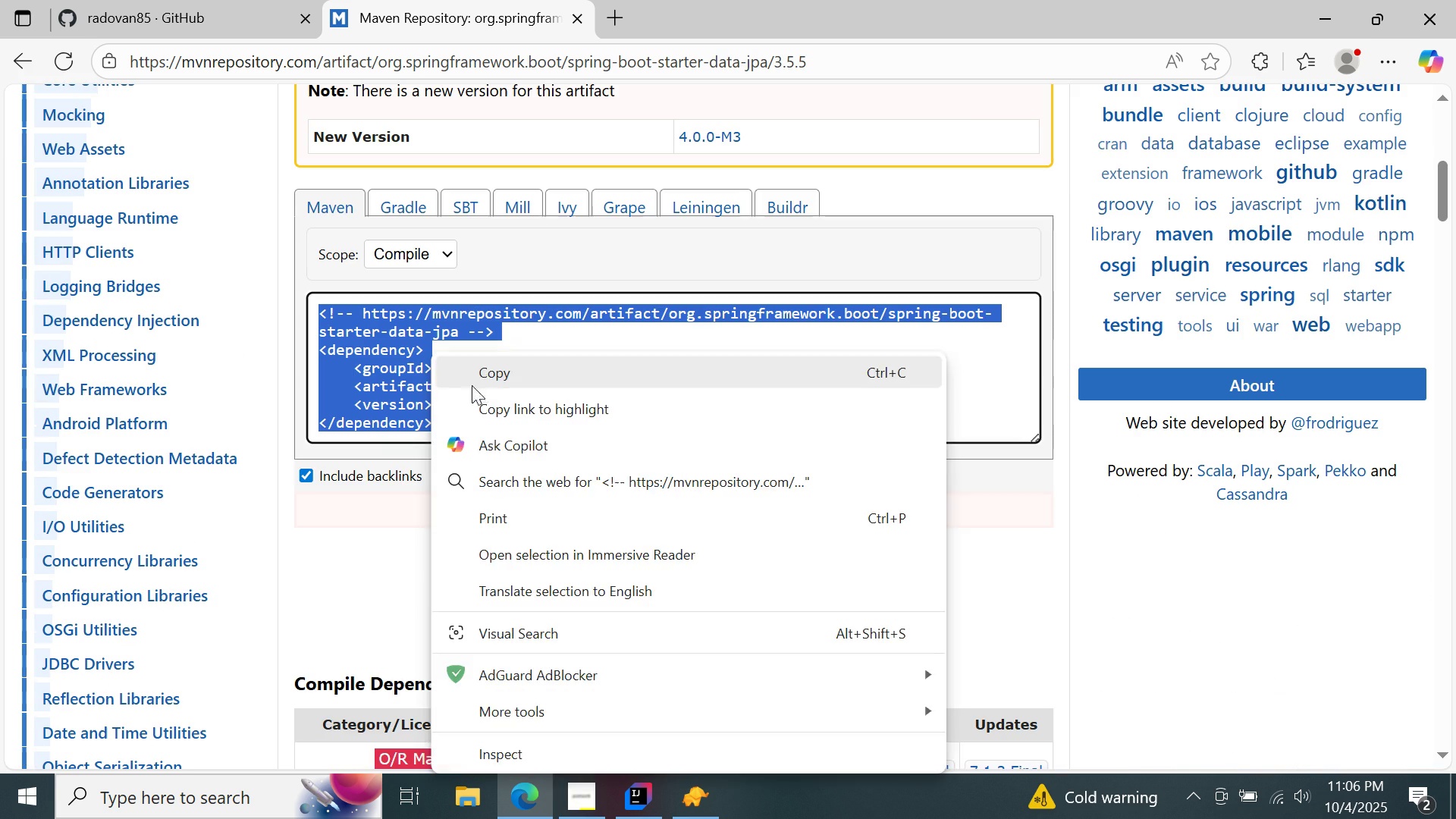 
left_click([429, 378])
 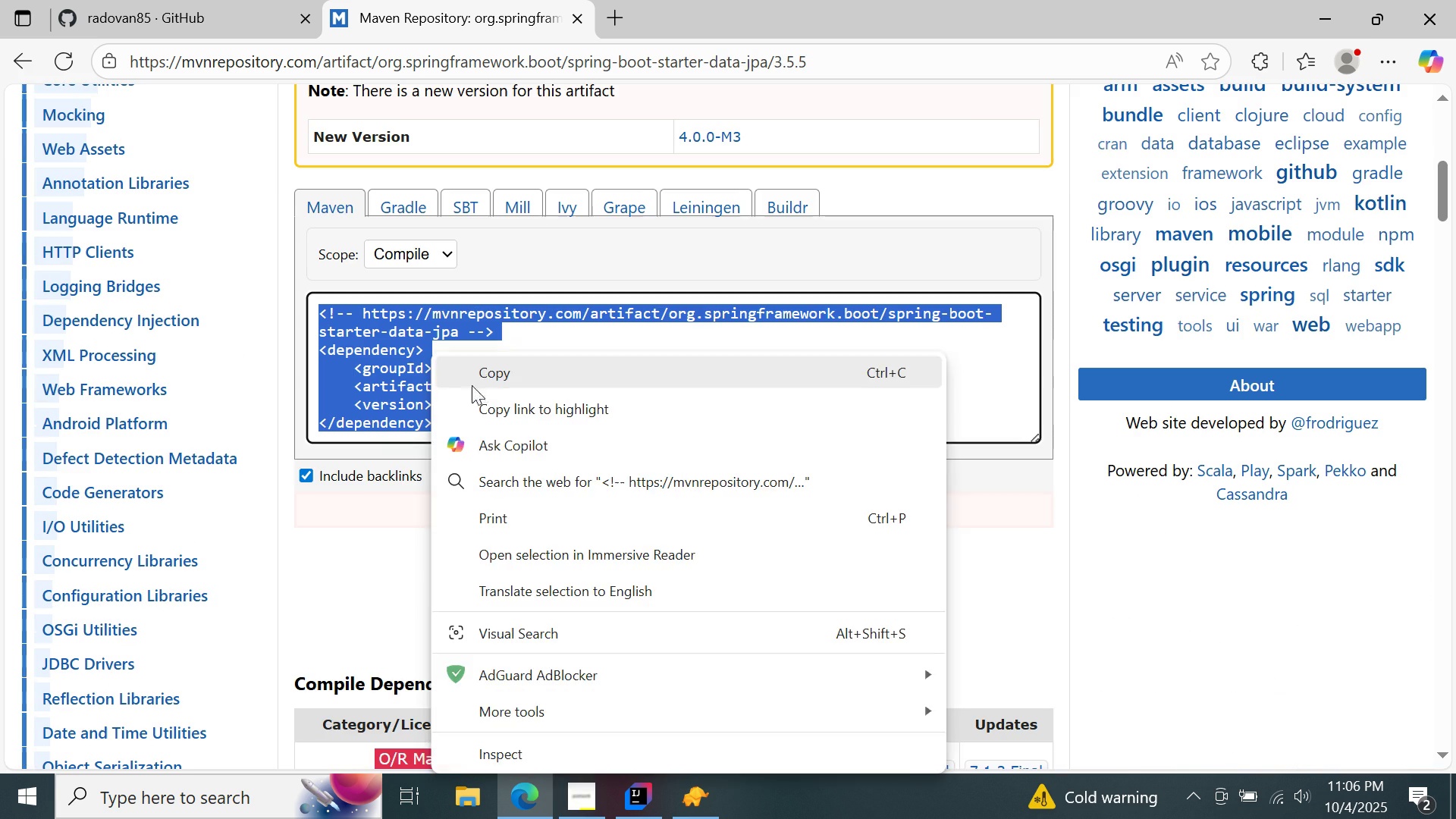 
left_click([480, 377])
 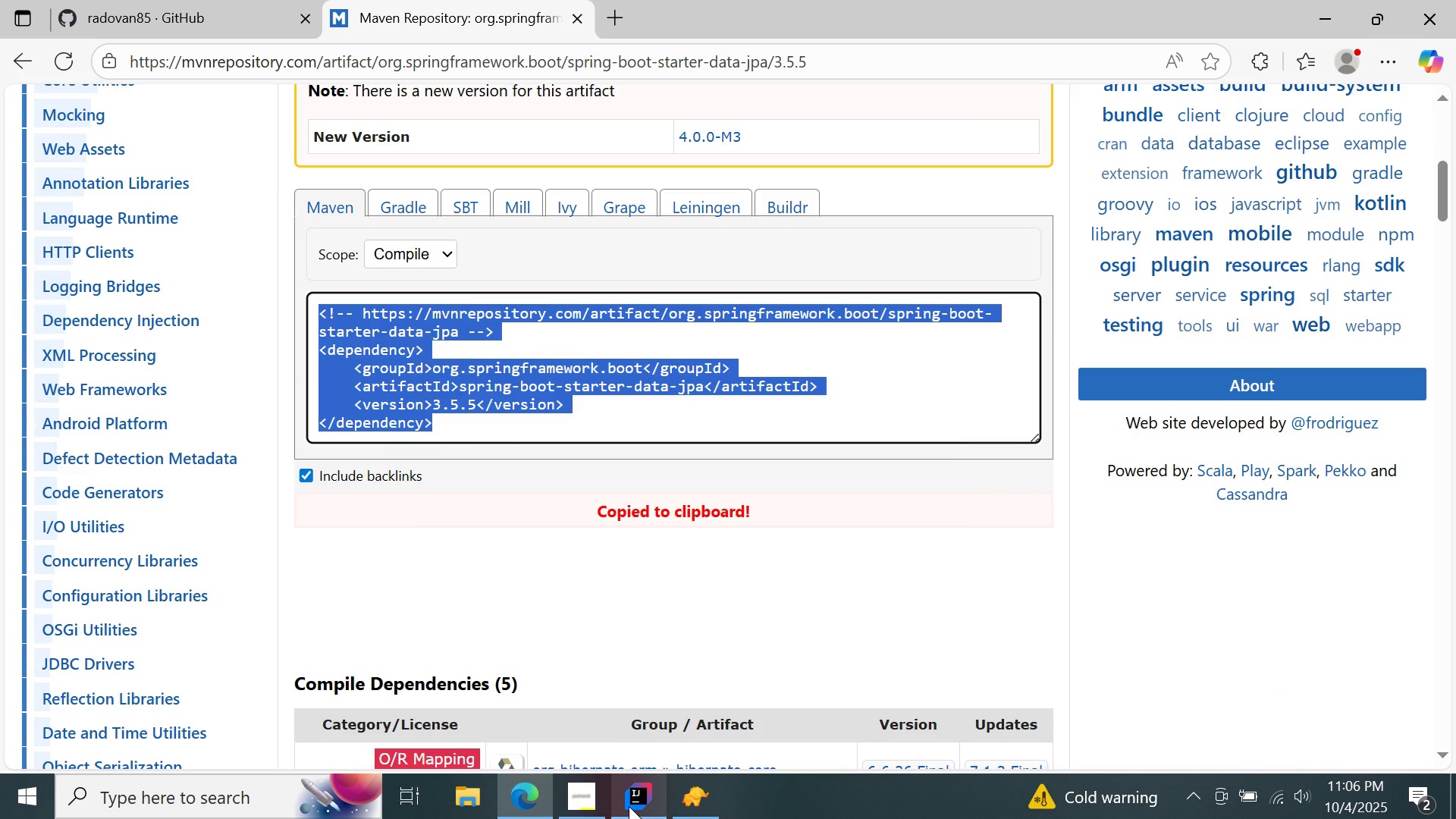 
left_click([629, 806])
 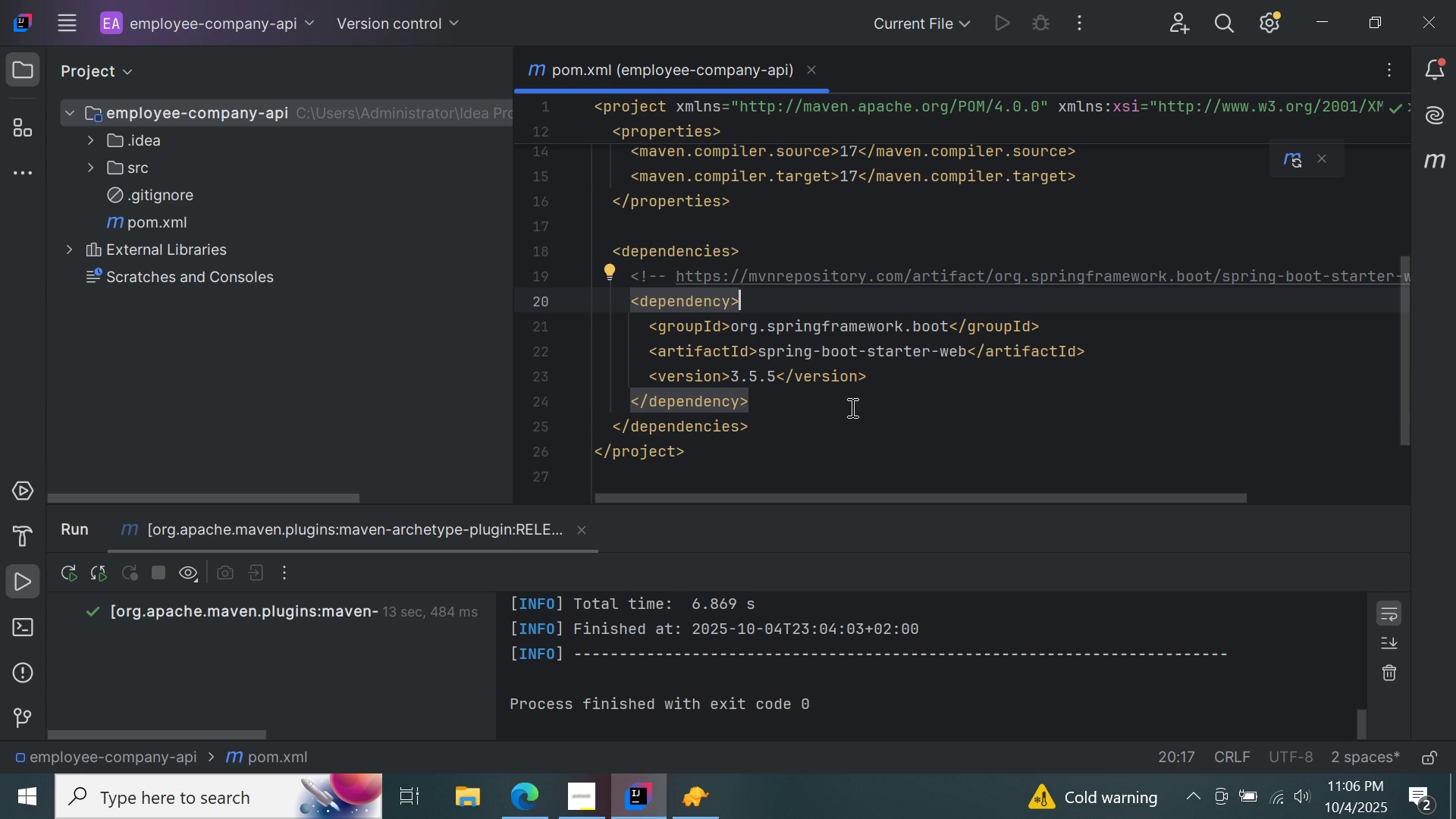 
double_click([850, 406])
 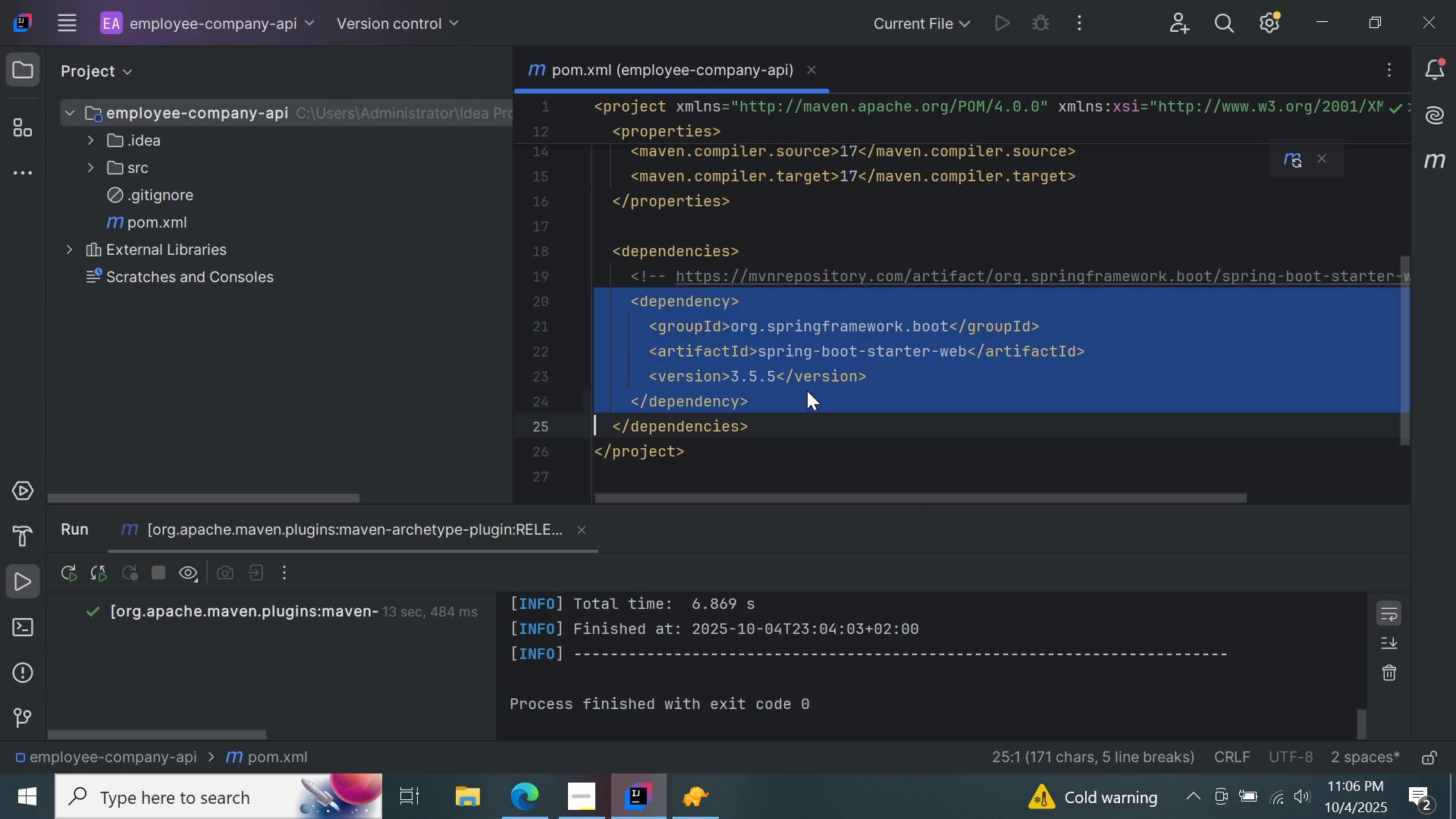 
left_click([807, 391])
 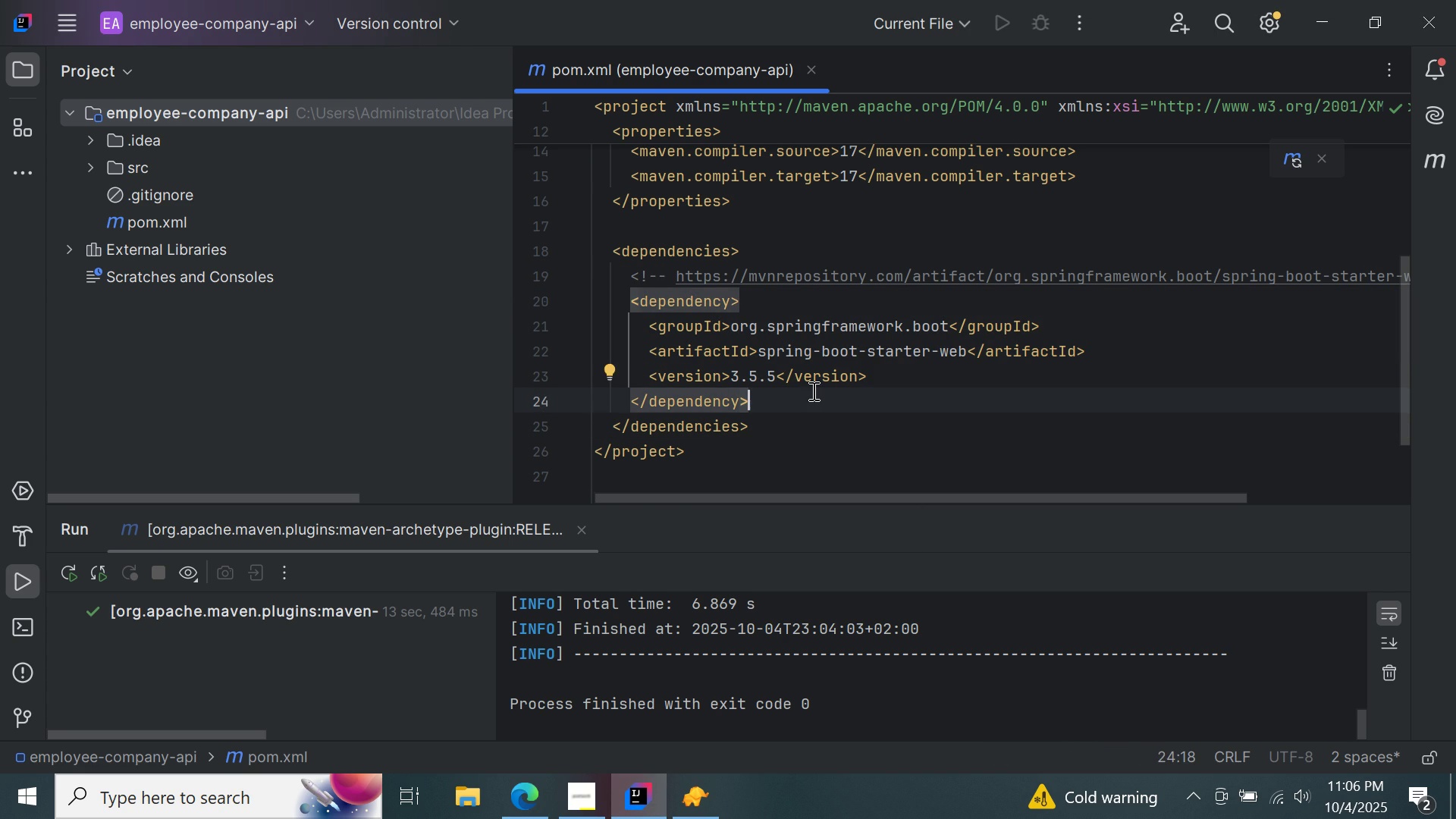 
key(Enter)
 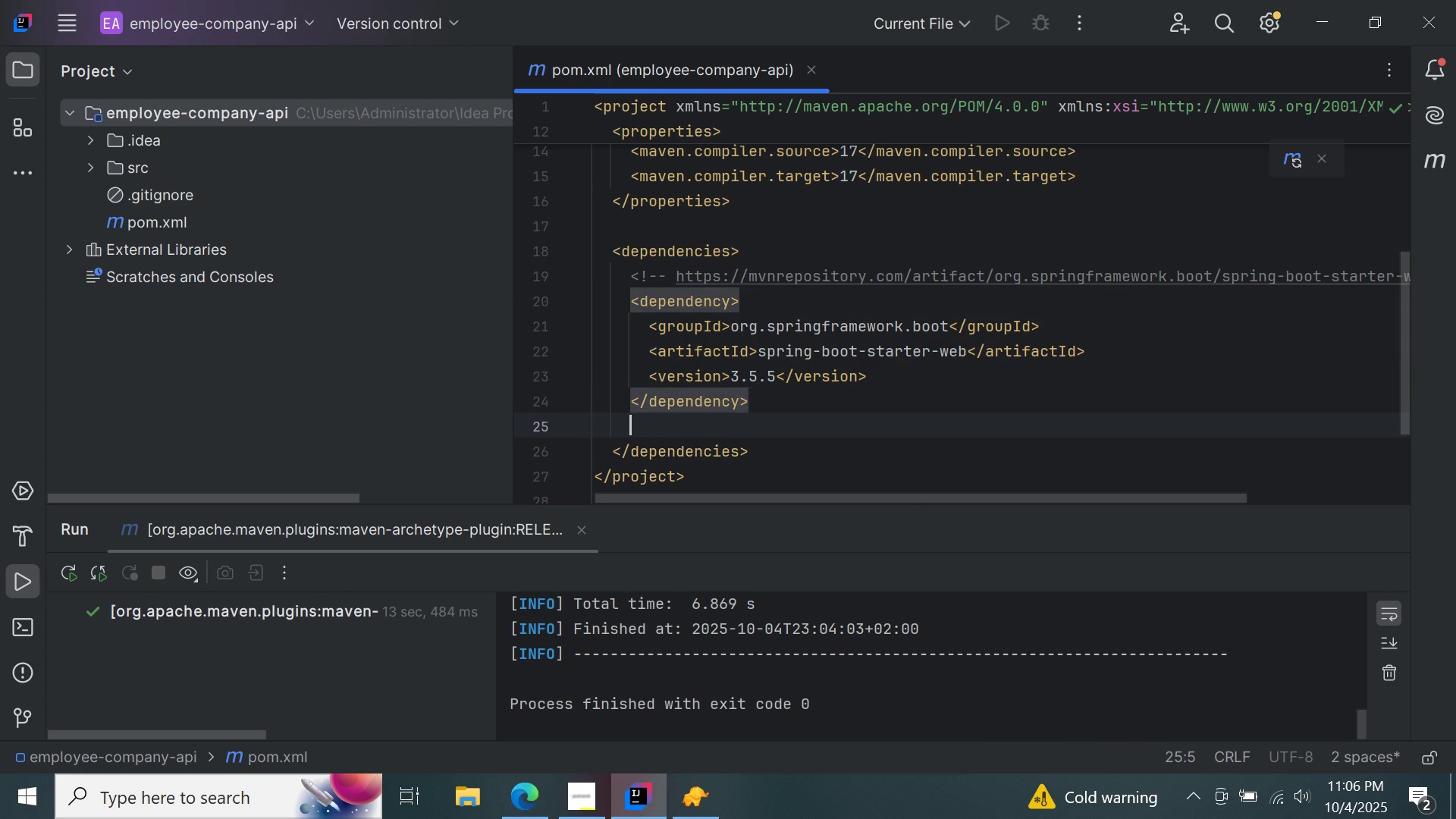 
key(Enter)
 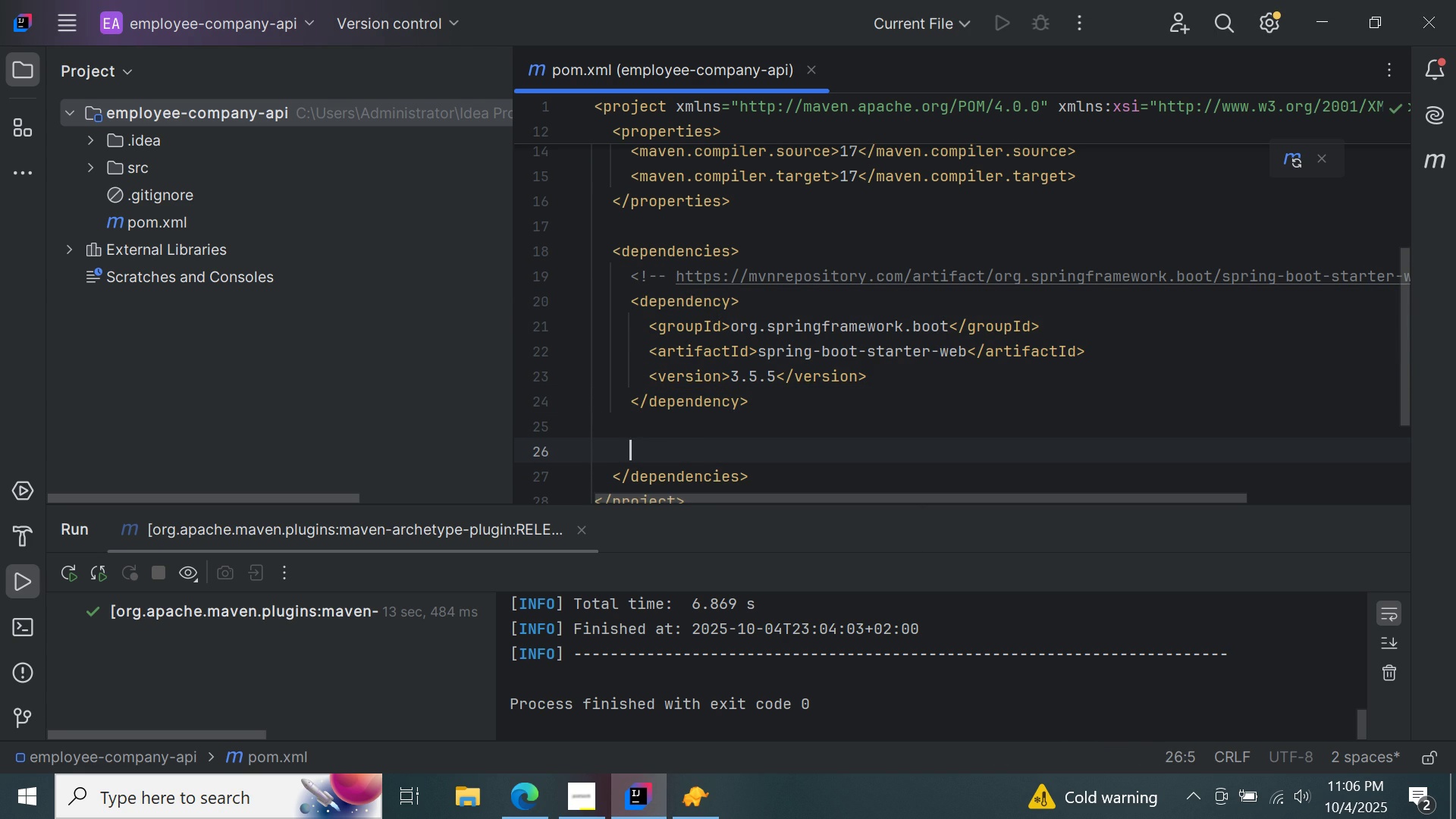 
key(Control+ControlLeft)
 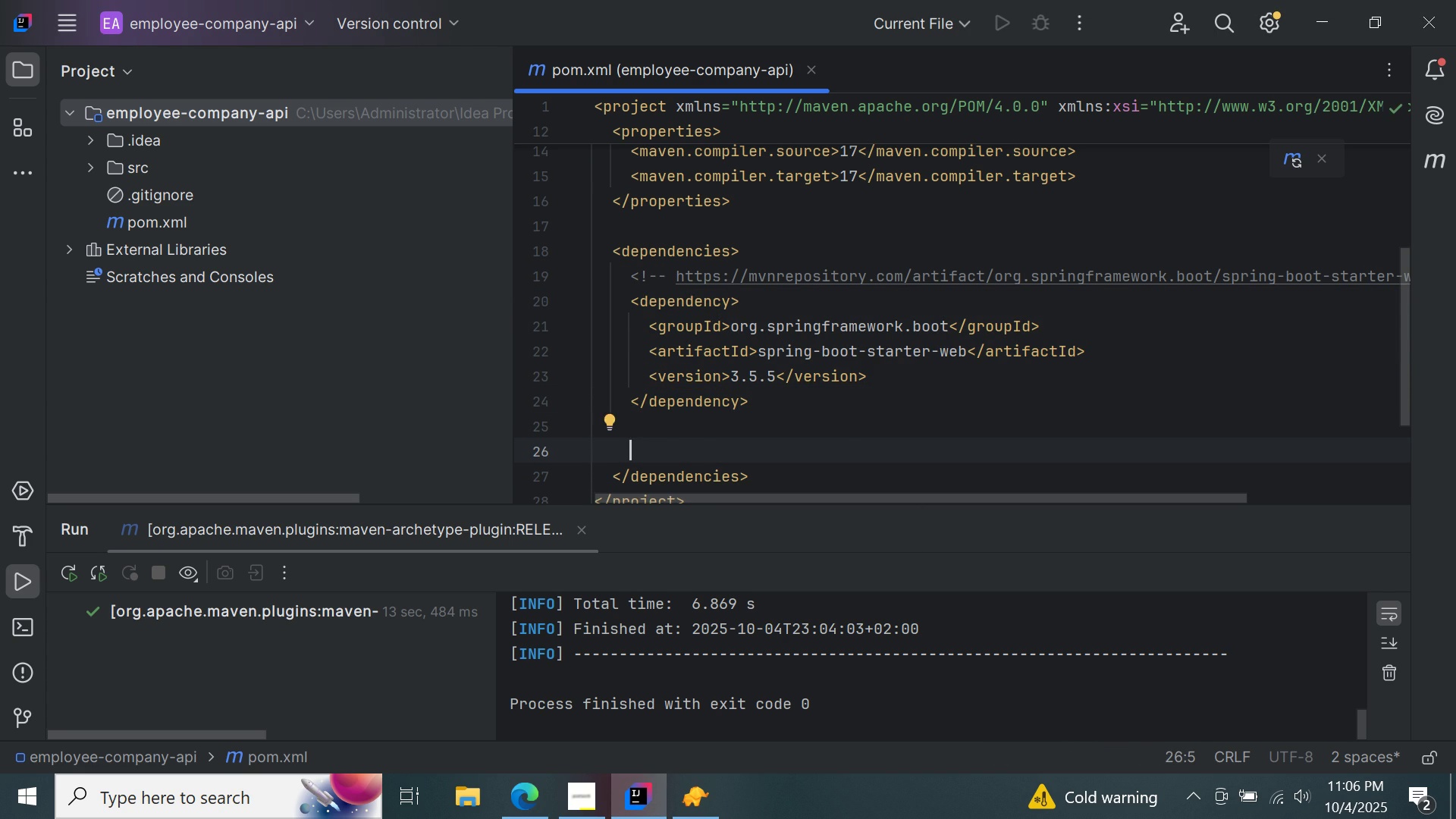 
key(Control+V)
 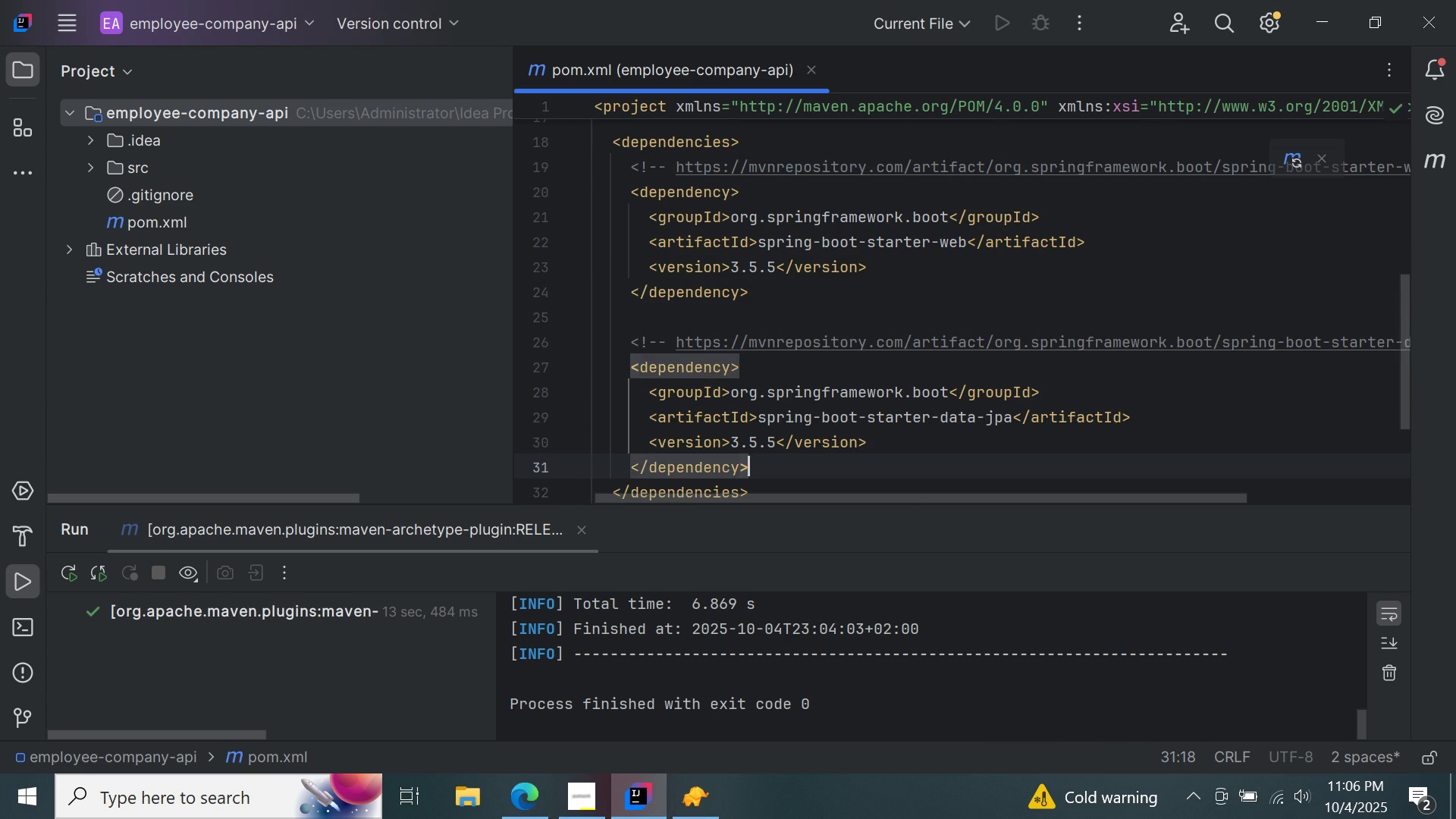 
key(Enter)
 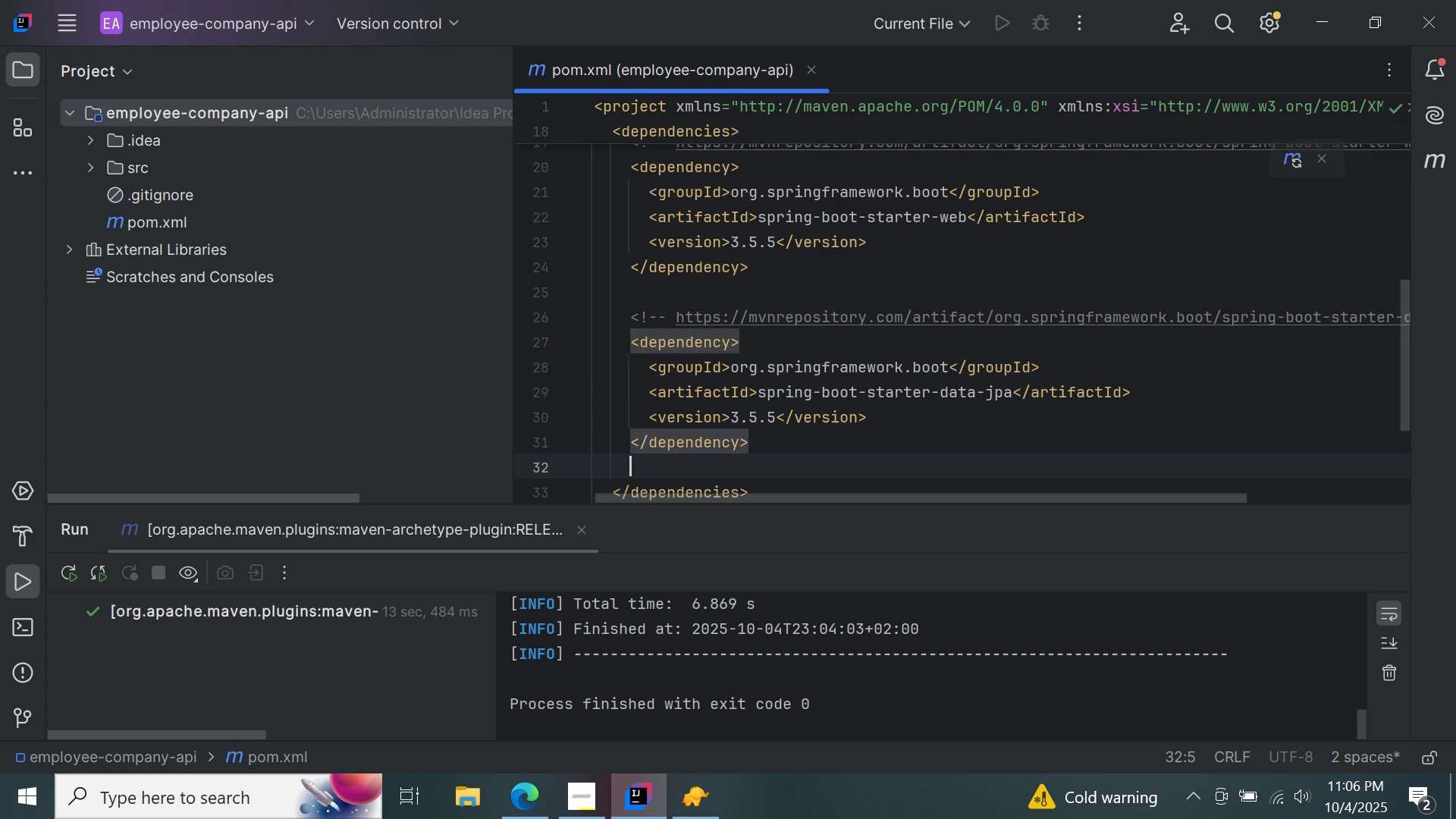 
key(Enter)
 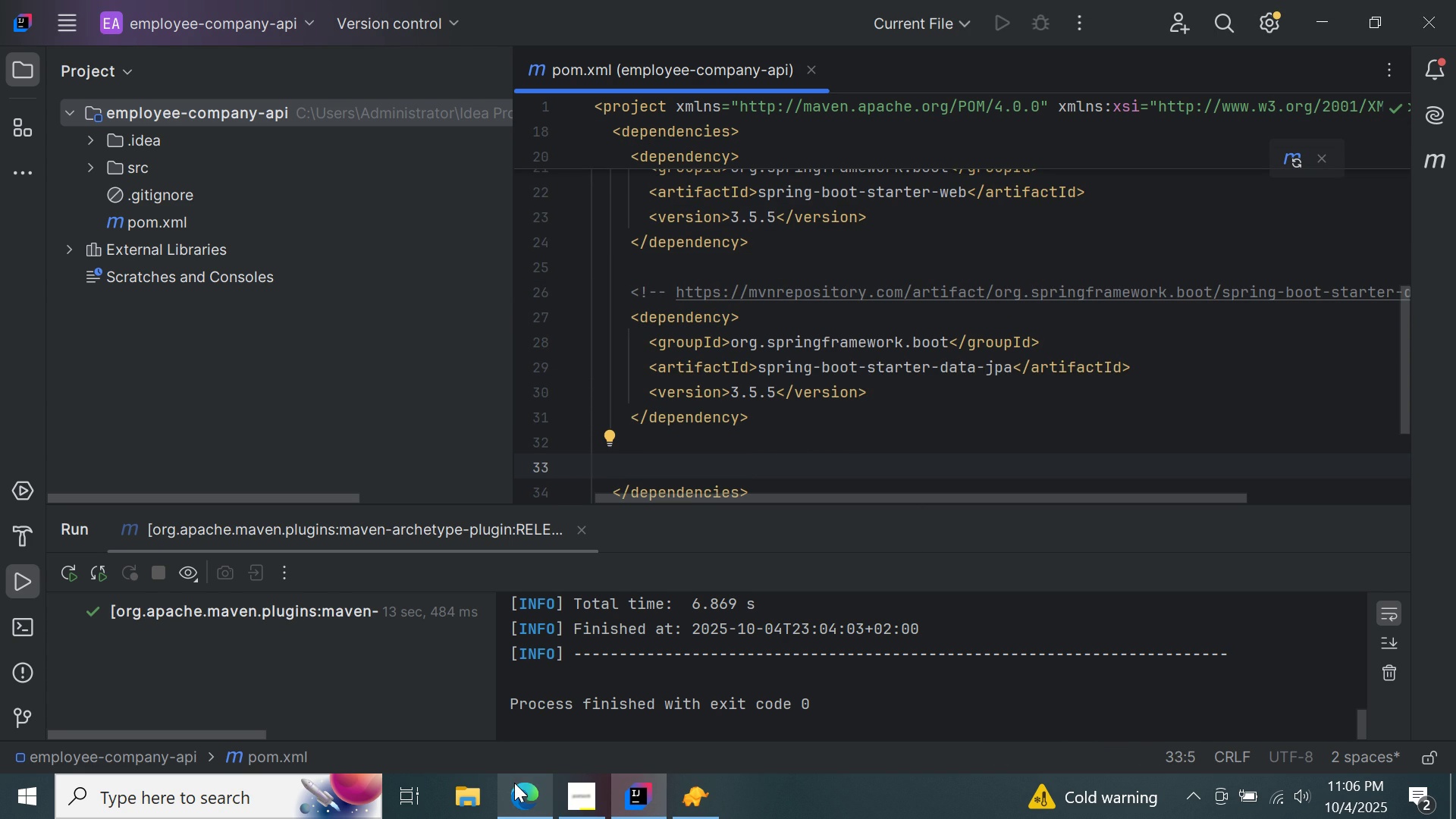 
double_click([516, 783])
 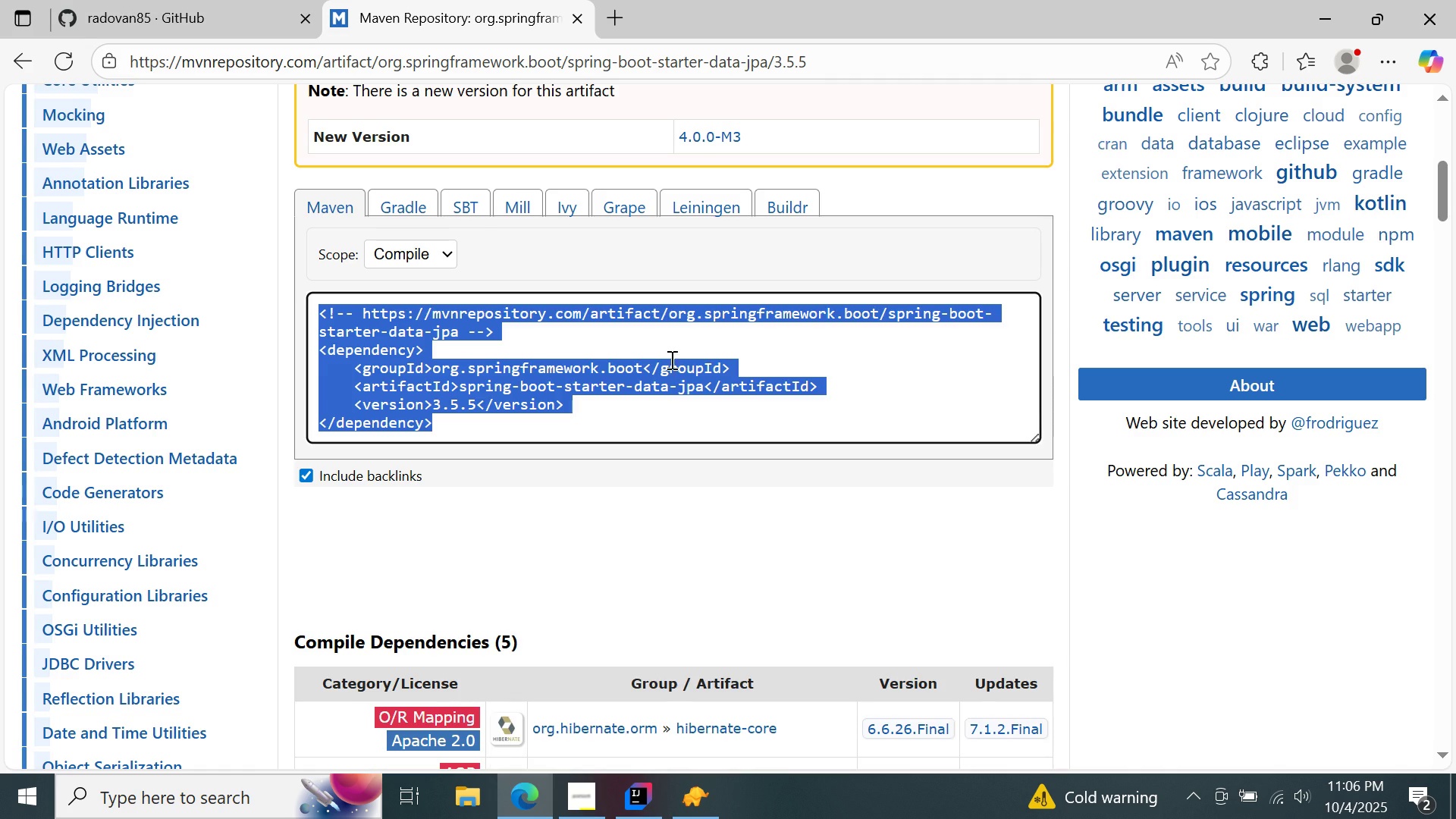 
scroll: coordinate [670, 345], scroll_direction: up, amount: 9.0
 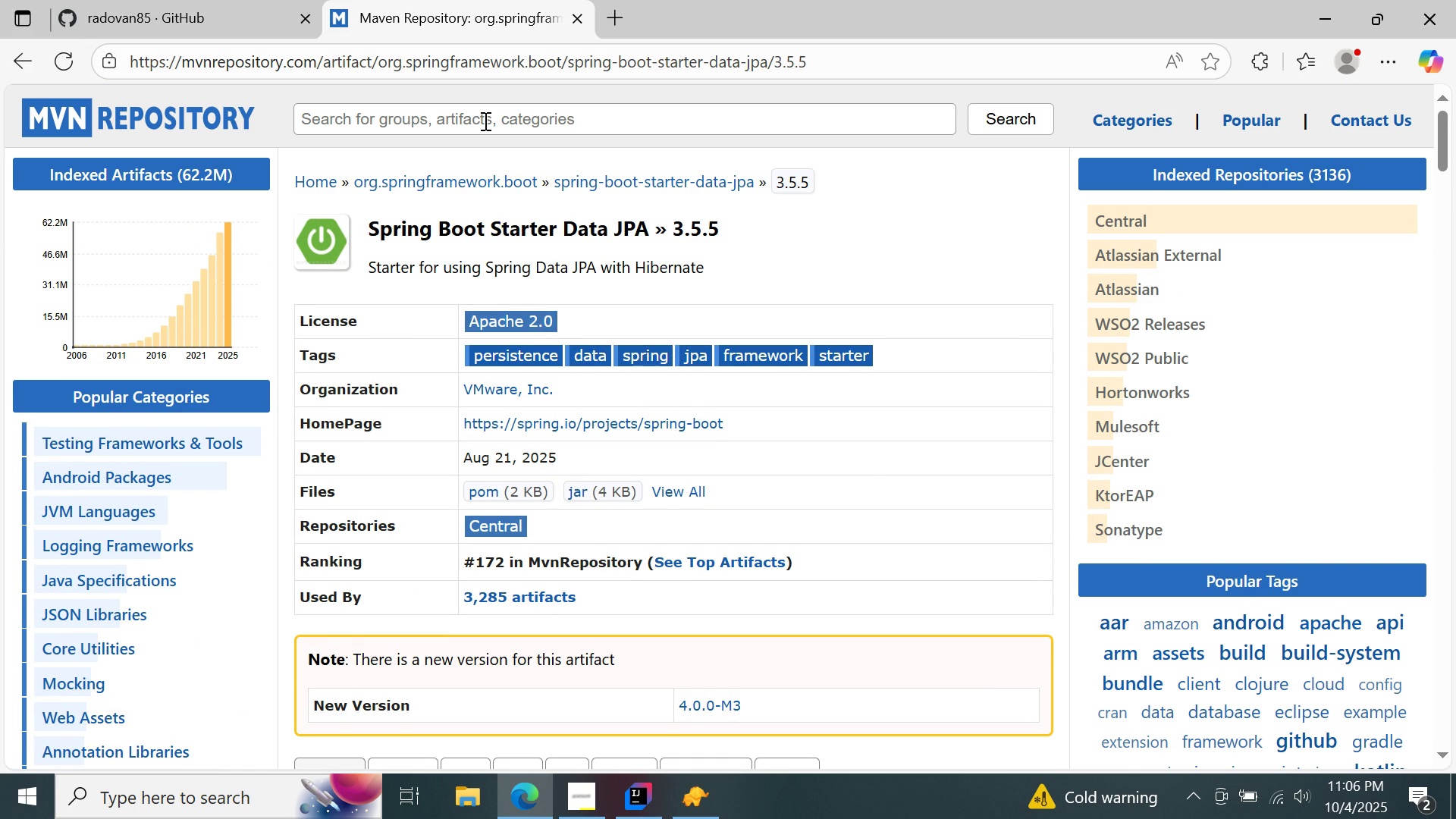 
double_click([484, 121])
 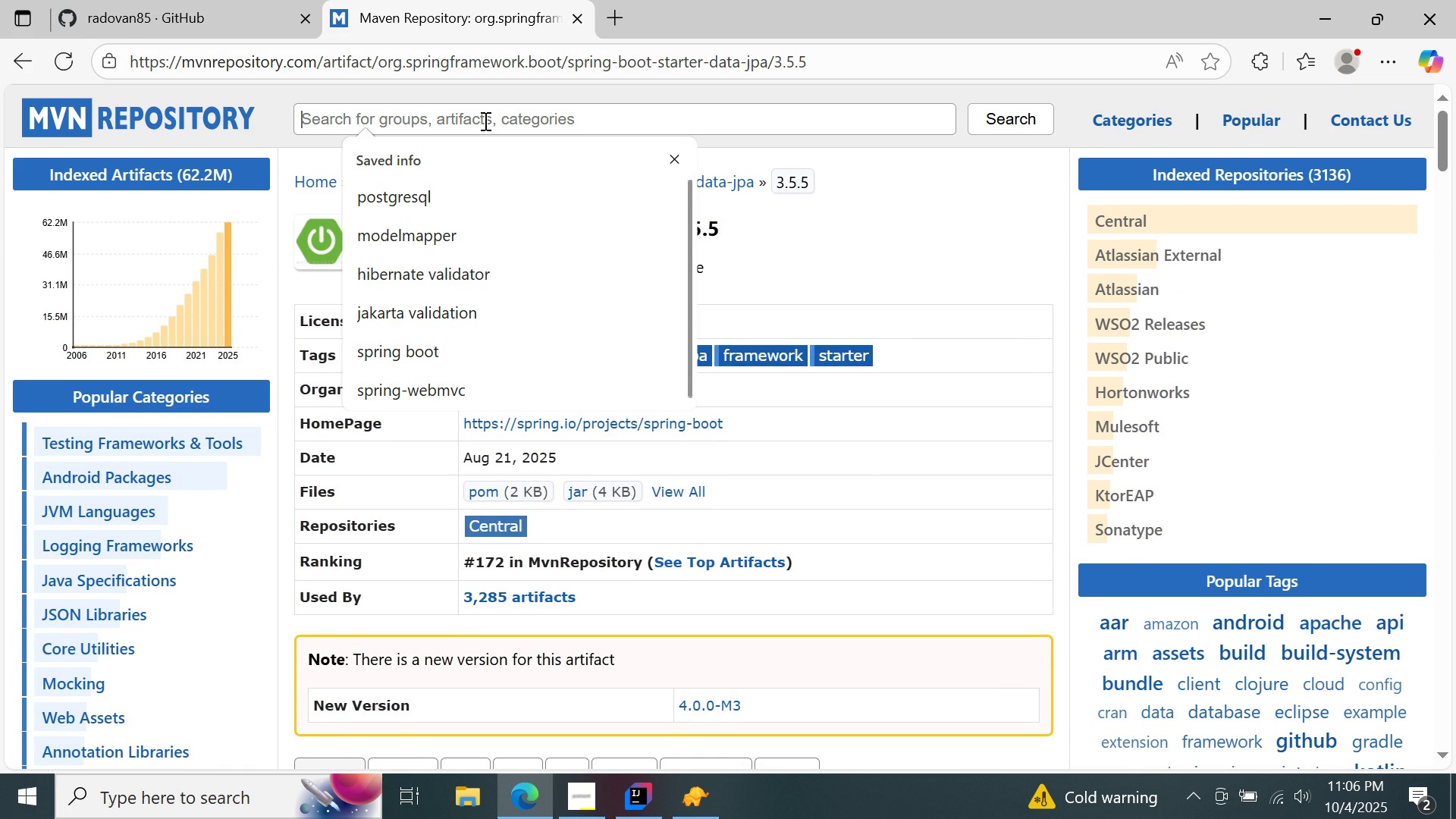 
type(postgresql)
 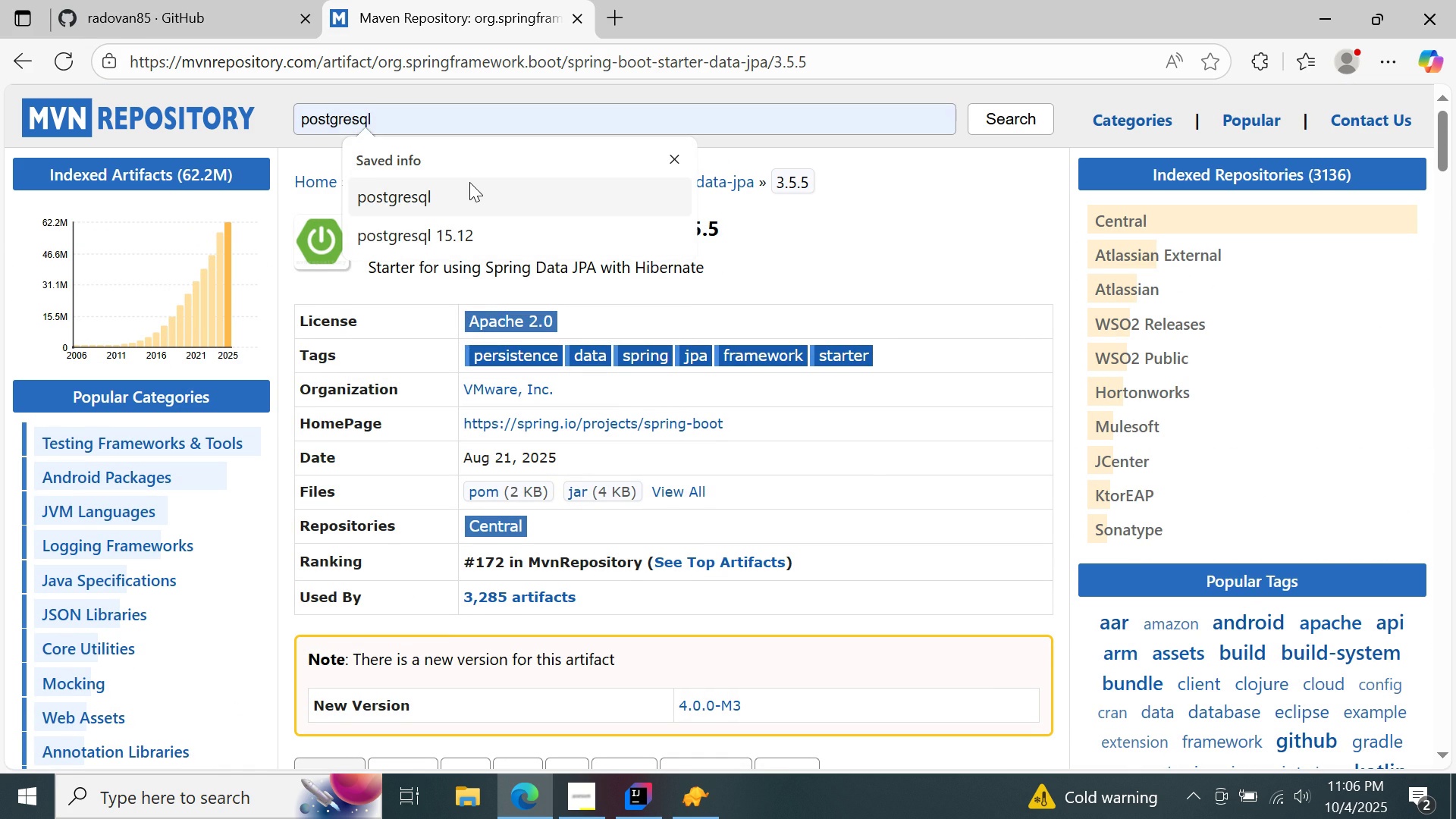 
double_click([469, 182])
 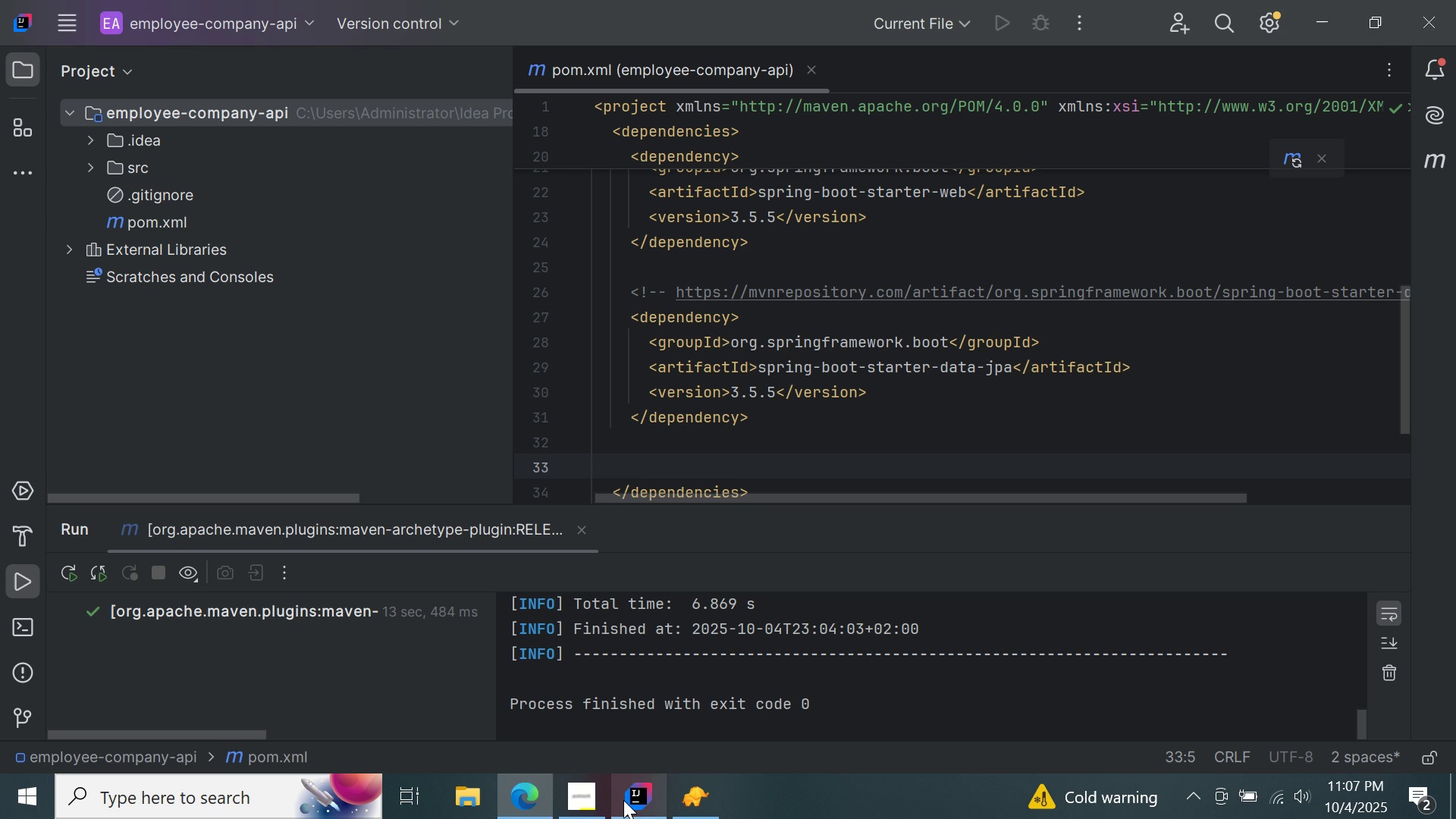 
double_click([1001, 112])
 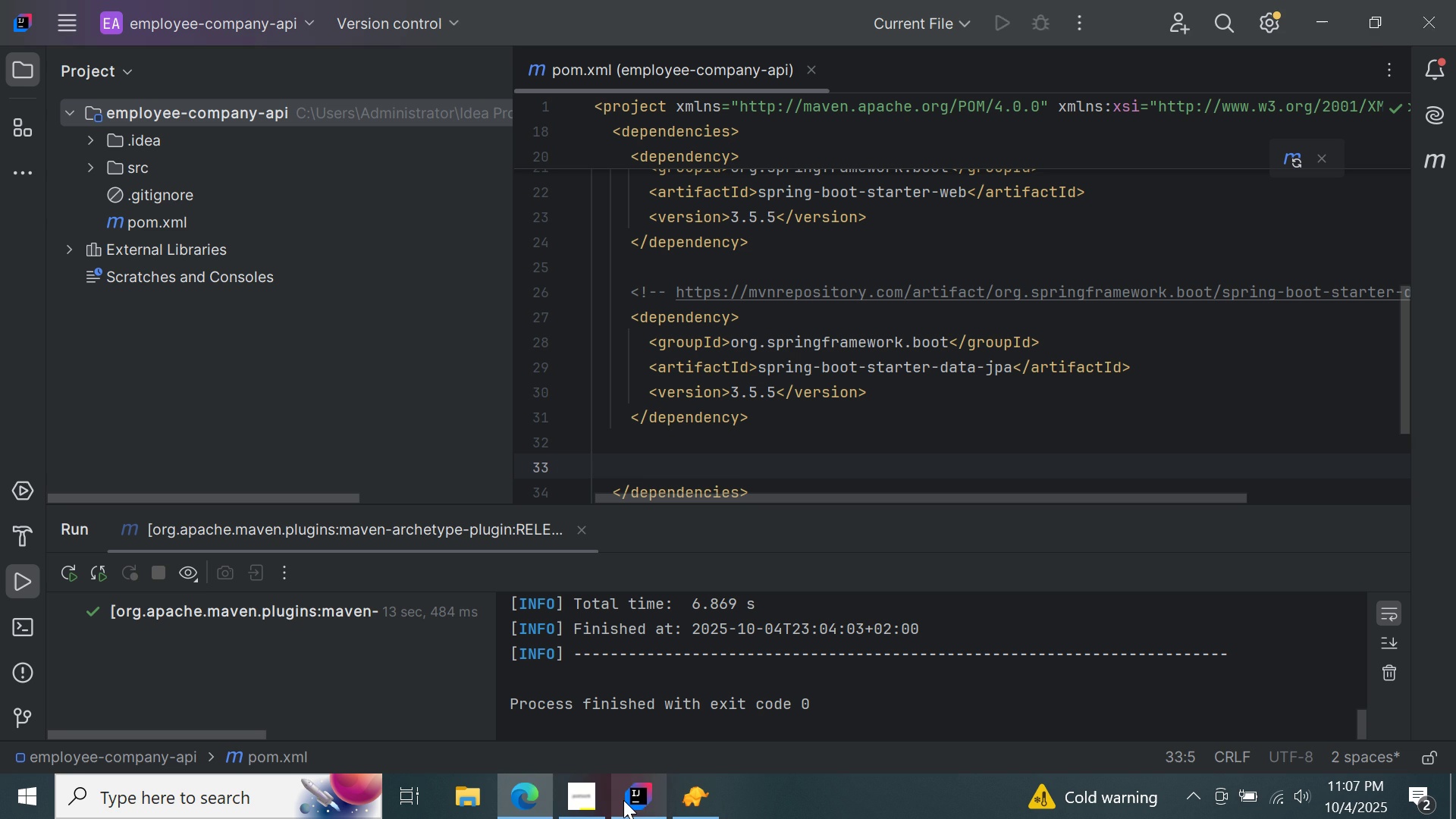 
left_click([457, 241])
 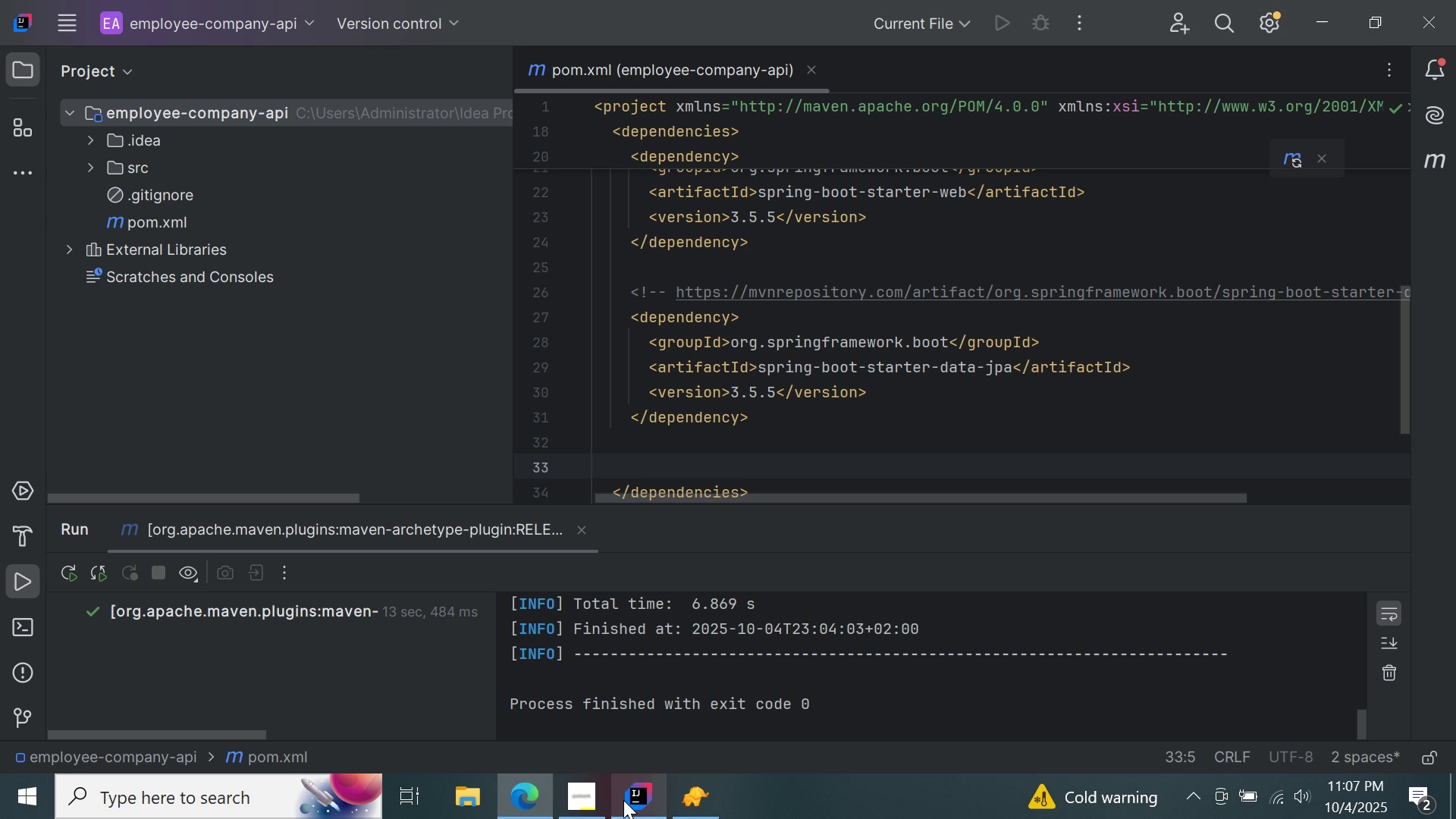 
scroll: coordinate [457, 241], scroll_direction: down, amount: 2.0
 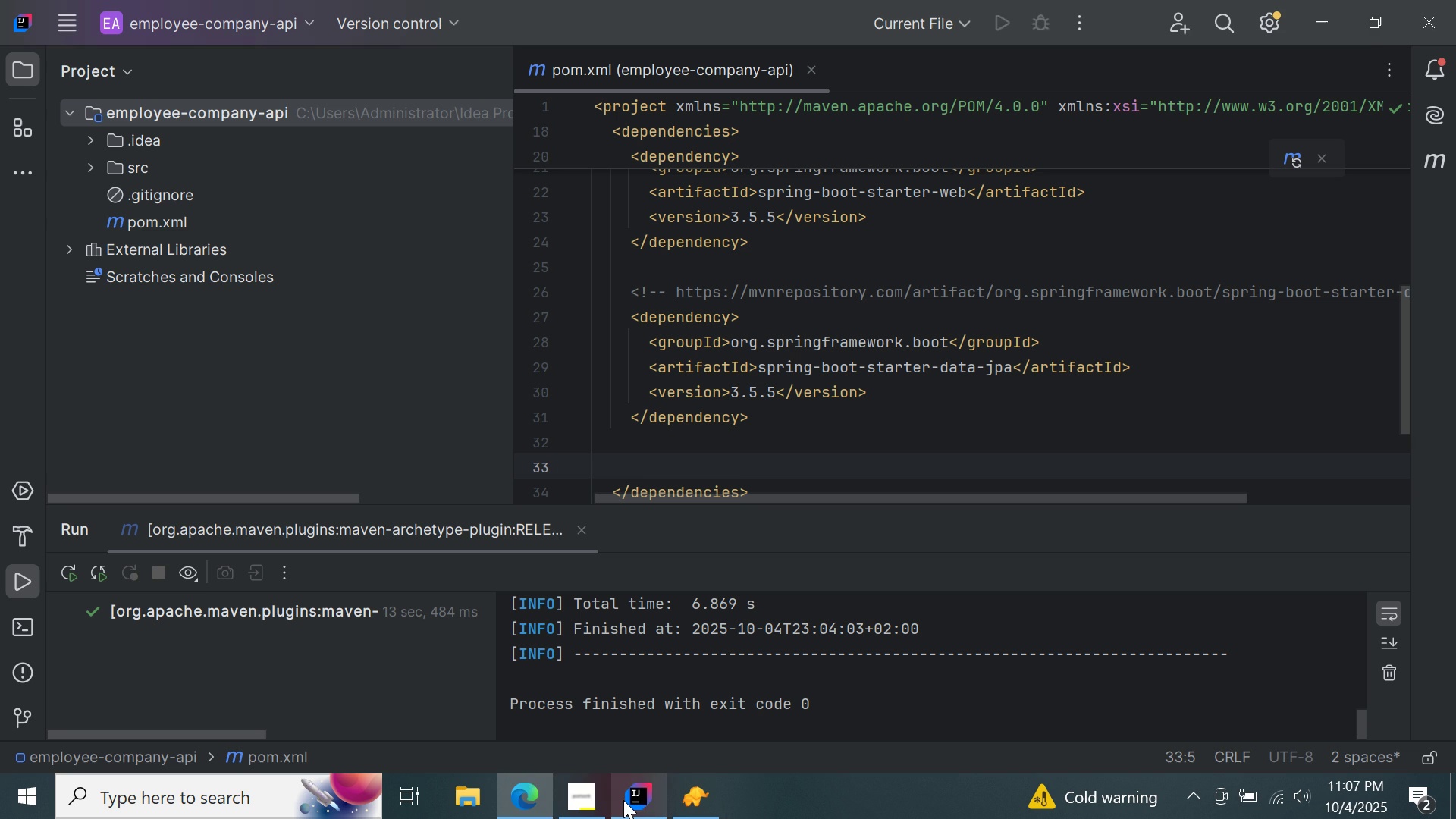 
double_click([412, 452])
 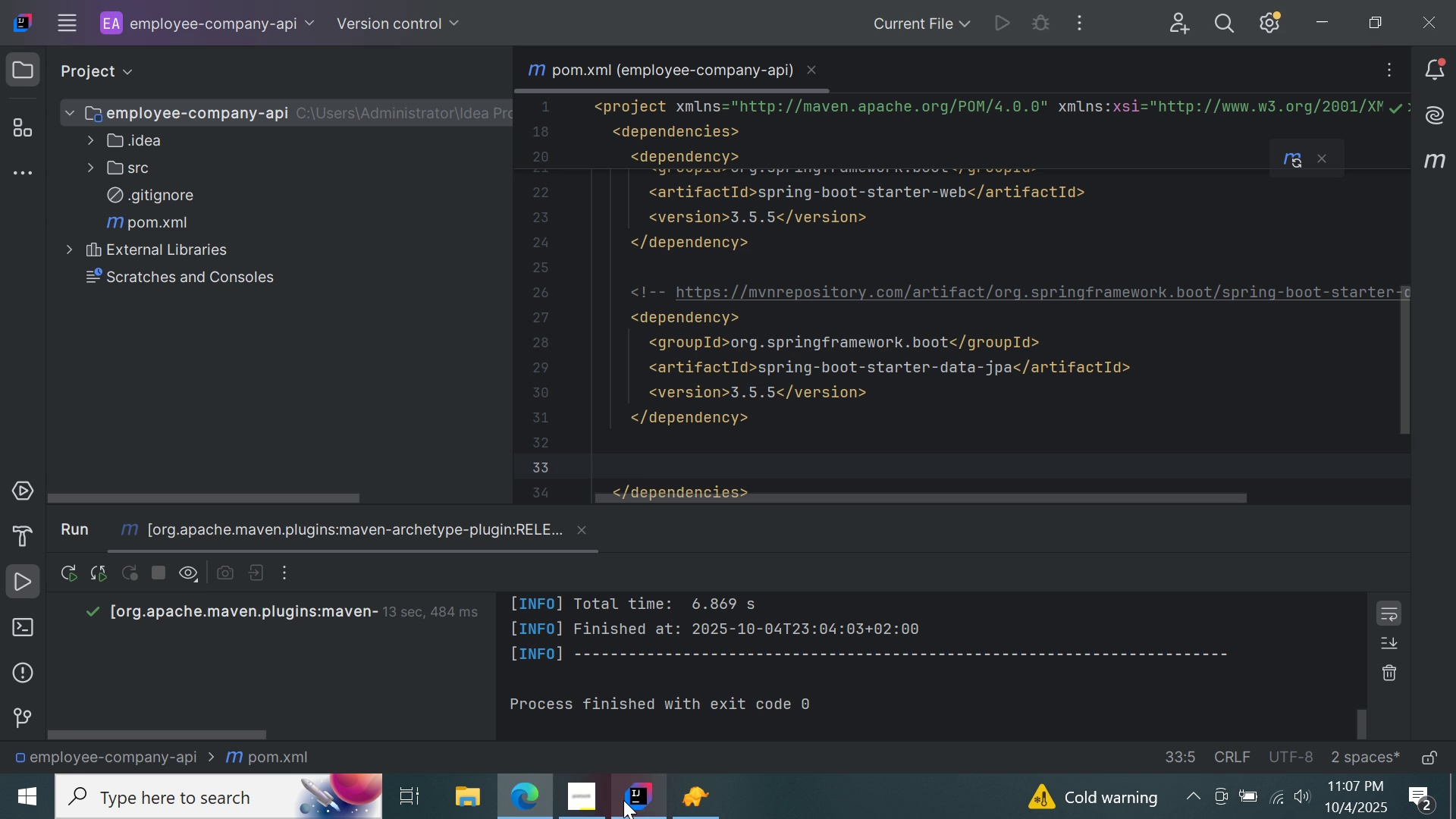 
scroll: coordinate [406, 451], scroll_direction: down, amount: 6.0
 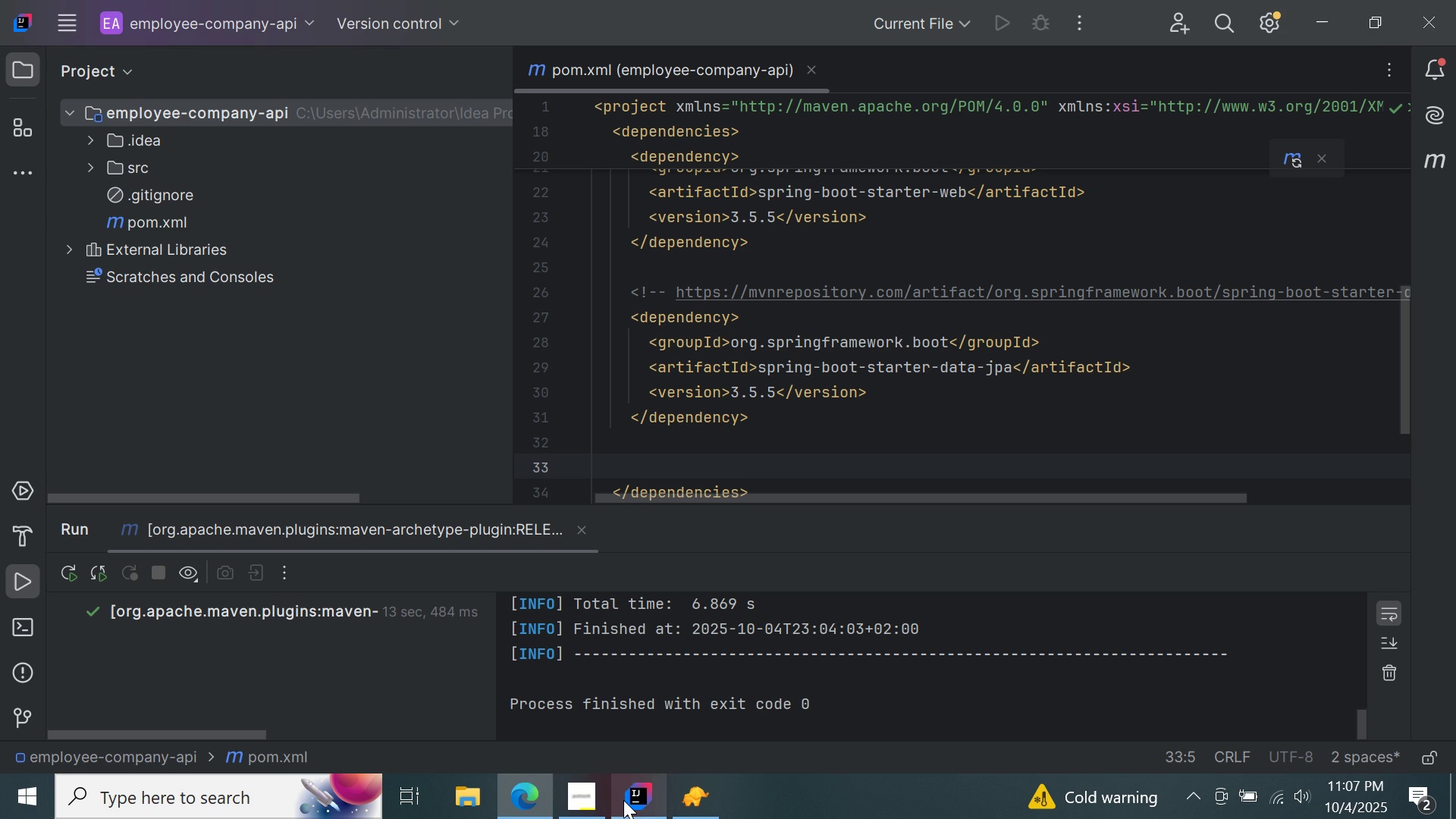 
double_click([439, 201])
 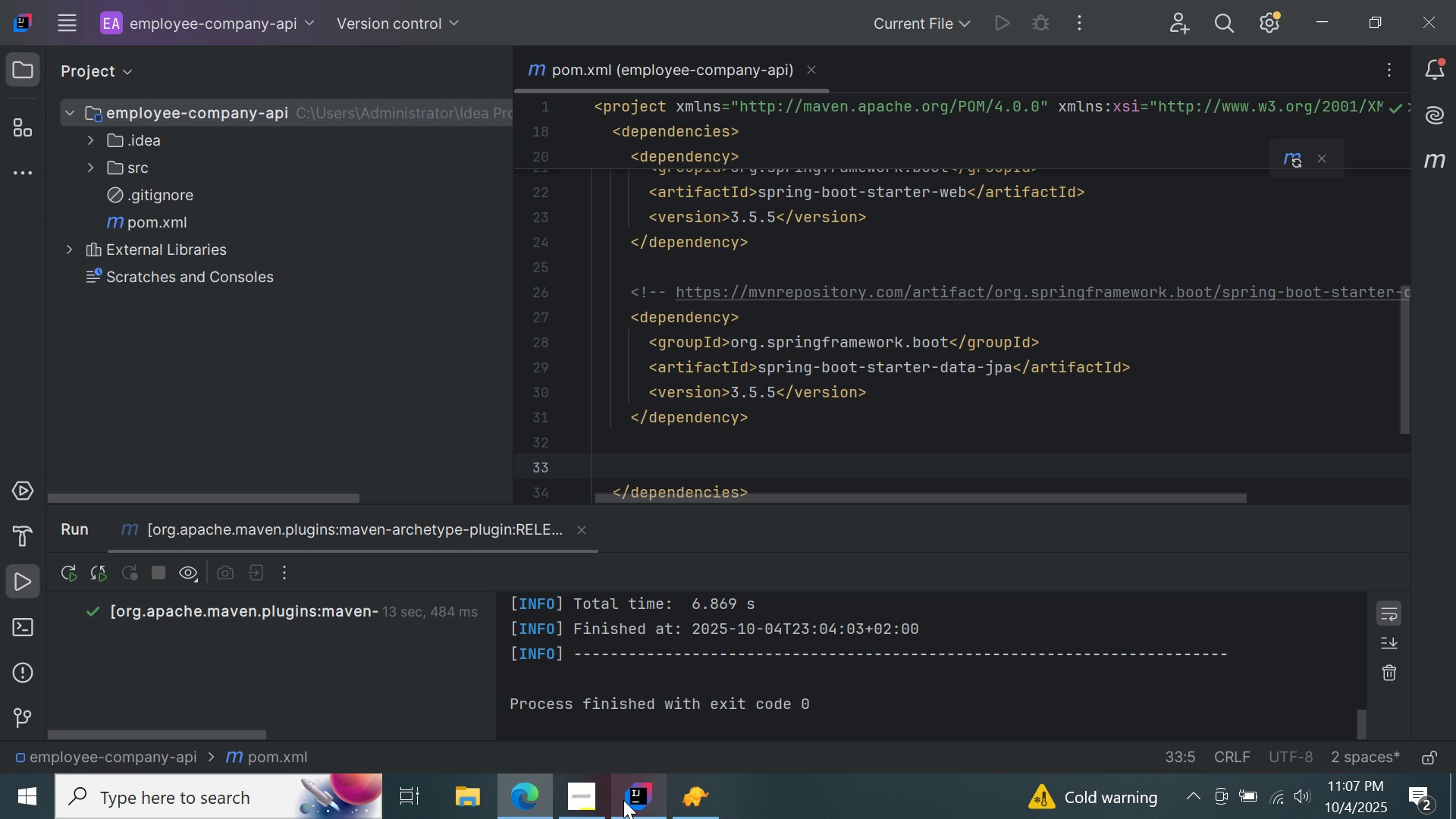 
right_click([408, 200])
 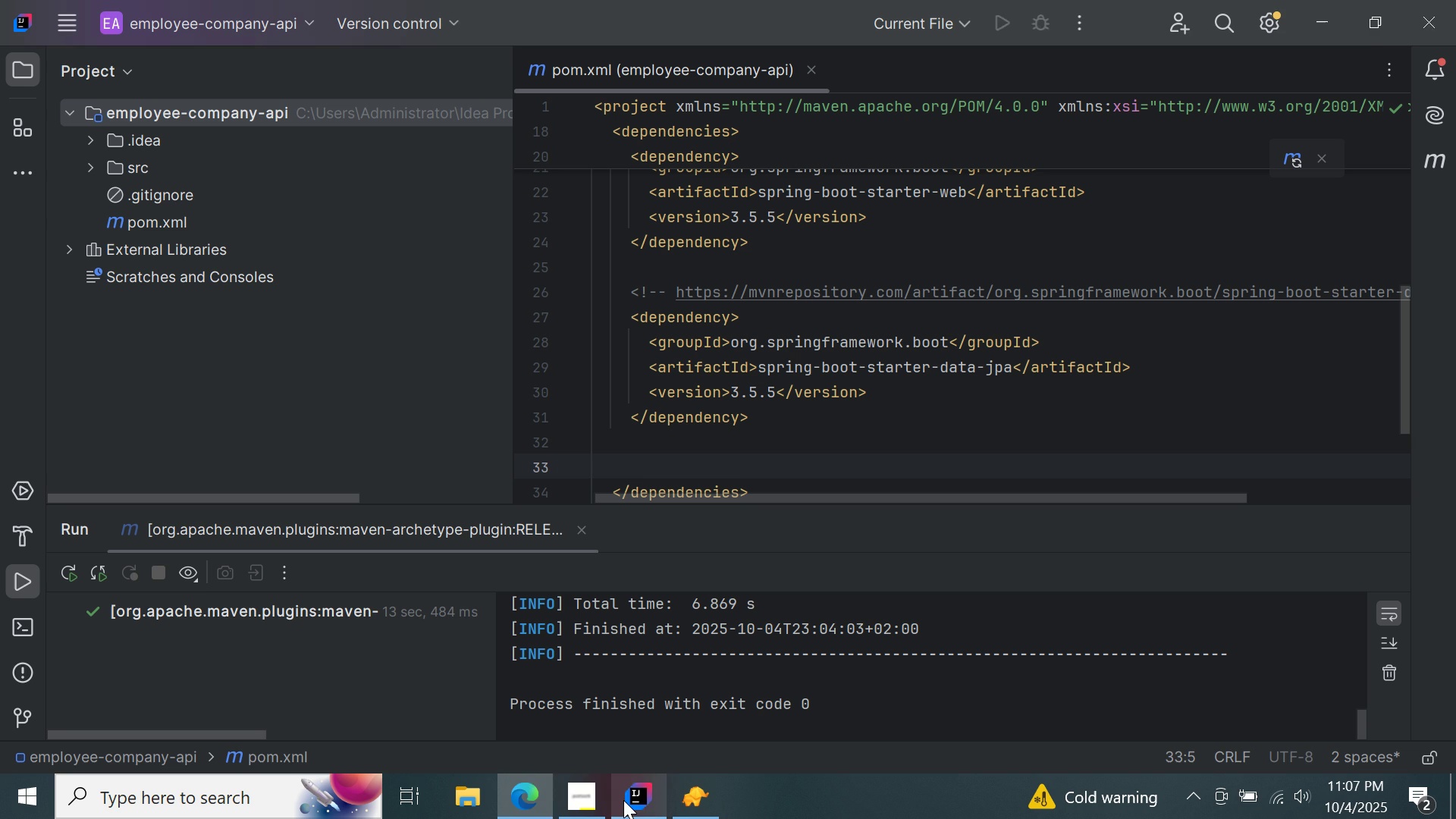 
double_click([485, 224])
 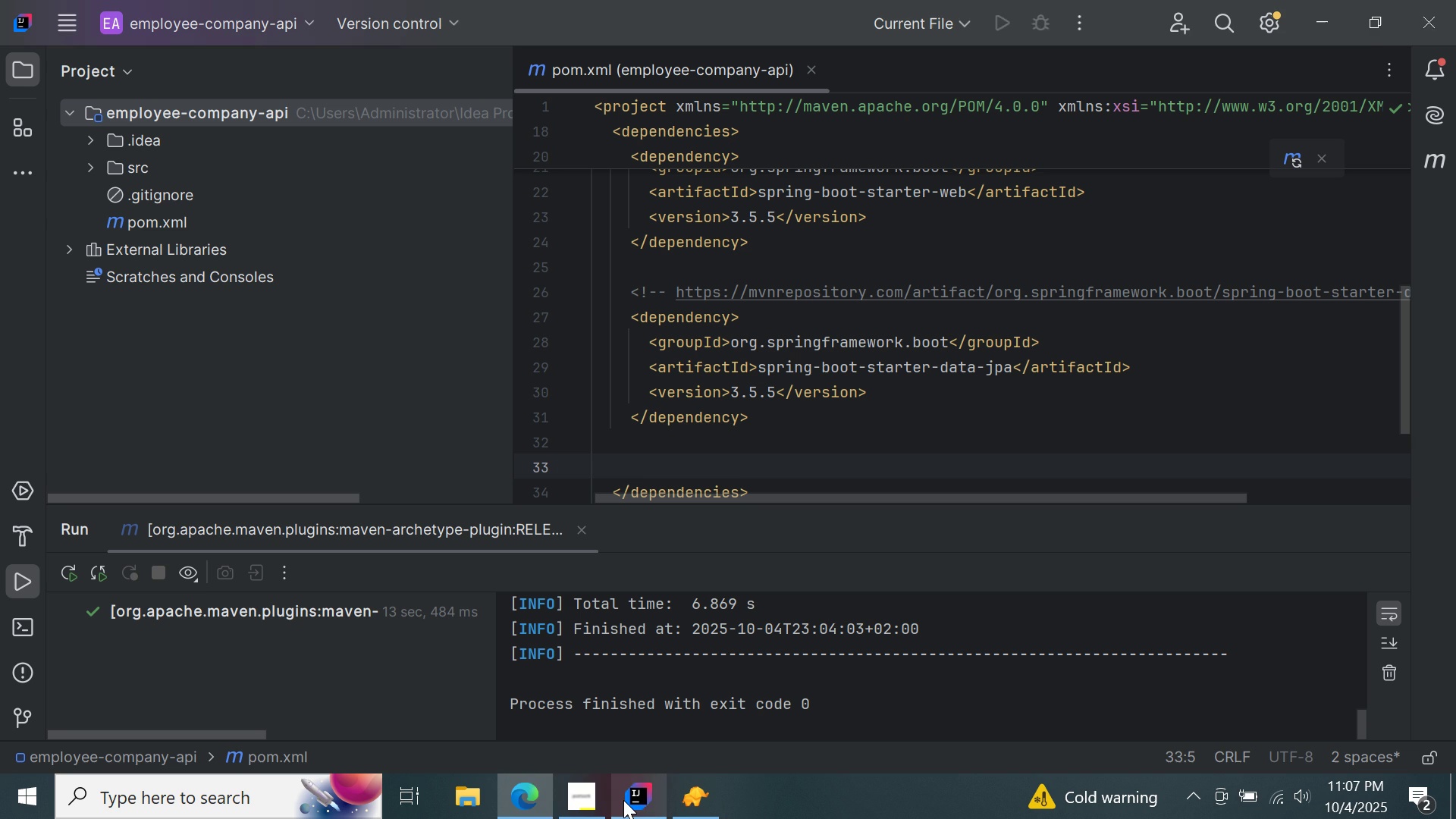 
double_click([623, 800])
 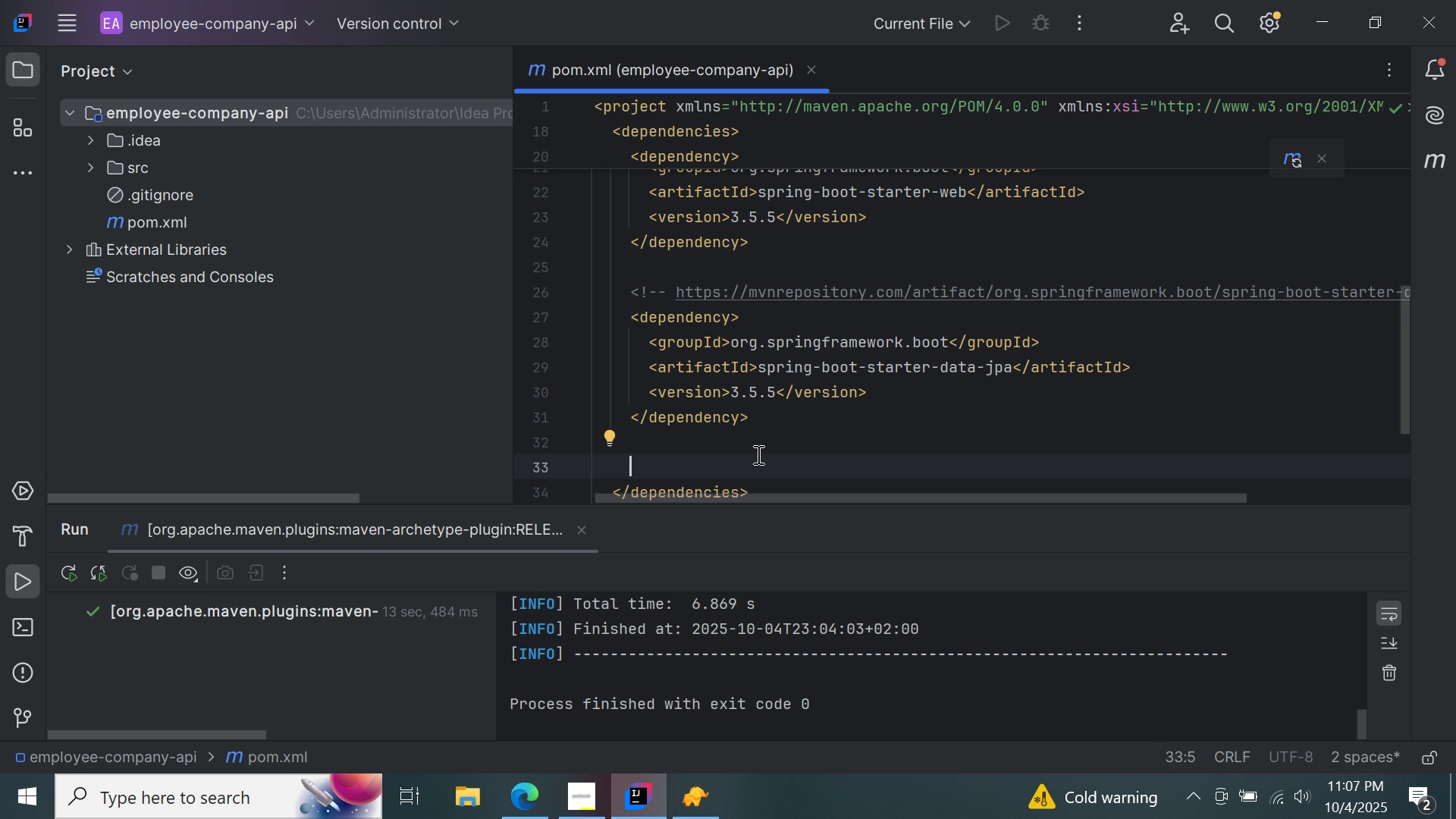 
key(Control+ControlLeft)
 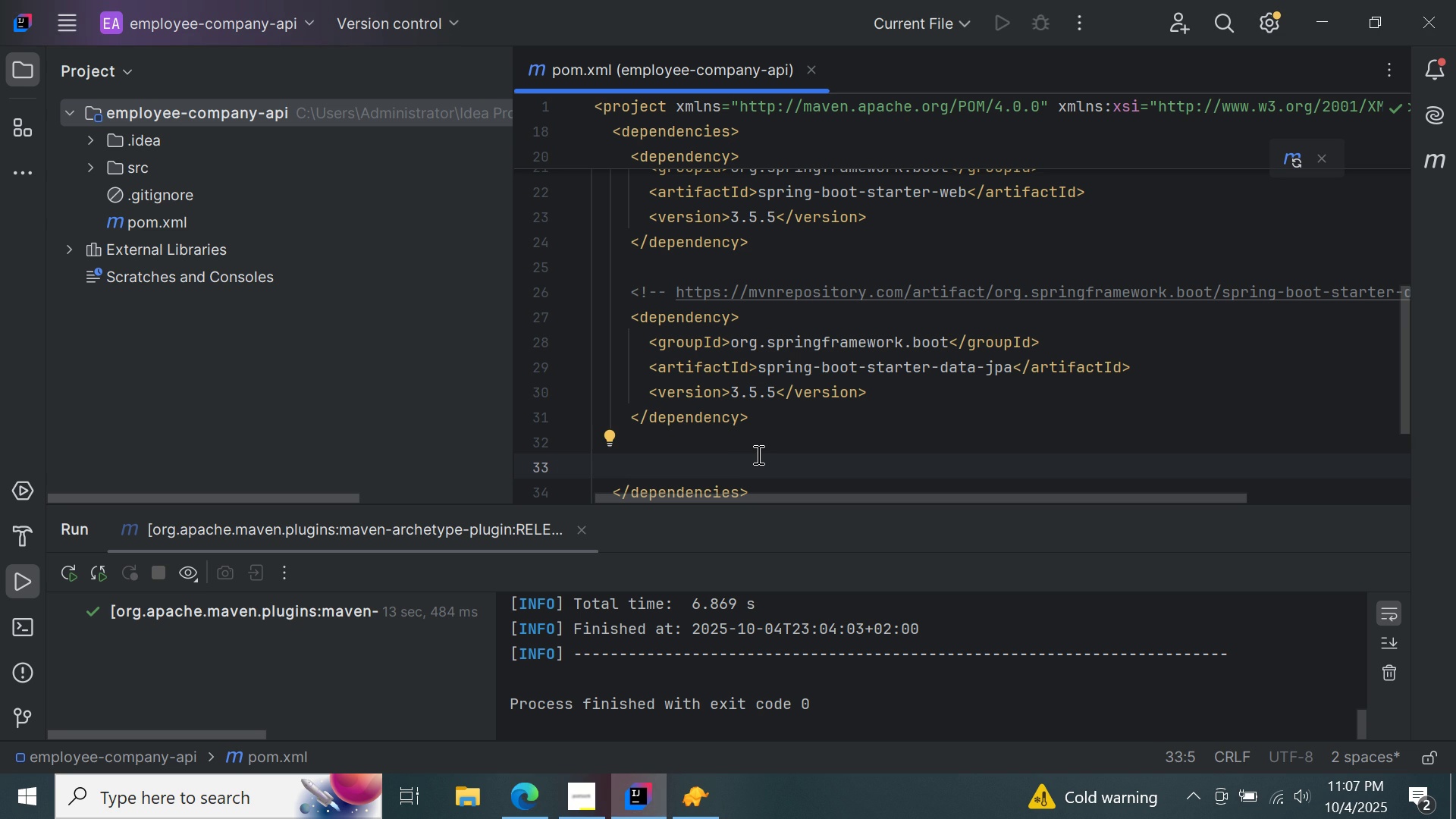 
key(Control+V)
 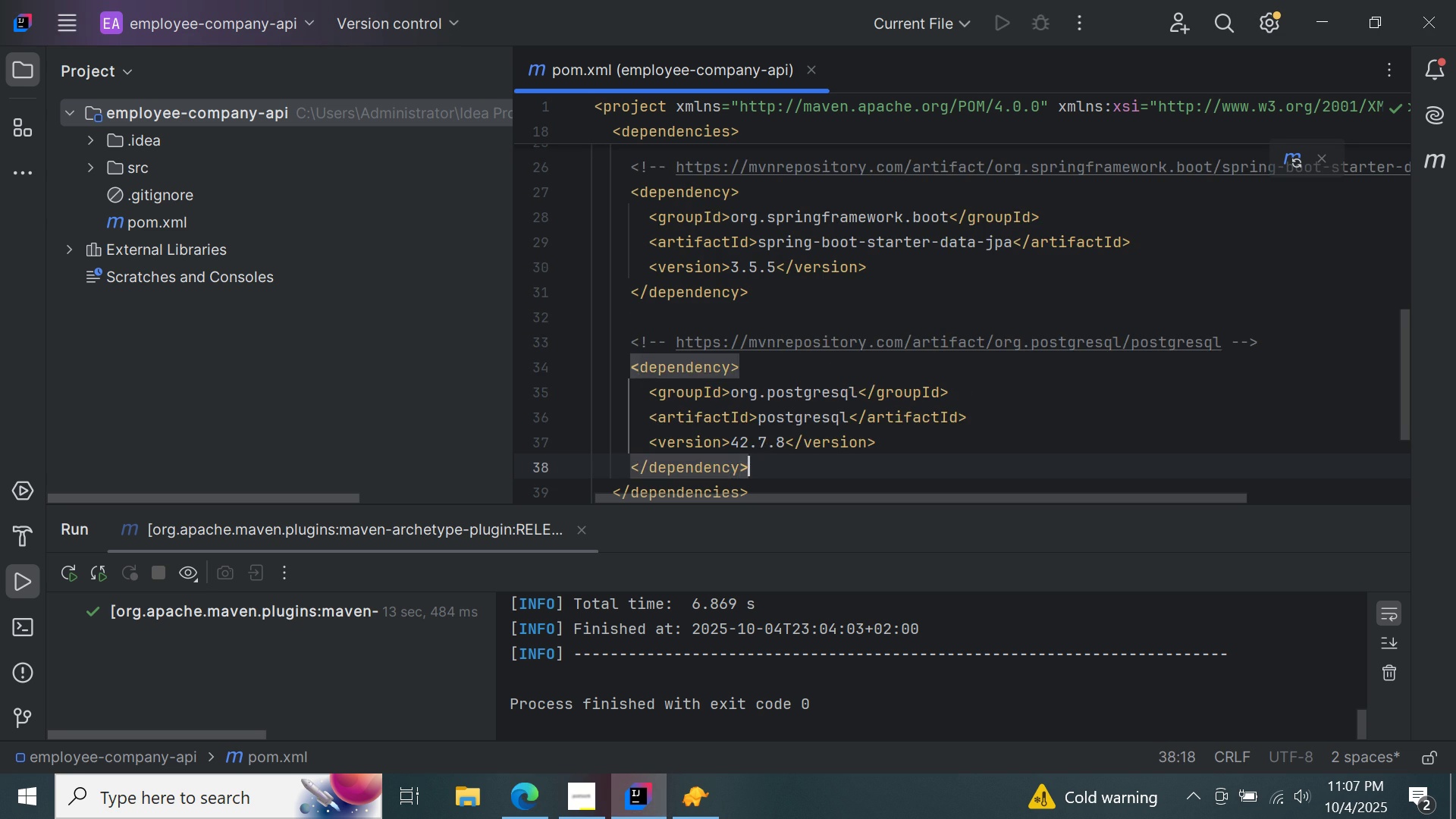 
key(Enter)
 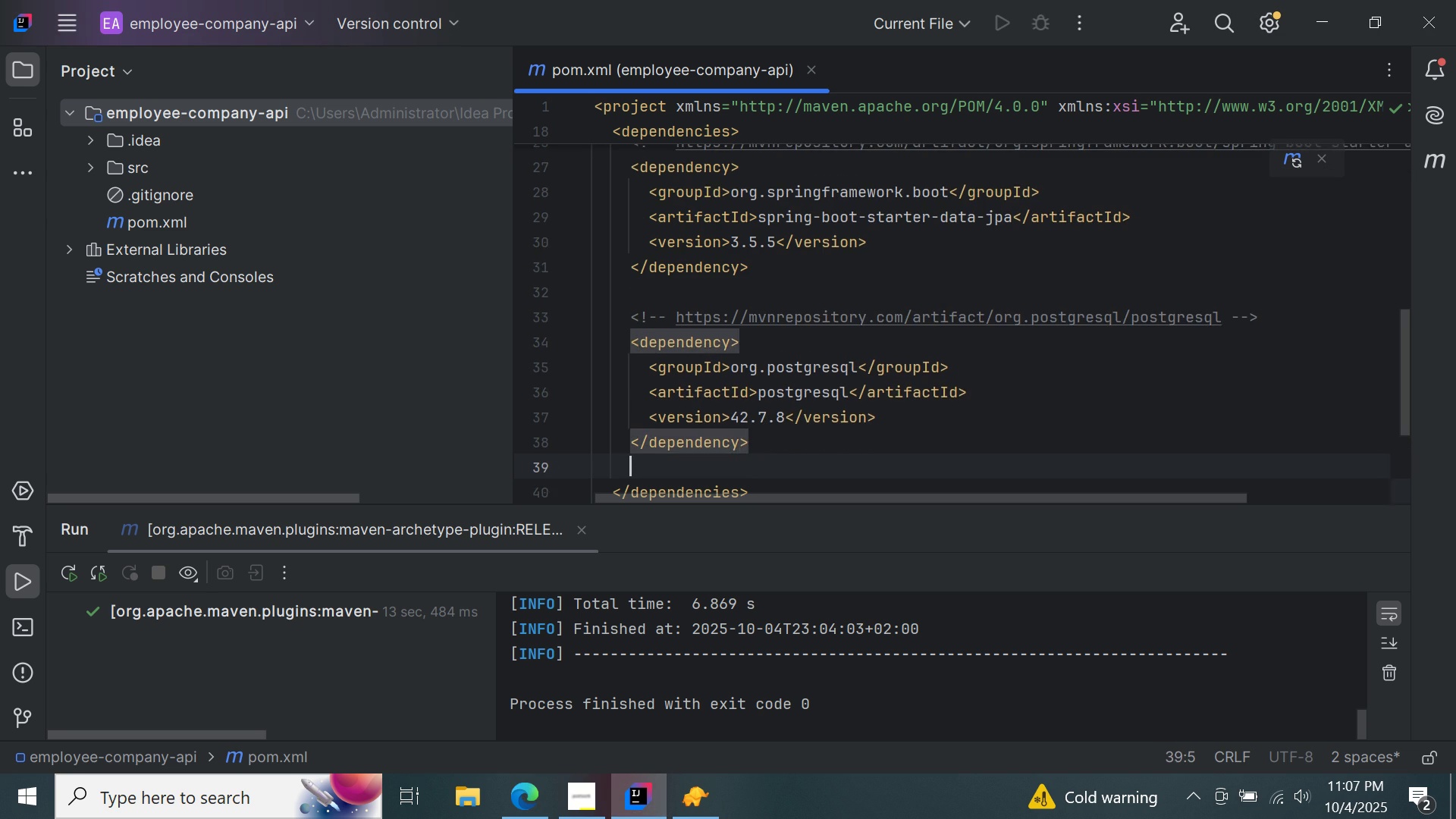 
key(Enter)
 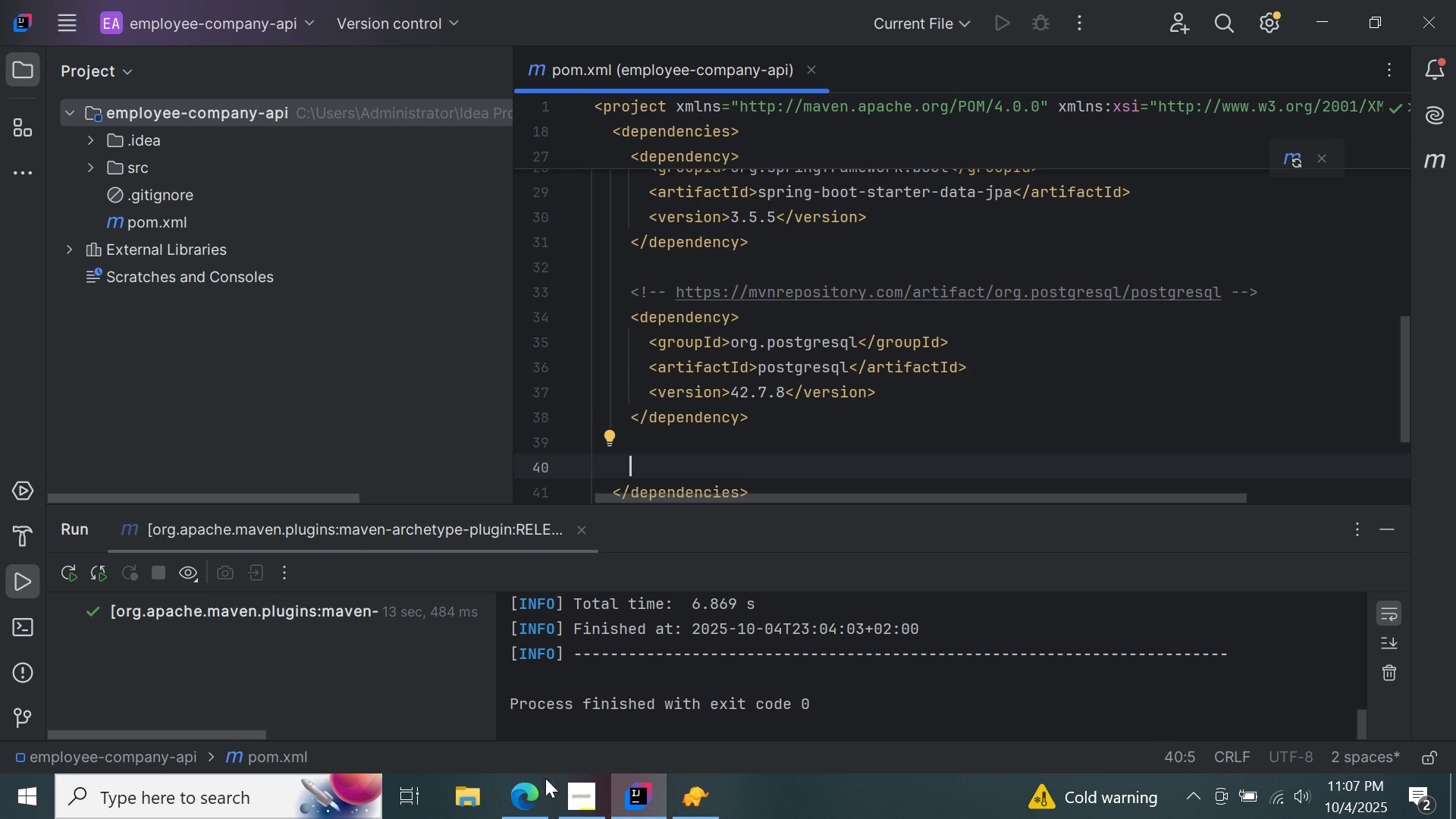 
double_click([535, 794])
 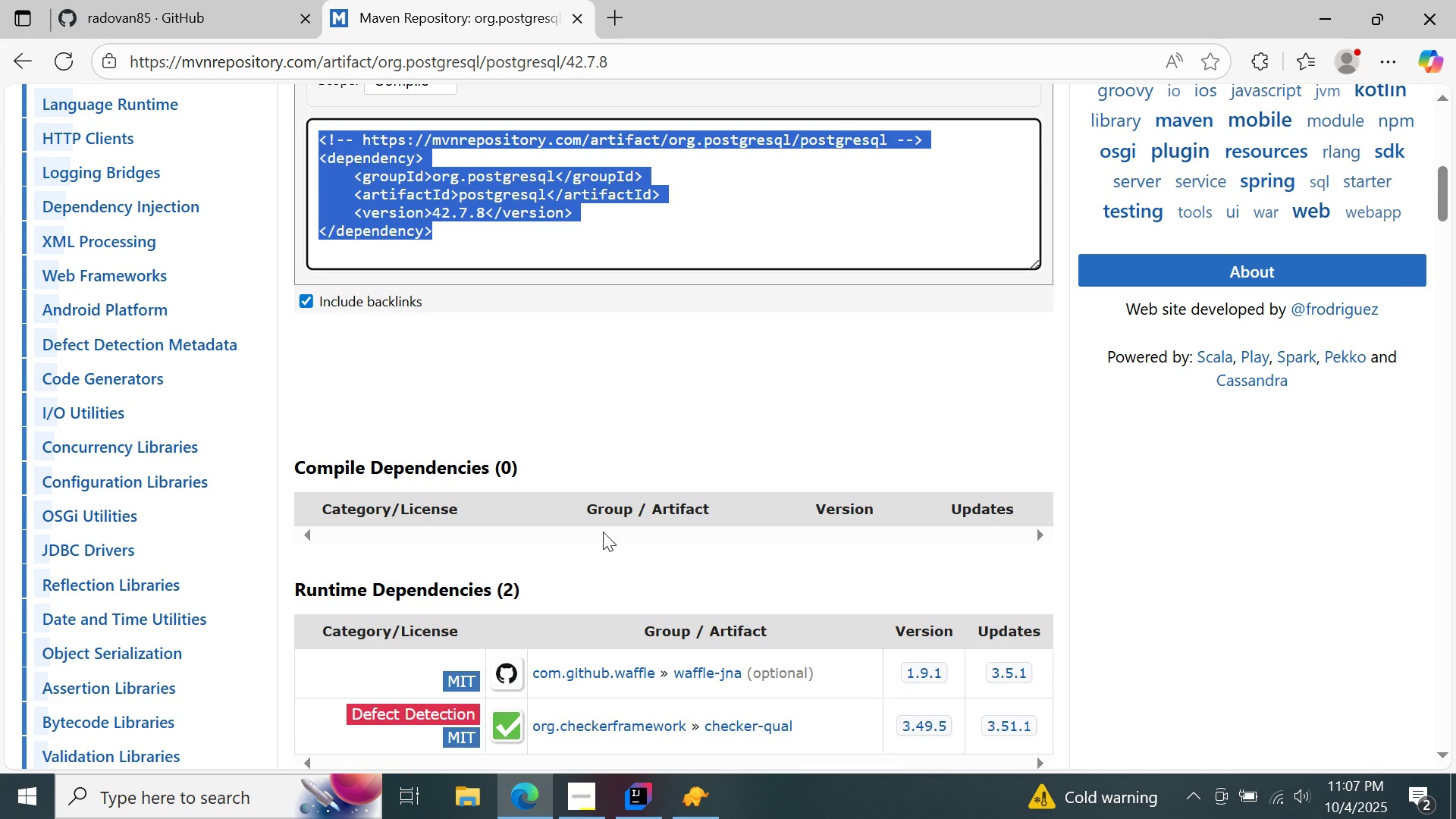 
scroll: coordinate [603, 532], scroll_direction: up, amount: 13.0
 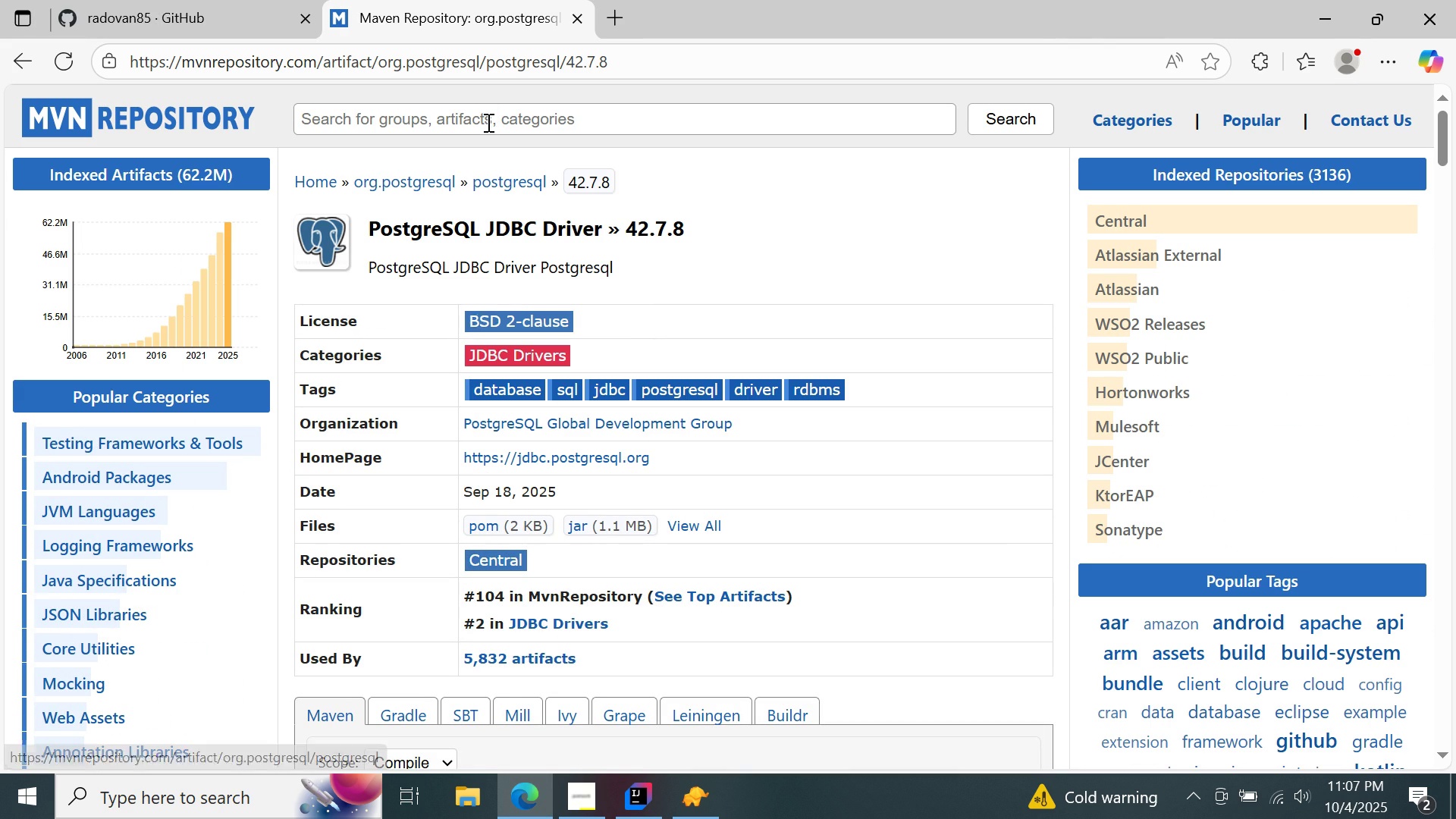 
left_click([487, 122])
 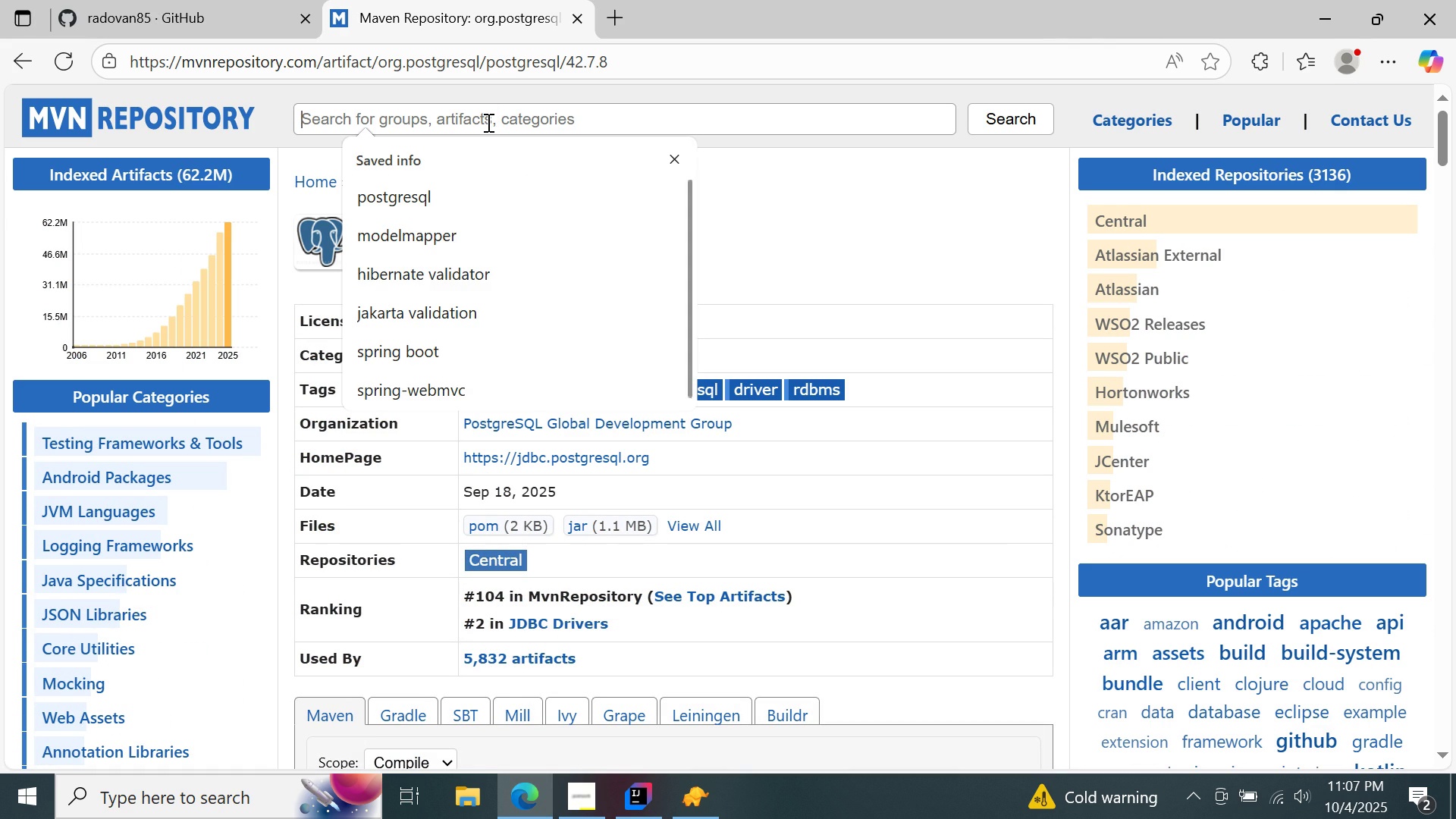 
type(hibernate validator)
 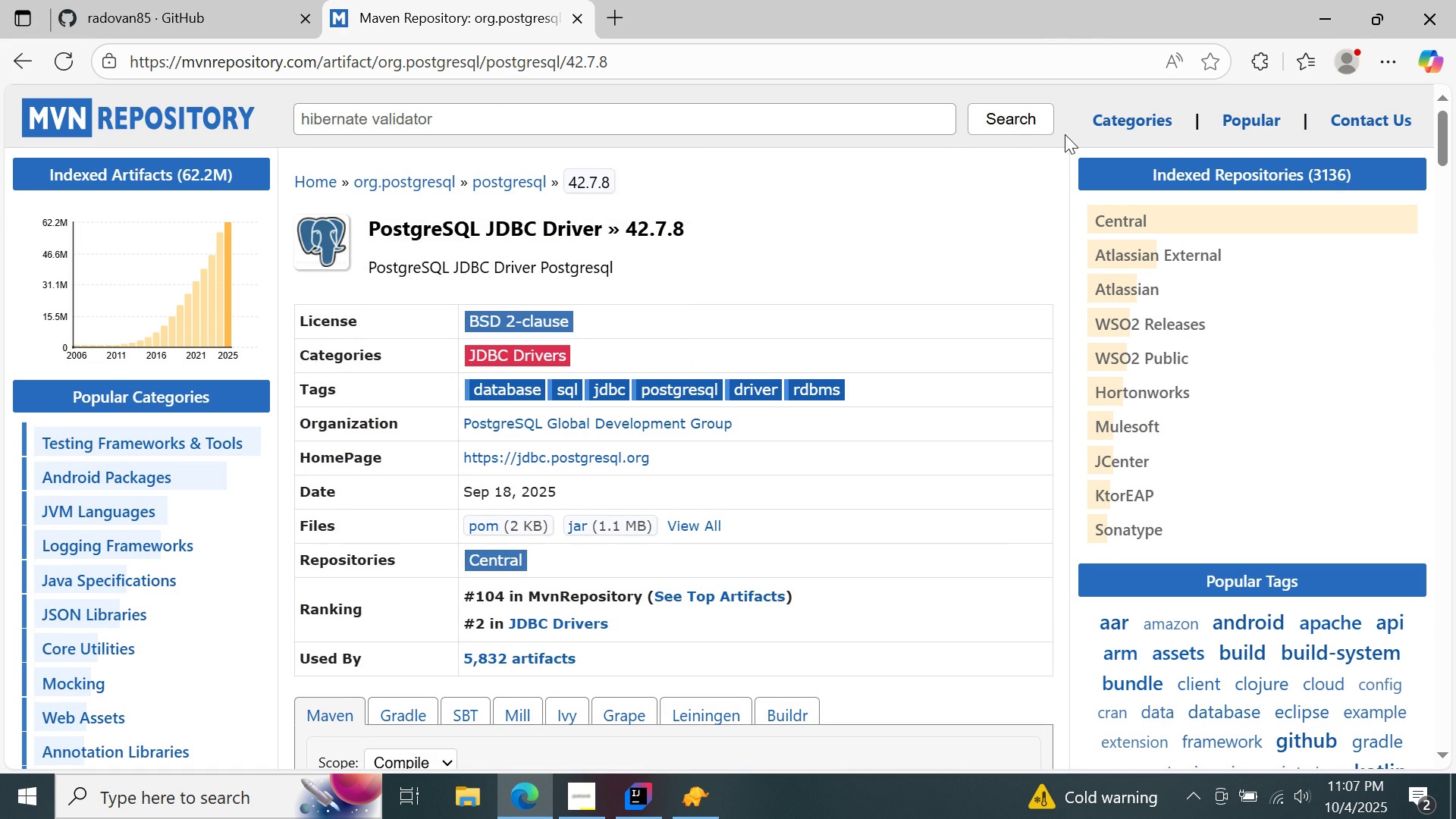 
left_click([1023, 119])
 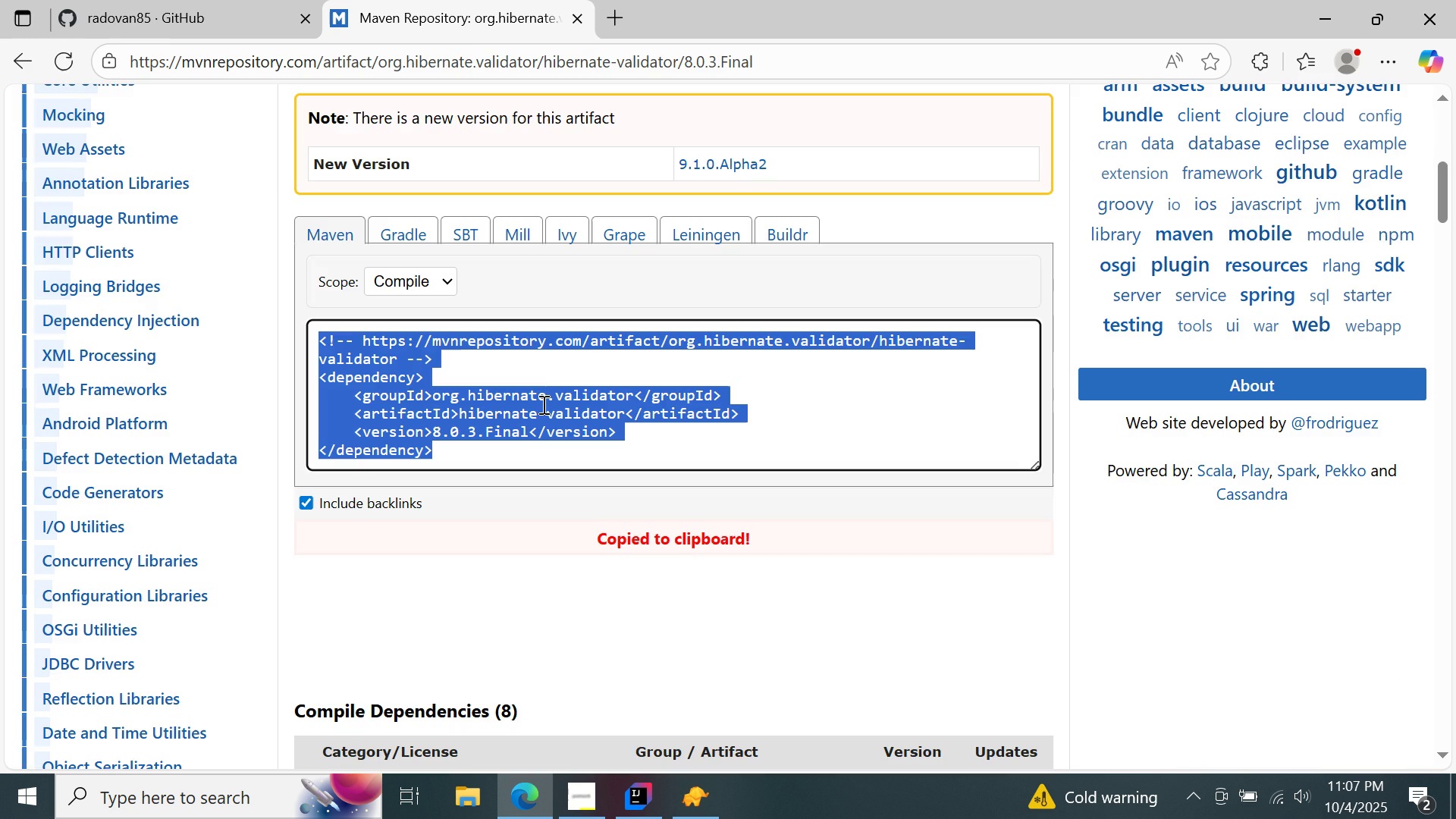 
left_click([505, 247])
 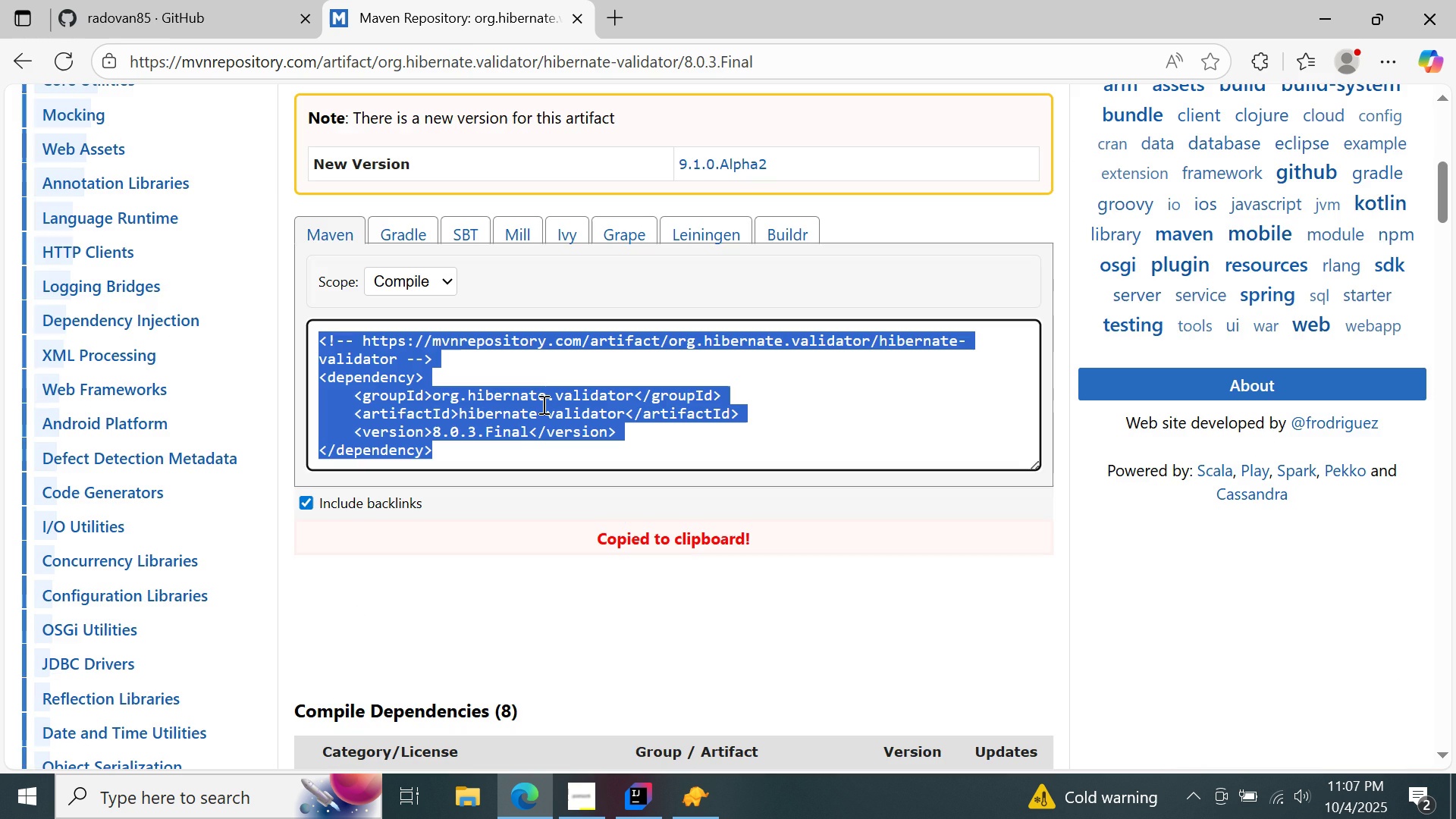 
scroll: coordinate [390, 419], scroll_direction: down, amount: 5.0
 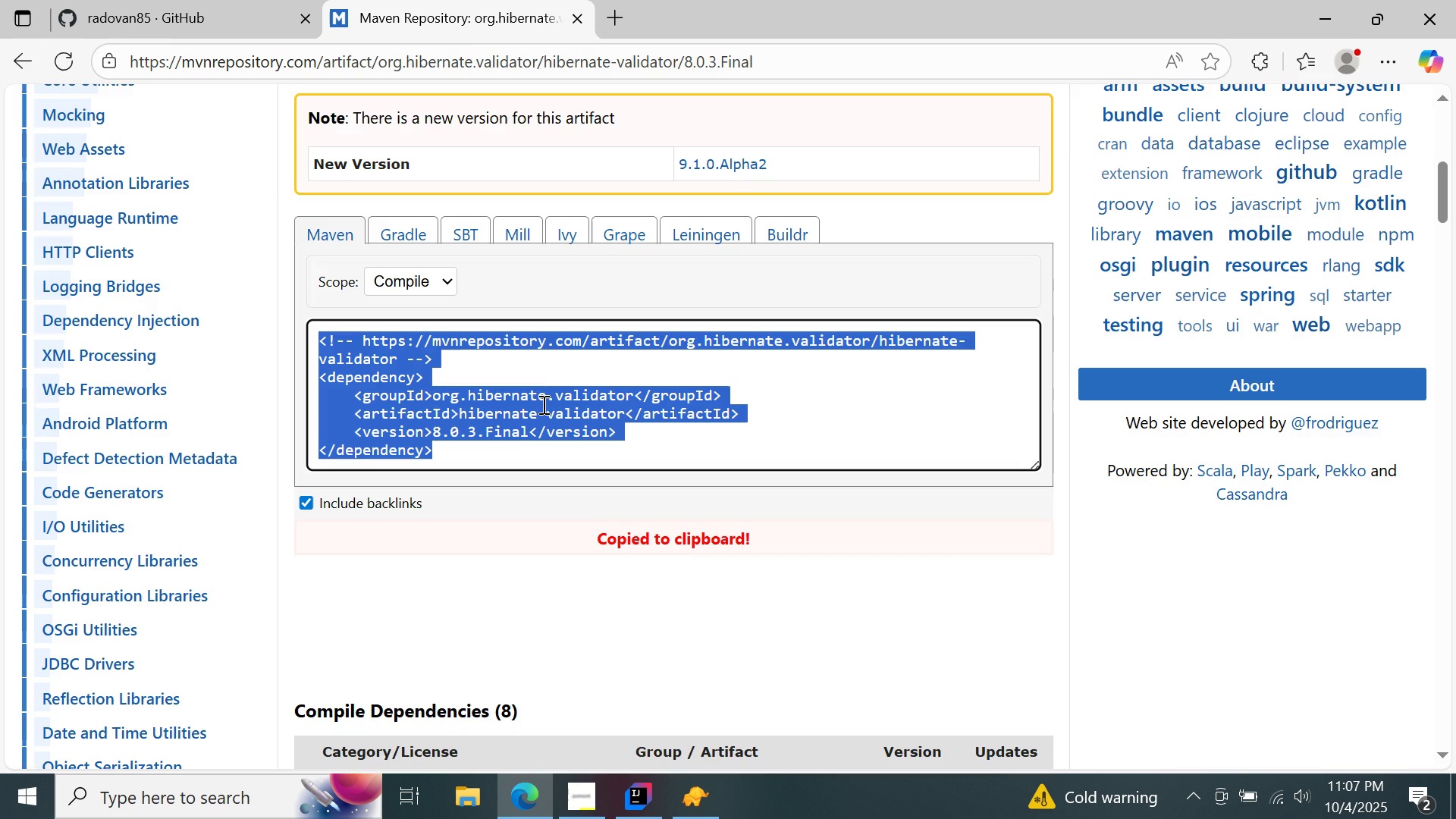 
left_click([401, 325])
 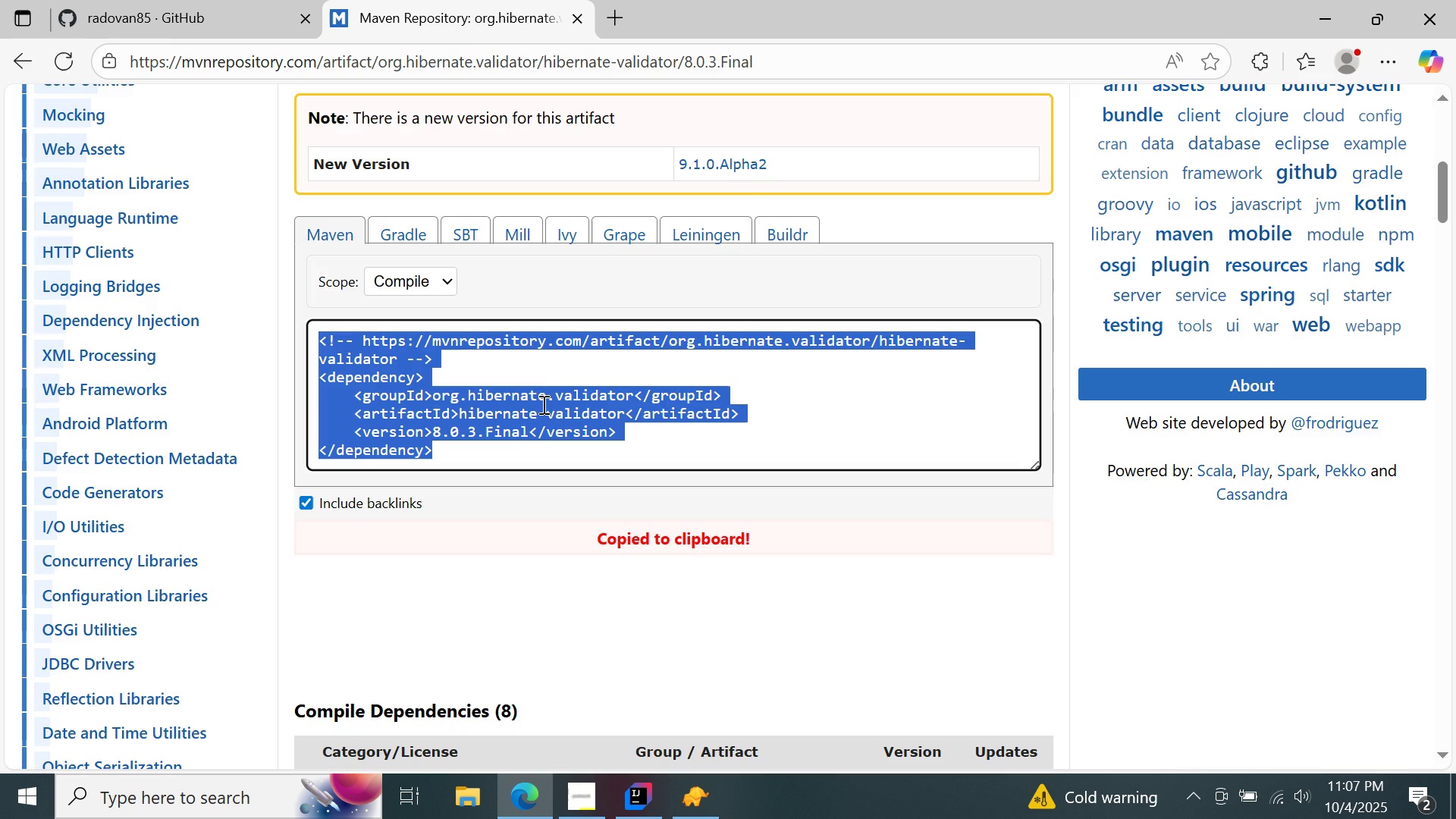 
scroll: coordinate [419, 347], scroll_direction: down, amount: 5.0
 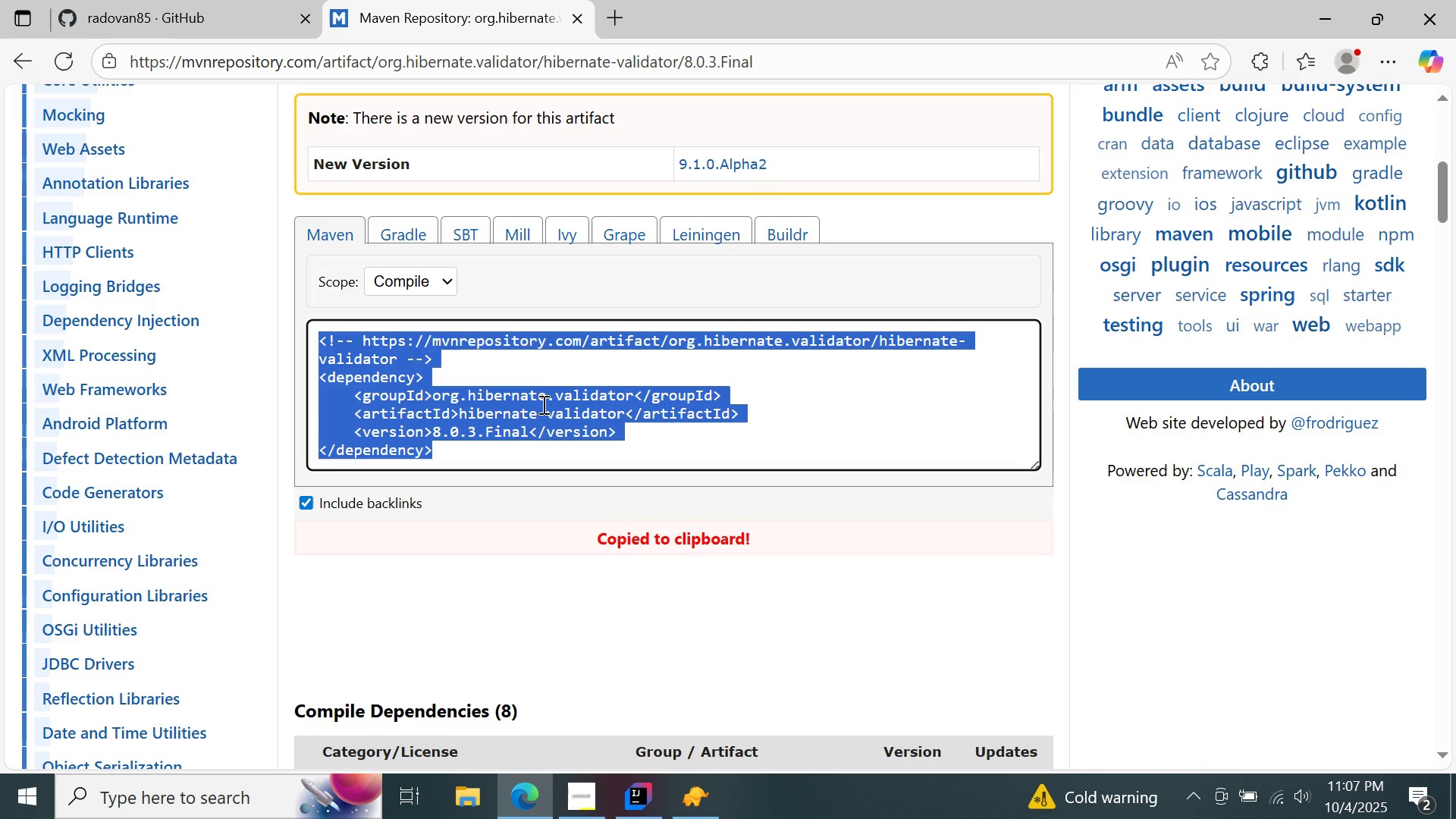 
left_click([439, 374])
 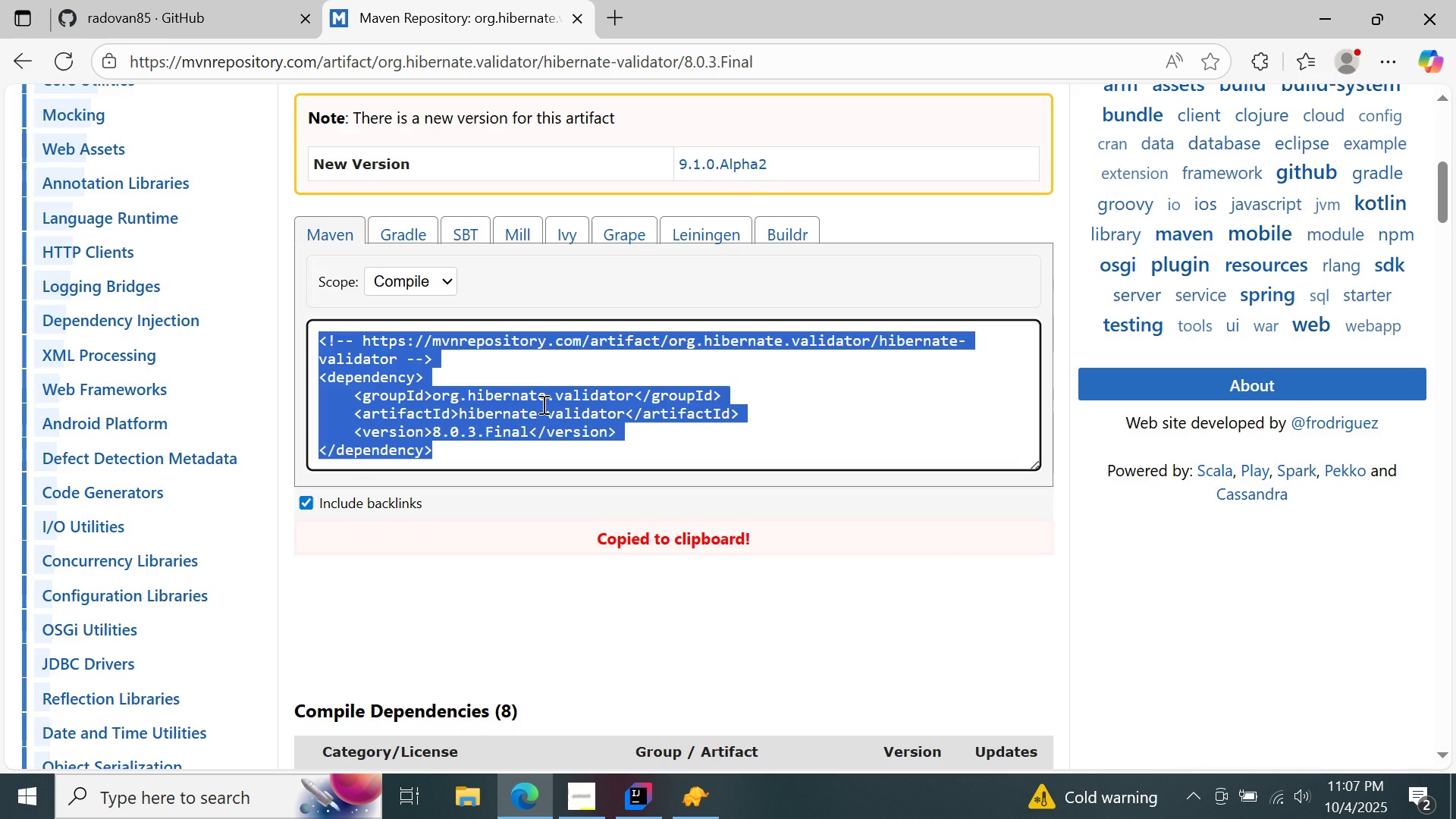 
right_click([439, 374])
 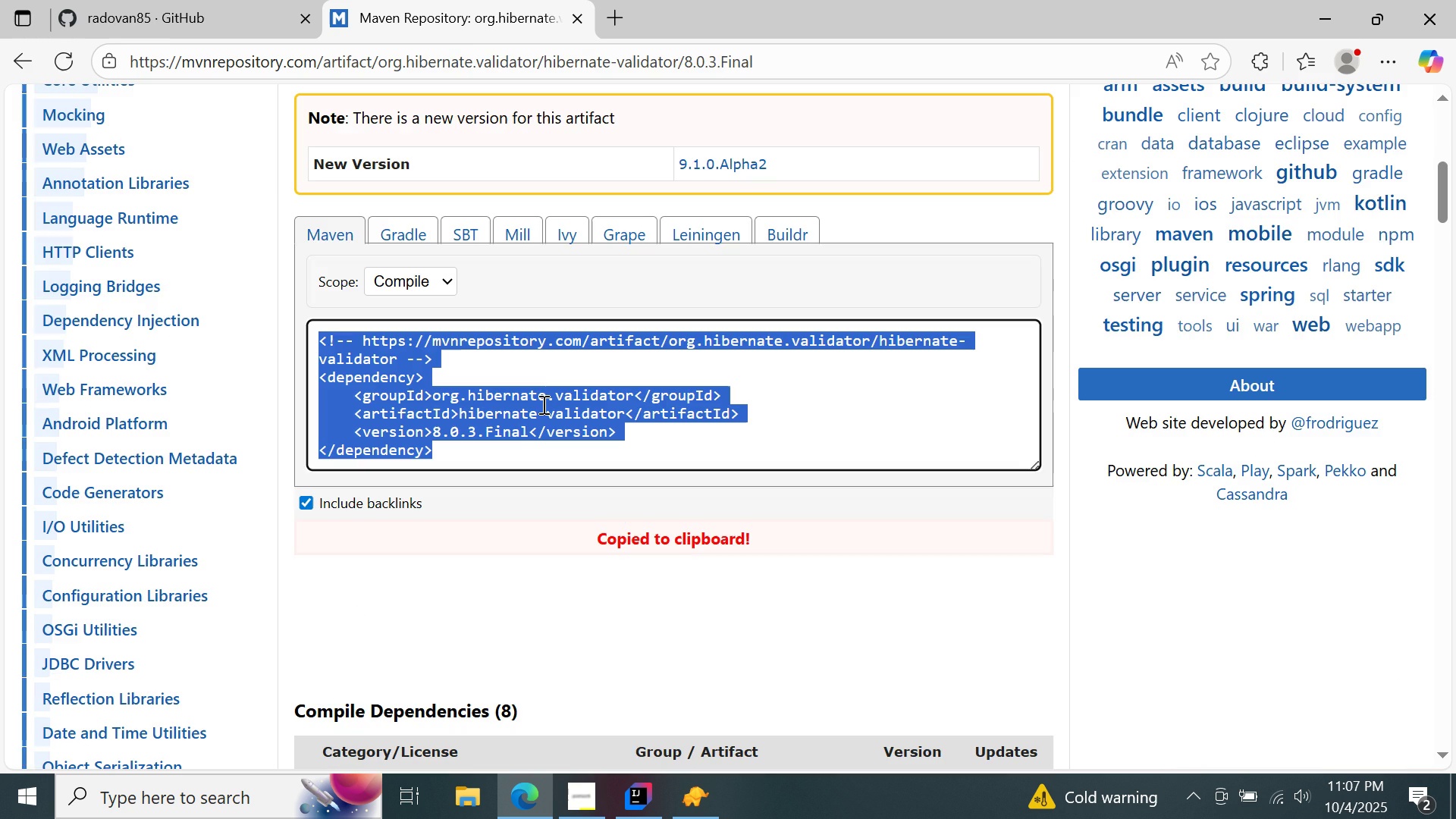 
left_click([493, 372])
 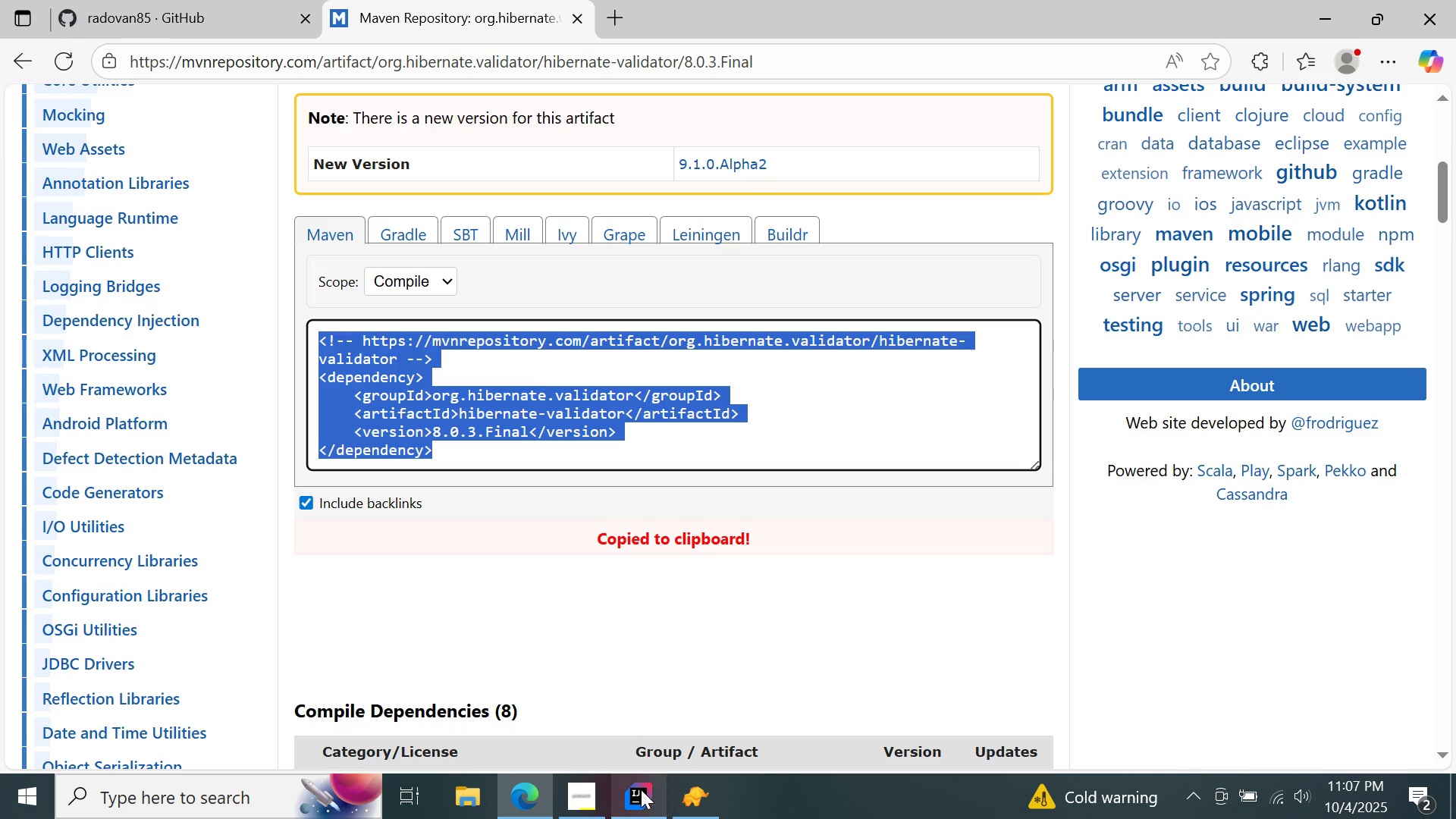 
left_click([641, 789])
 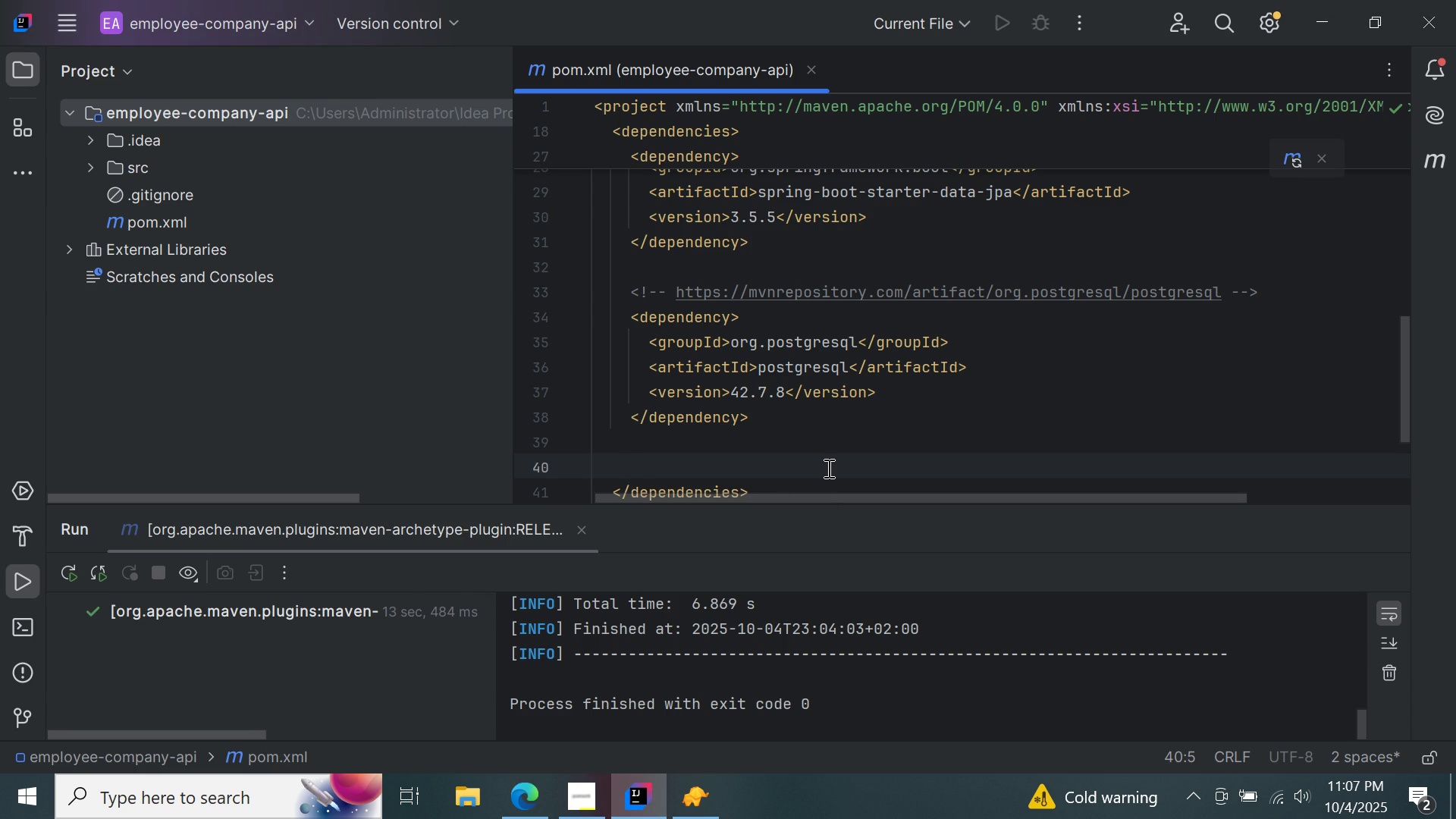 
key(Control+ControlLeft)
 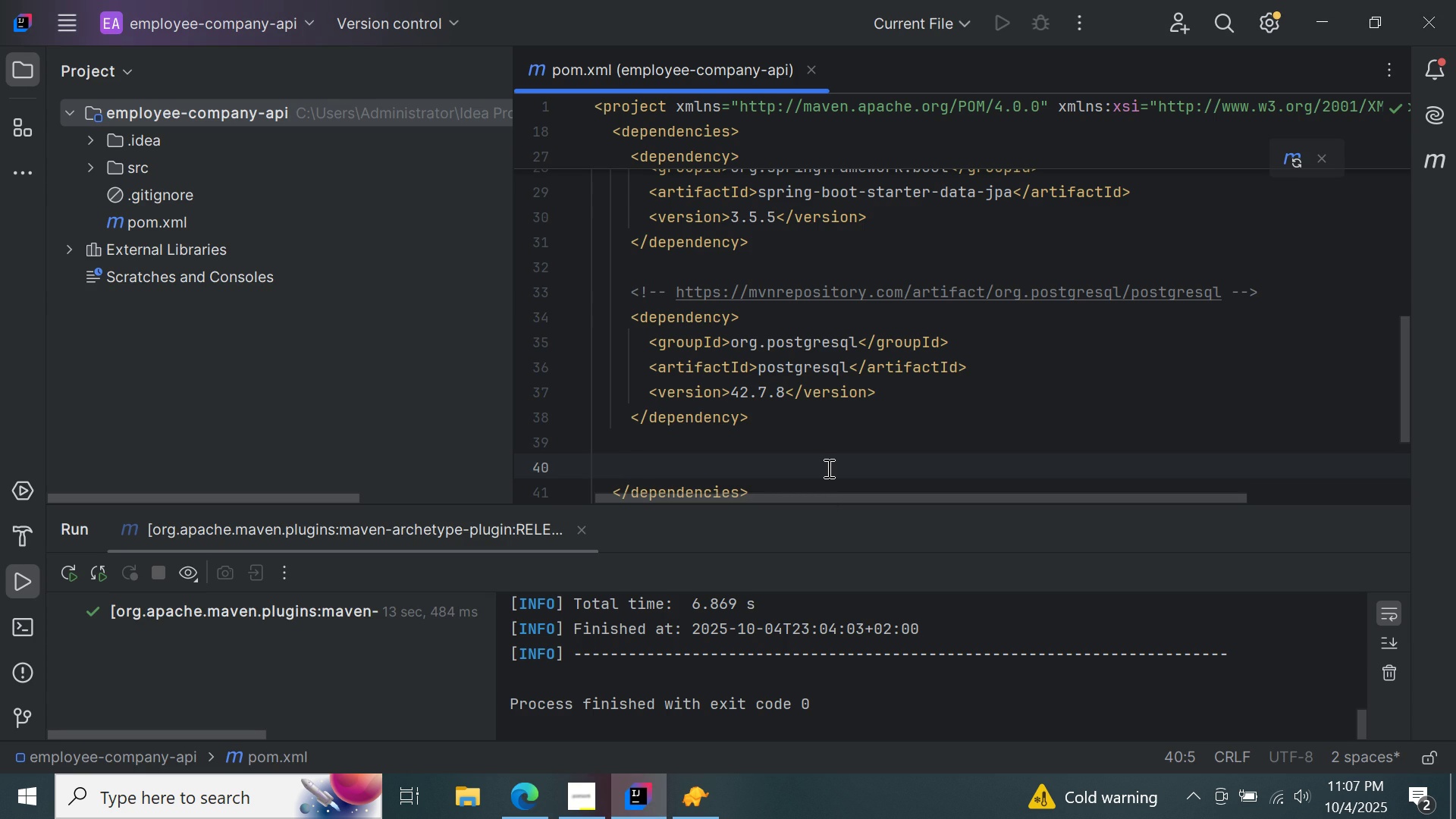 
key(Control+V)
 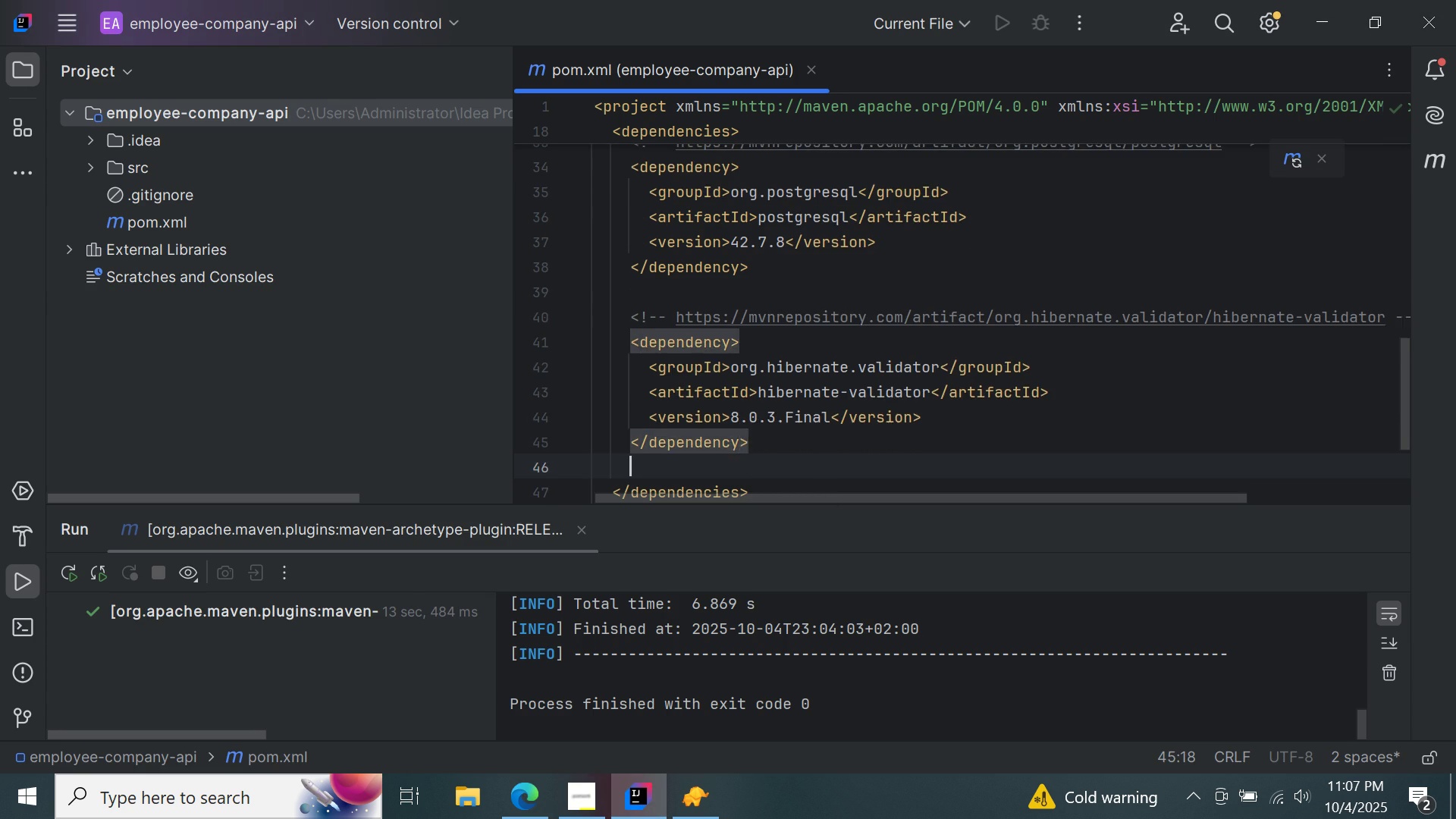 
key(Enter)
 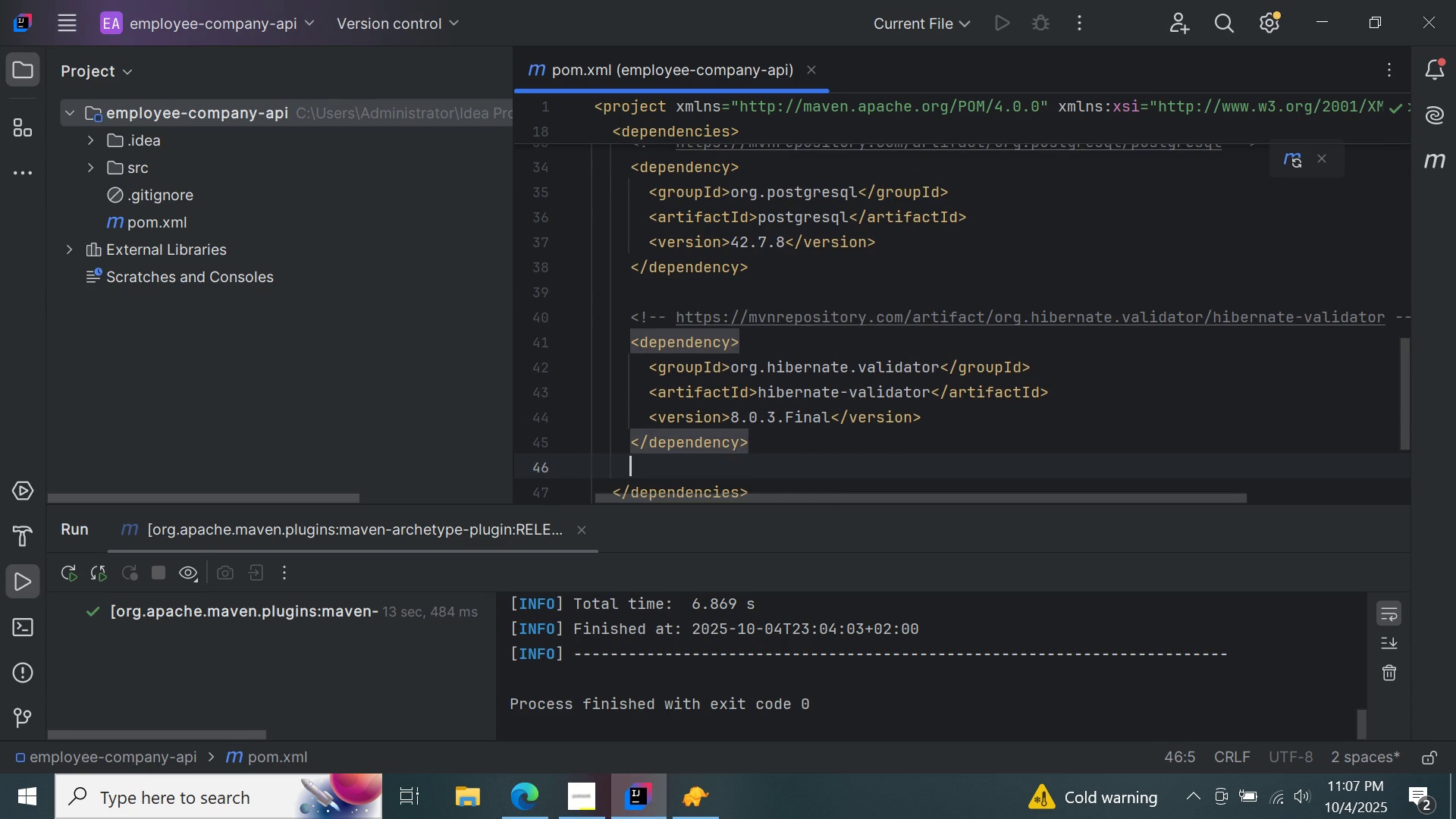 
key(Enter)
 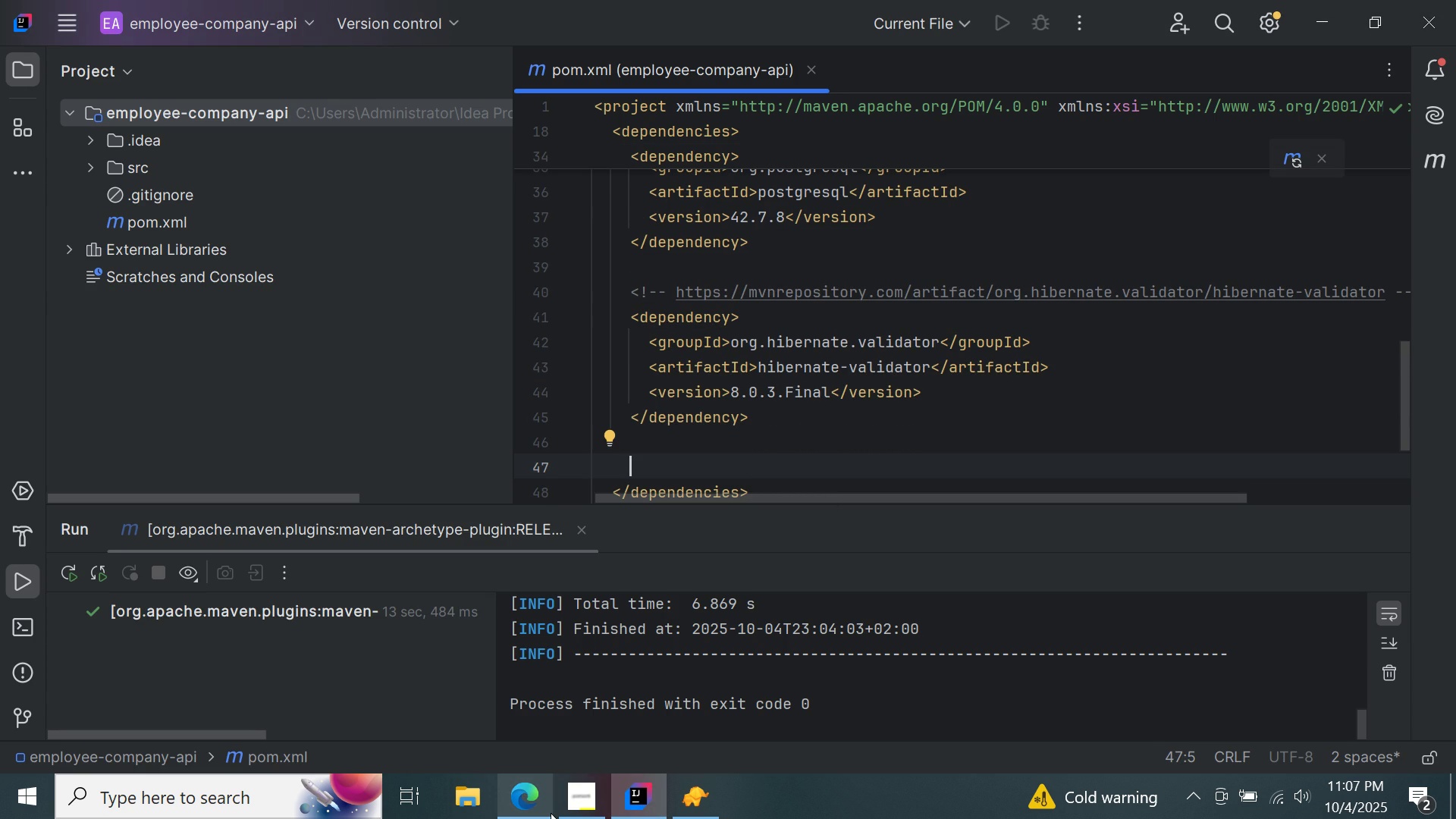 
left_click([539, 815])
 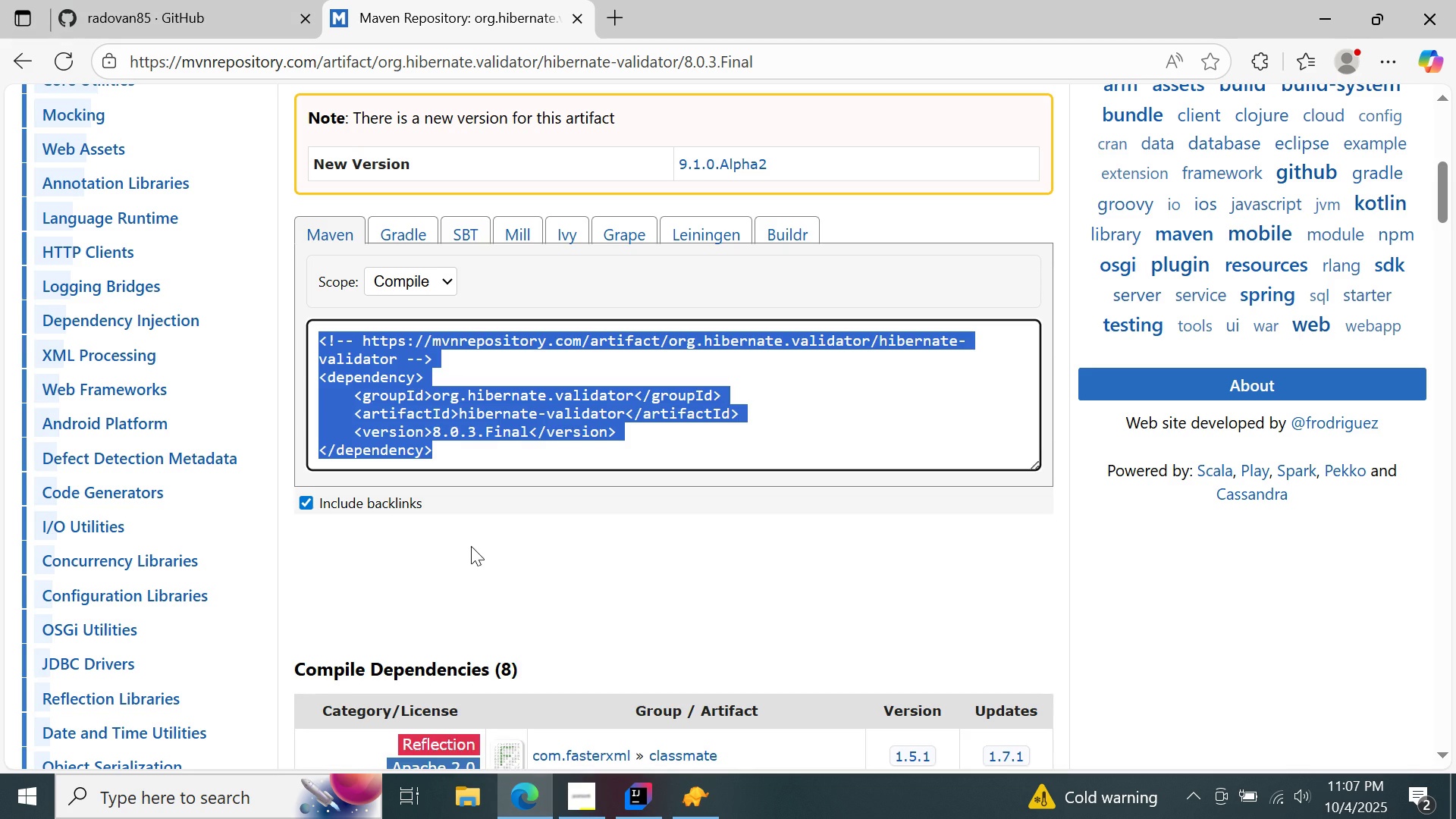 
scroll: coordinate [487, 547], scroll_direction: up, amount: 15.0
 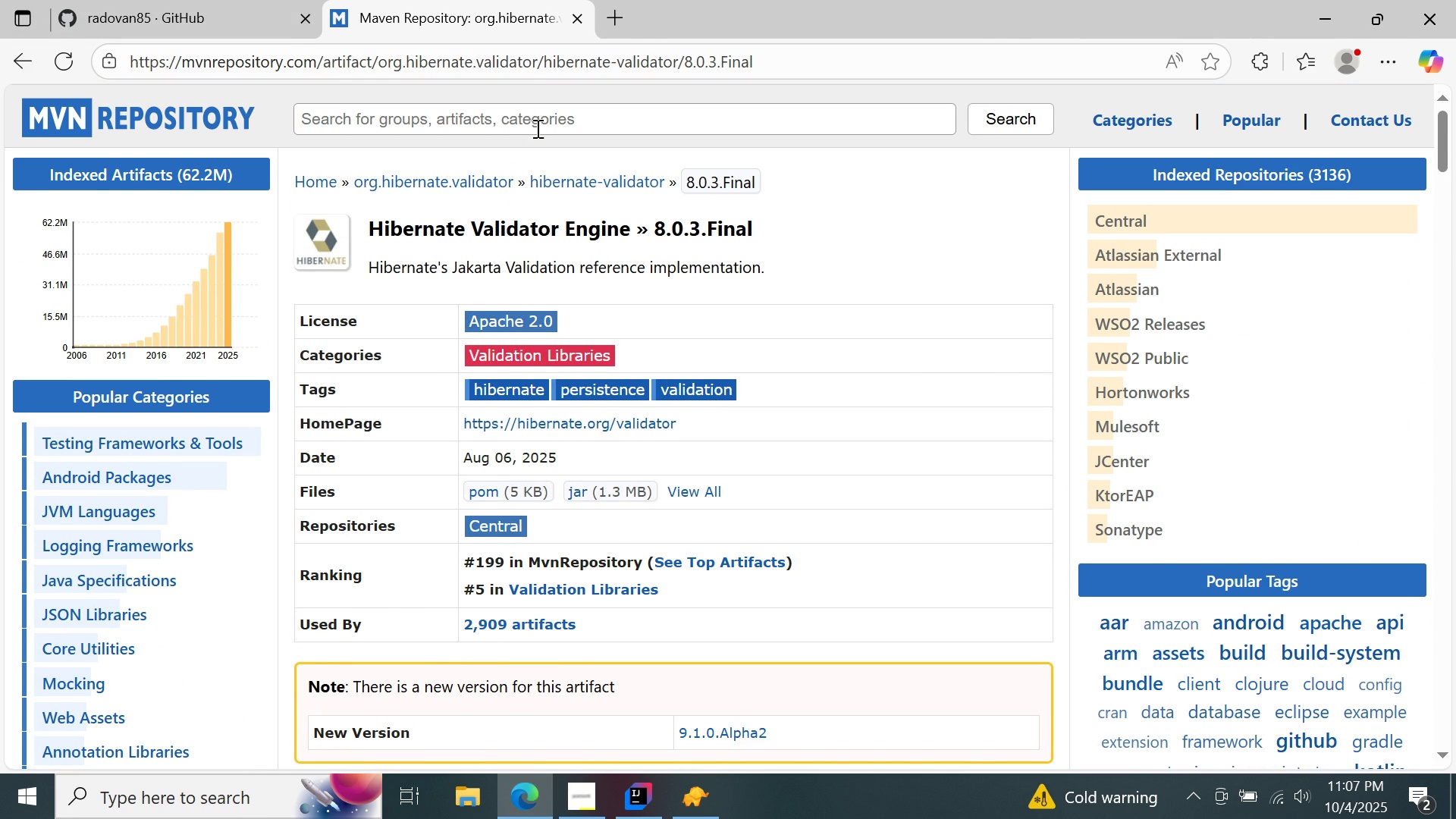 
left_click([536, 128])
 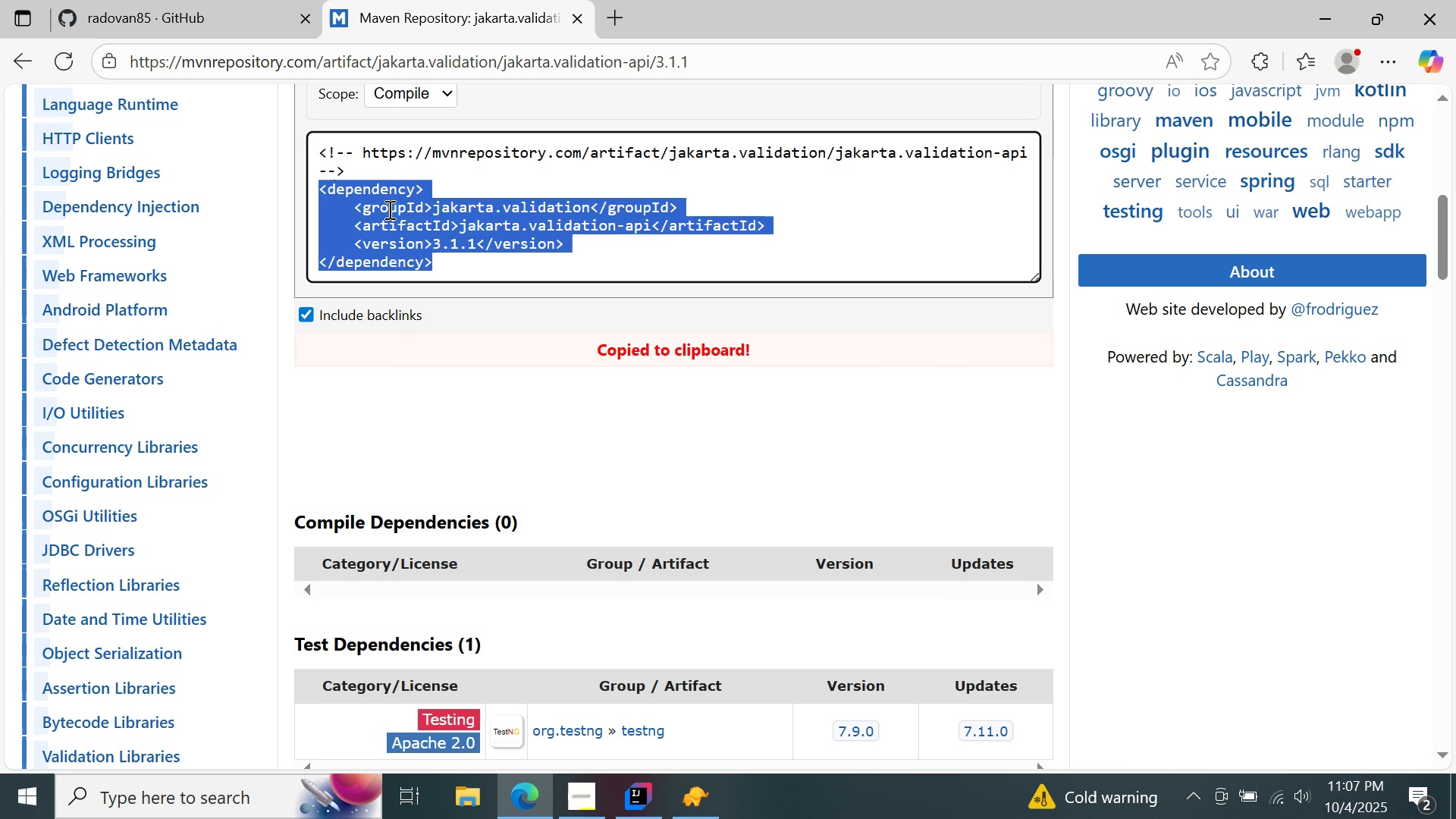 
type(jak)
 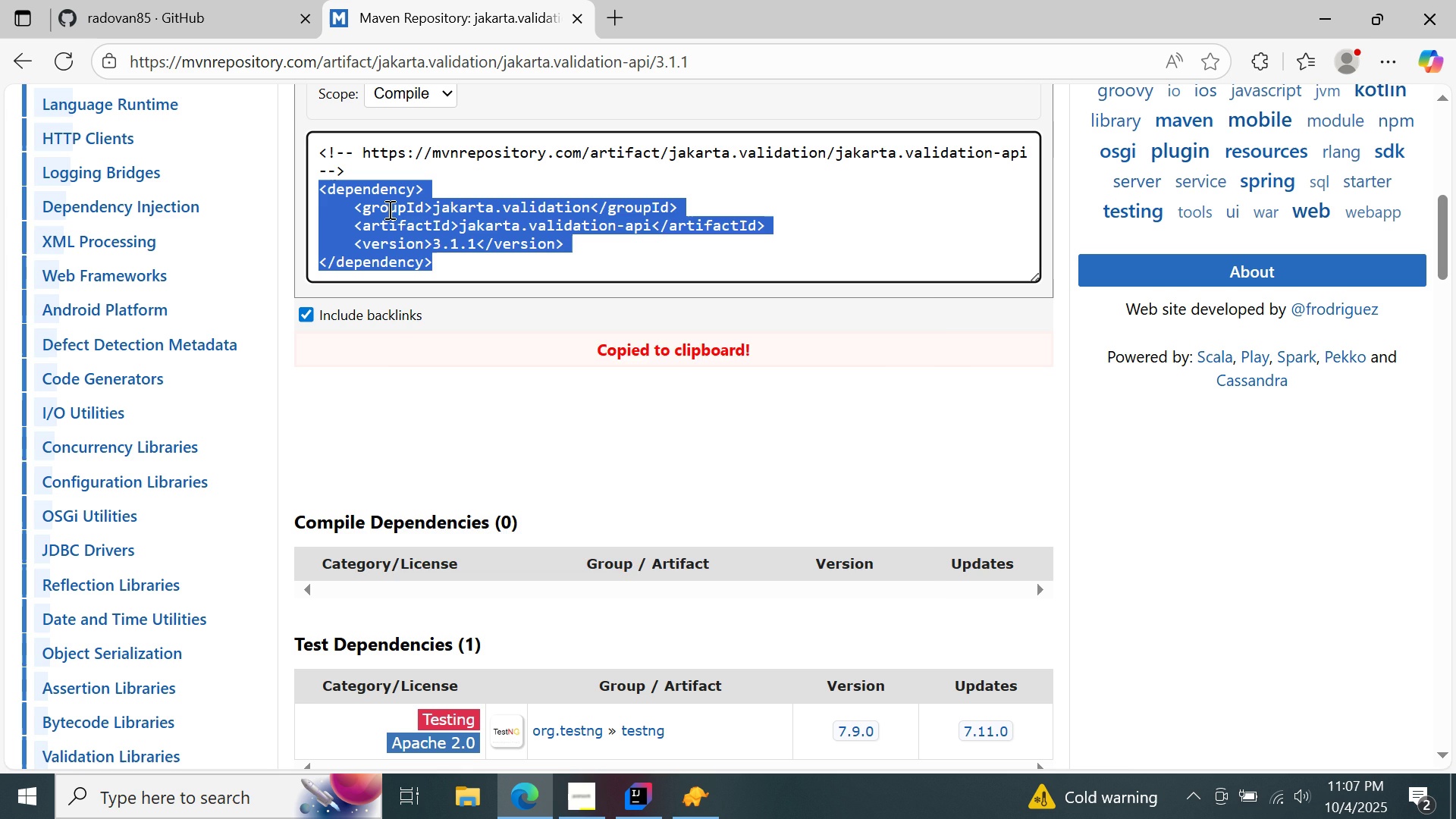 
left_click([419, 202])
 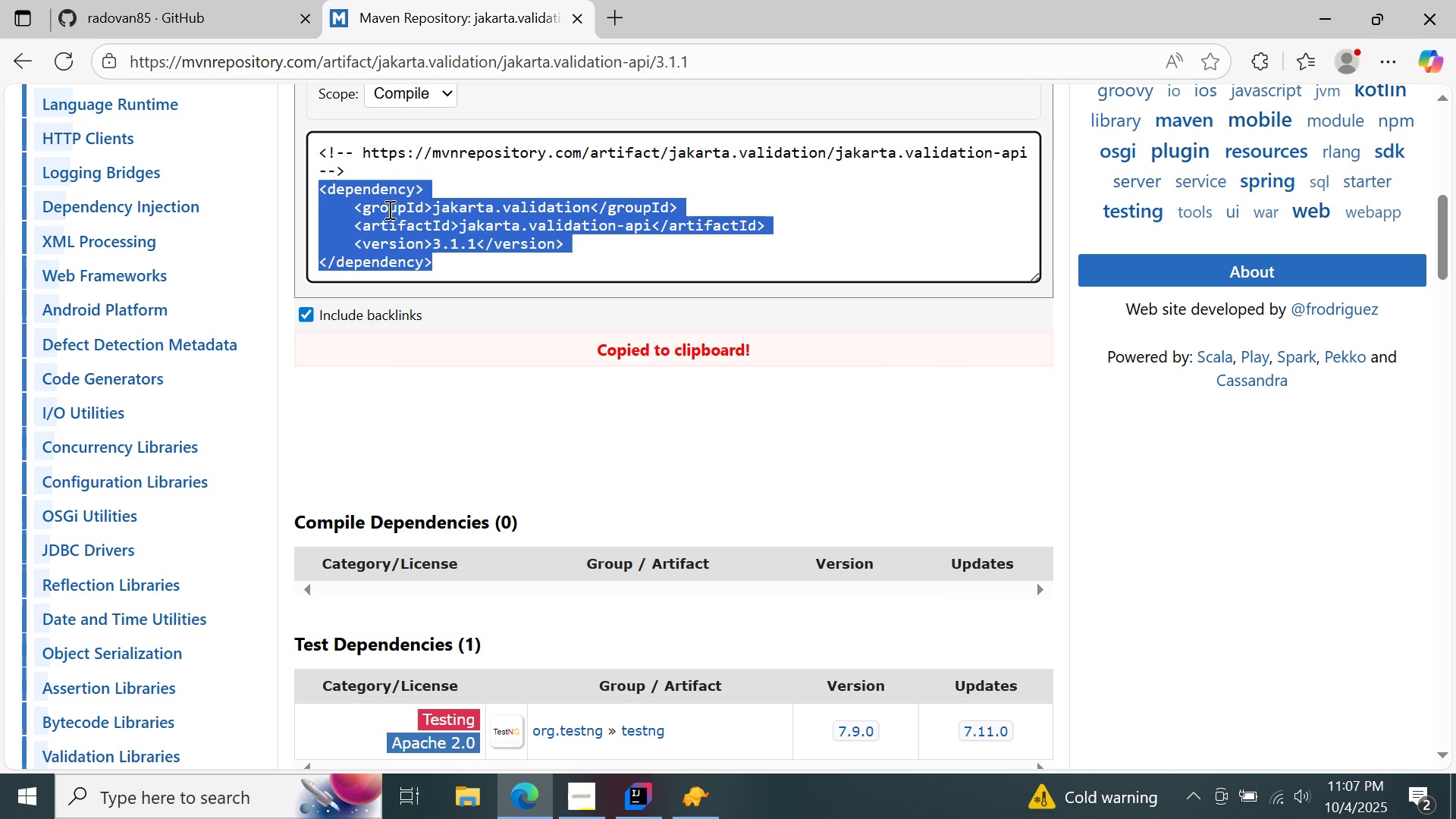 
left_click([999, 125])
 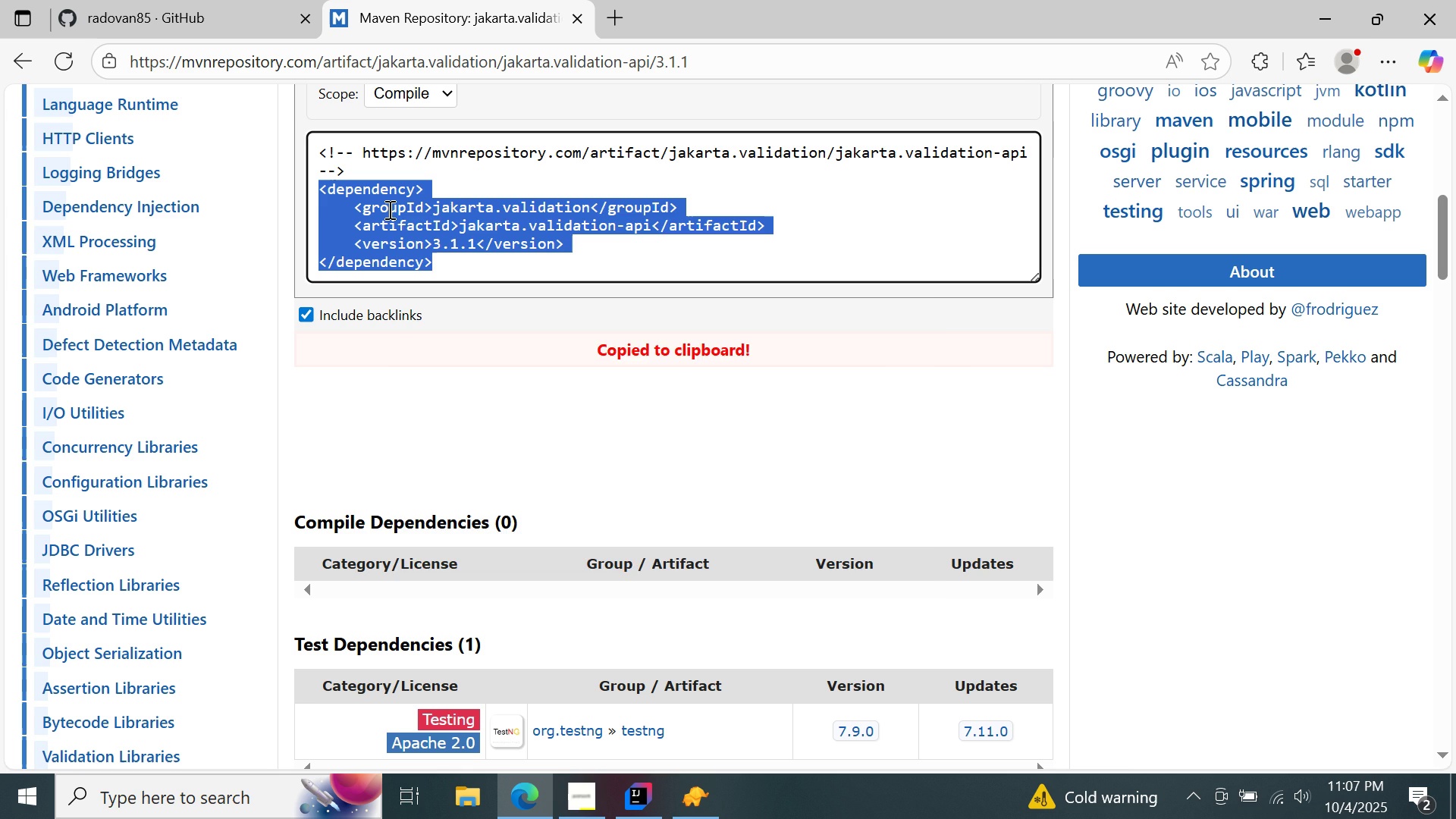 
left_click([492, 246])
 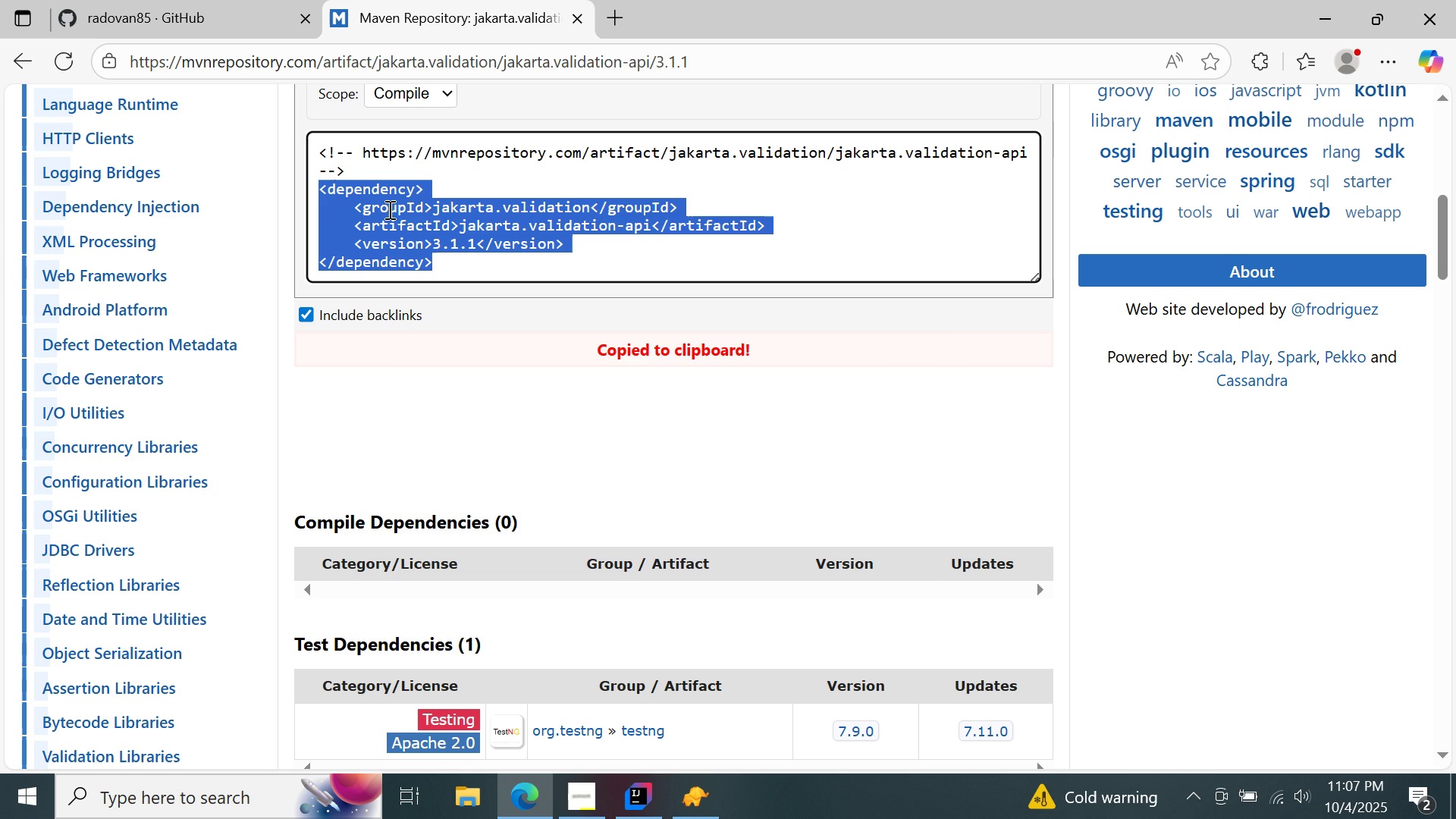 
scroll: coordinate [479, 261], scroll_direction: down, amount: 5.0
 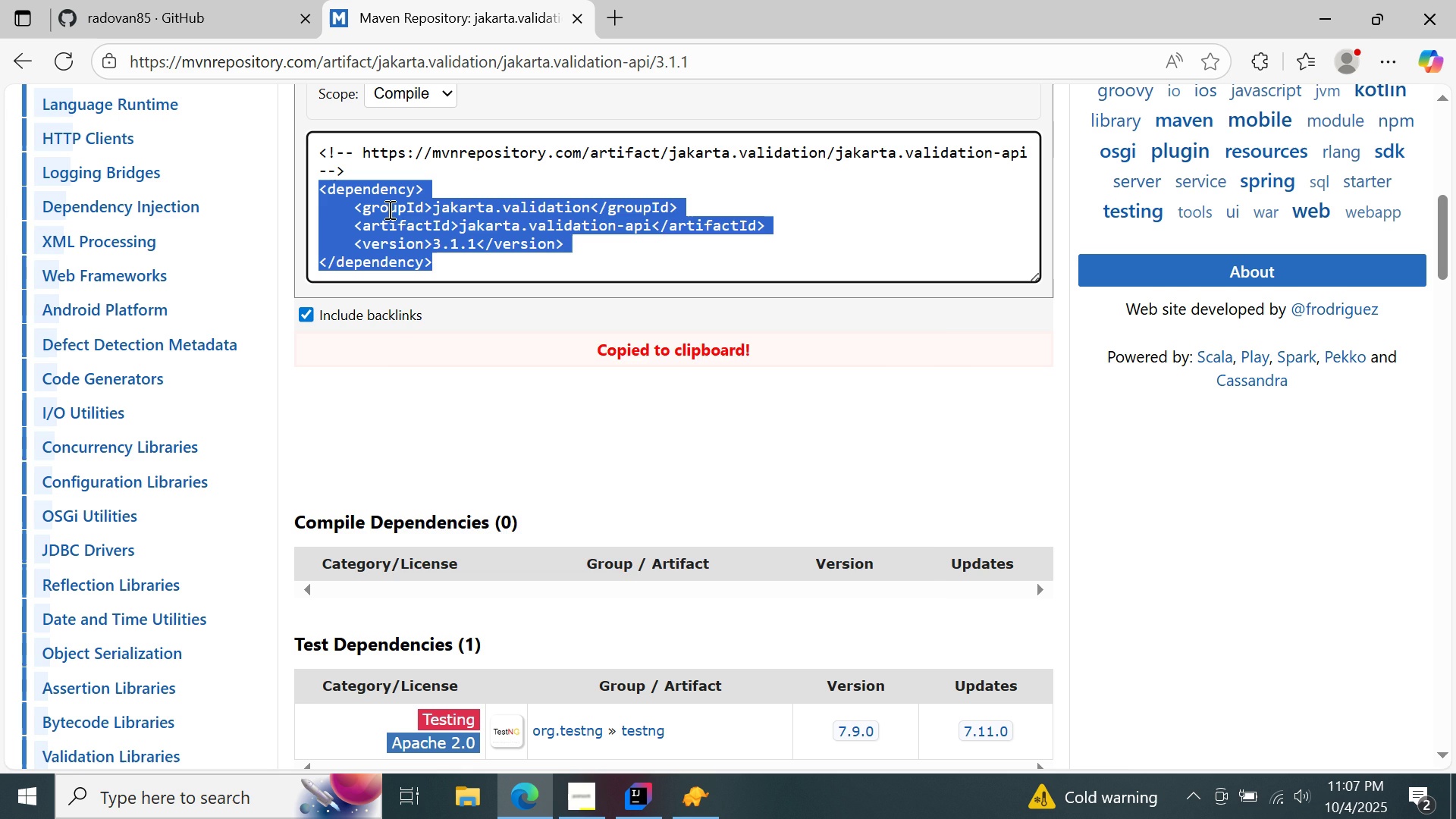 
double_click([383, 131])
 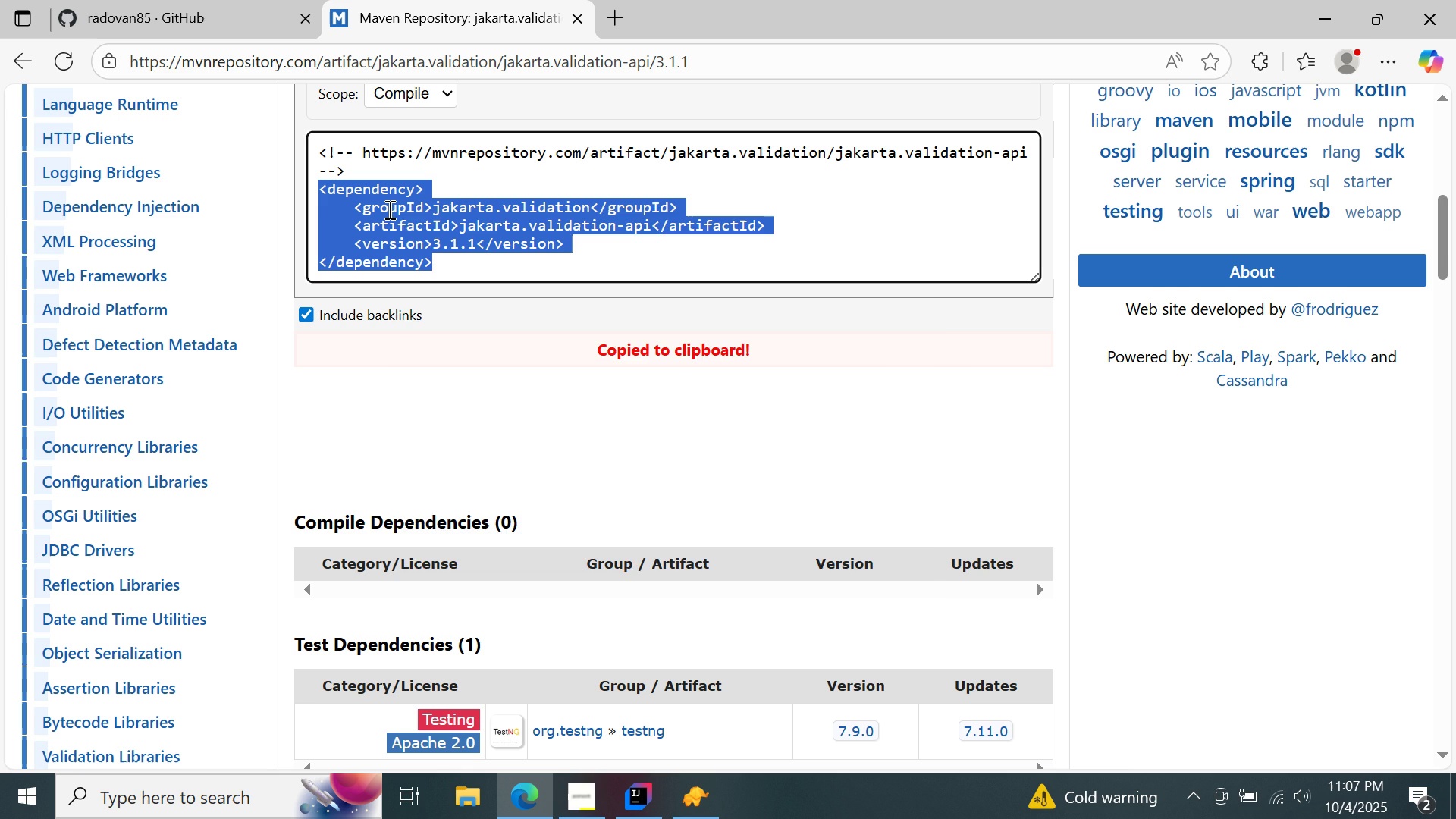 
scroll: coordinate [404, 136], scroll_direction: down, amount: 6.0
 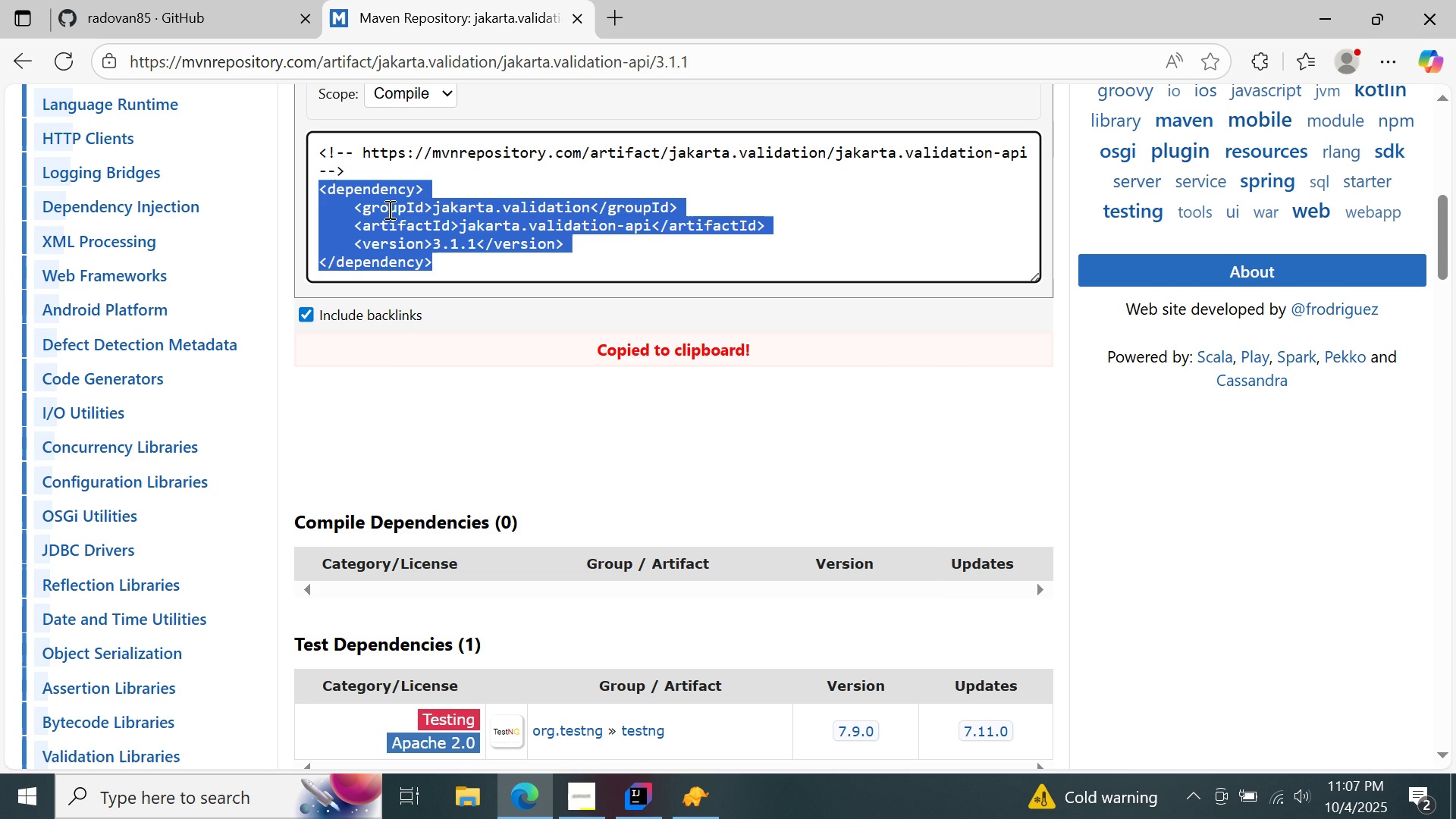 
double_click([448, 172])
 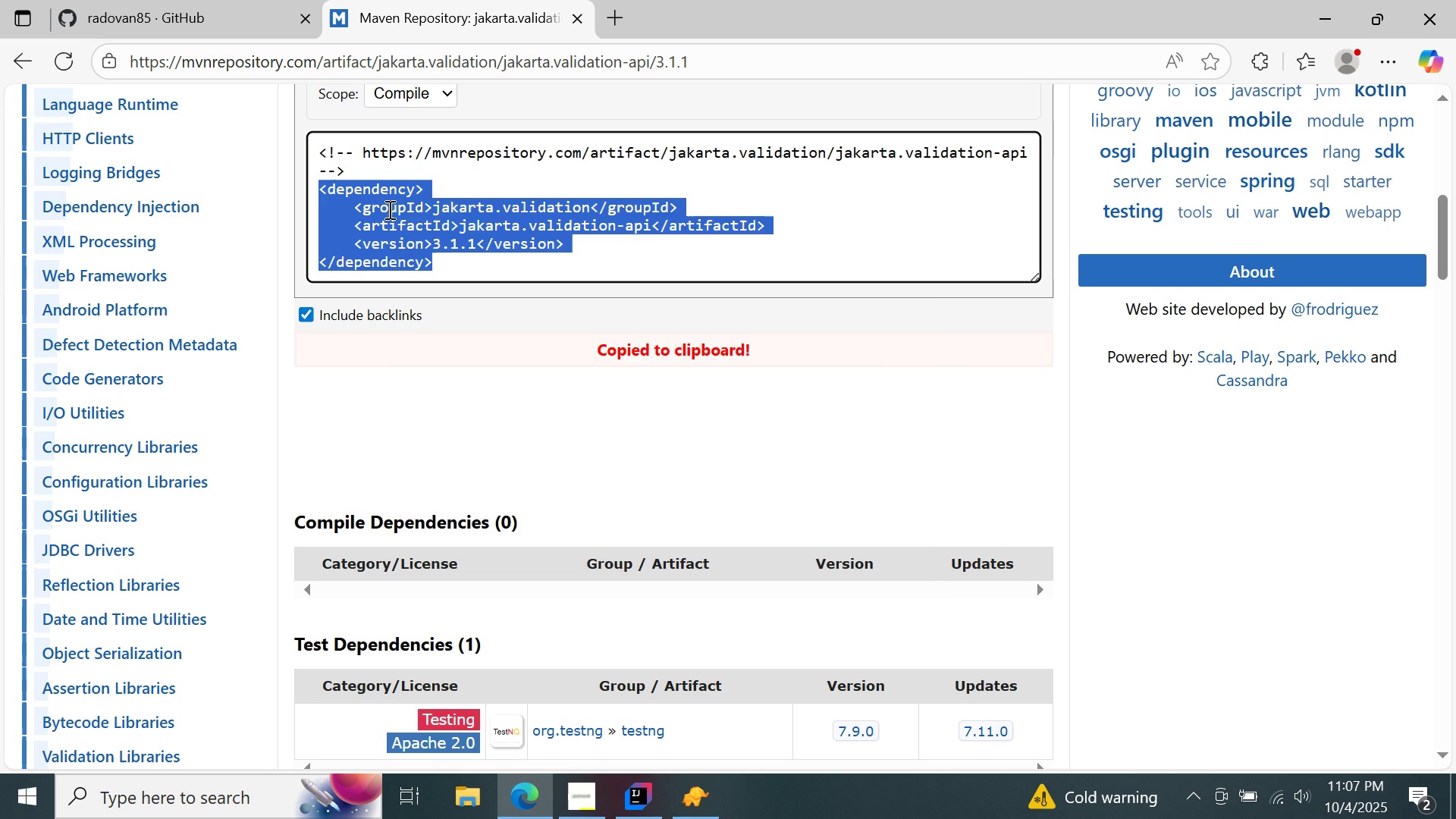 
left_click([368, 197])
 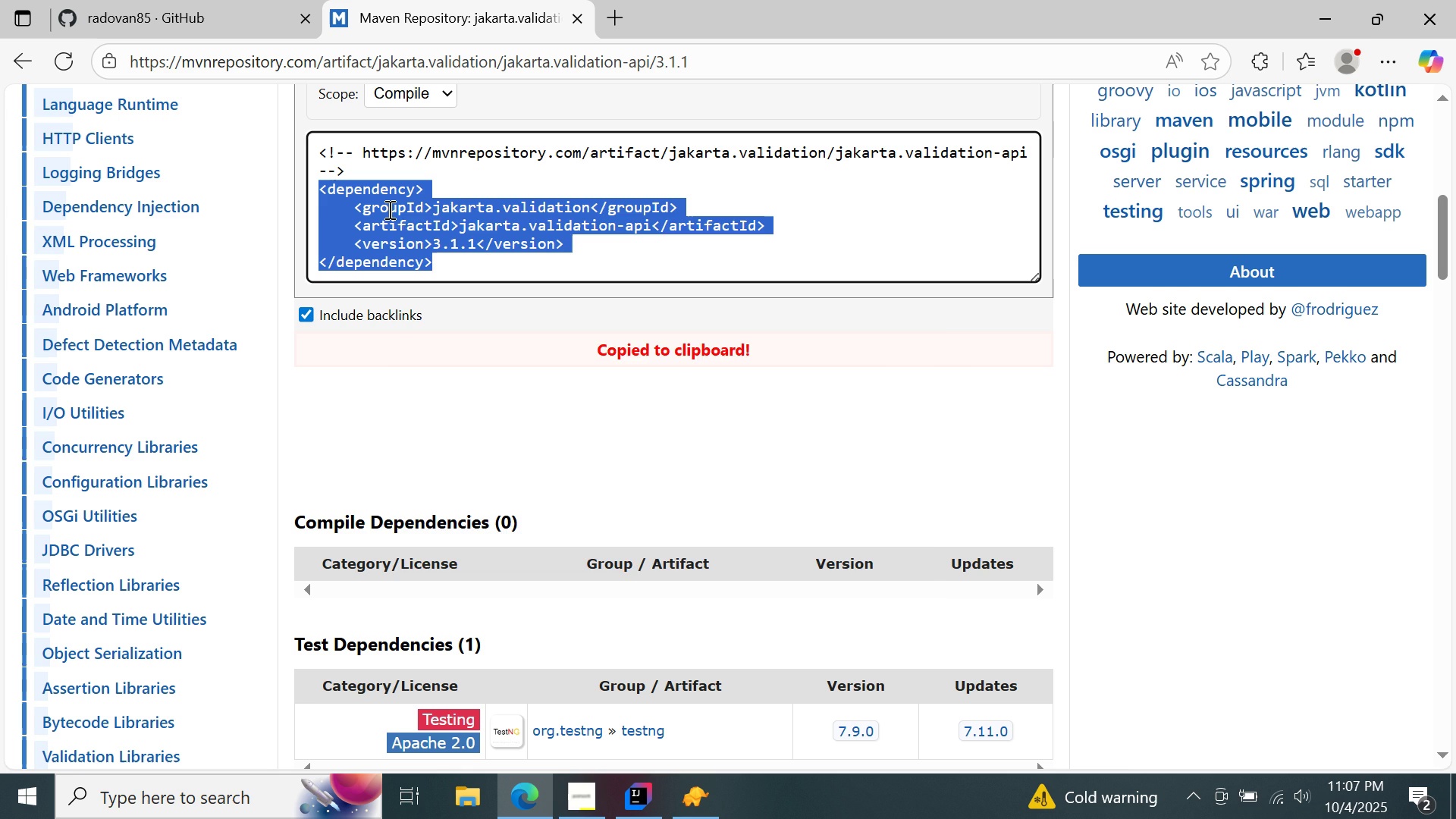 
left_click([493, 171])